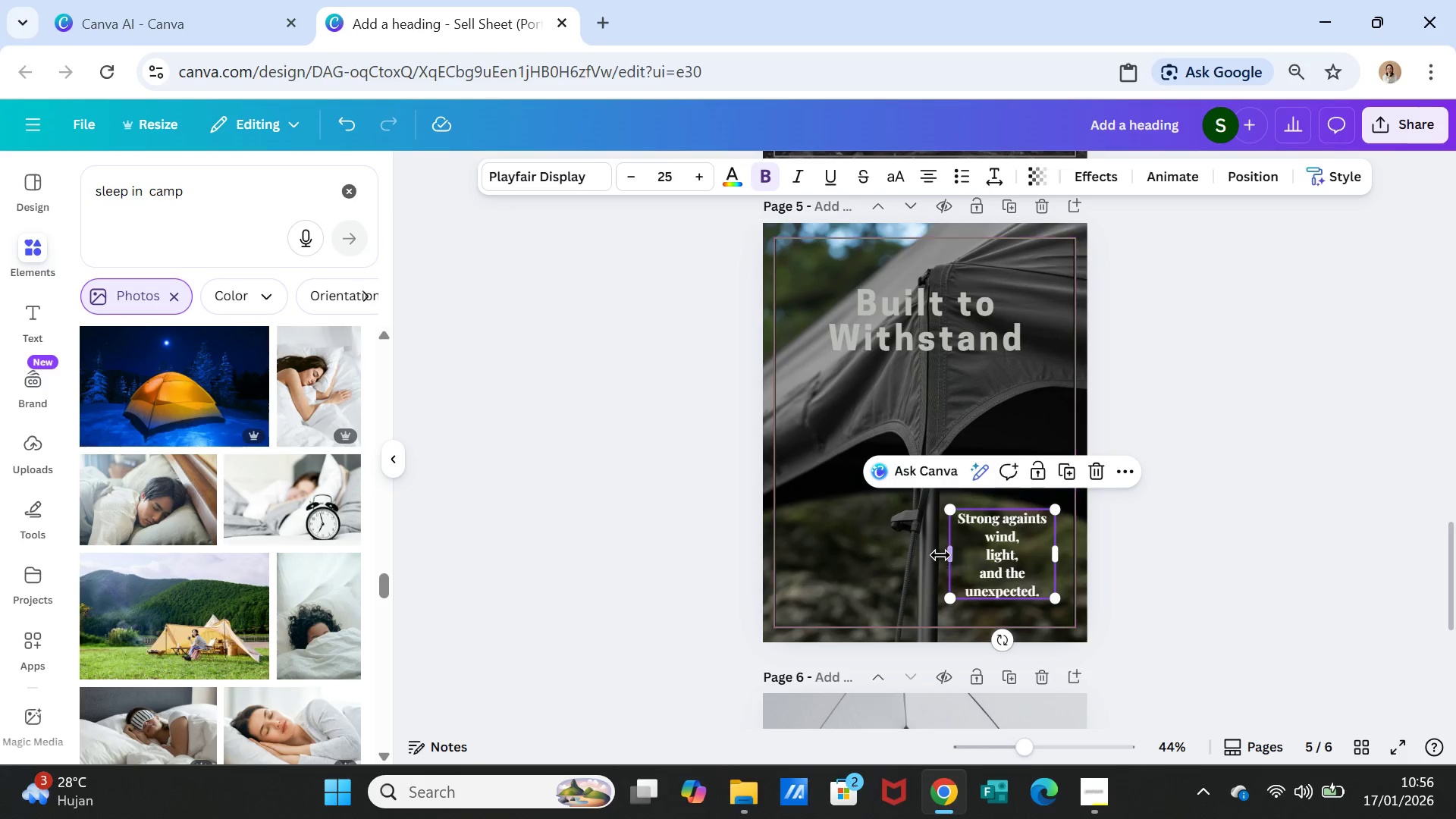 
left_click_drag(start_coordinate=[943, 555], to_coordinate=[921, 554])
 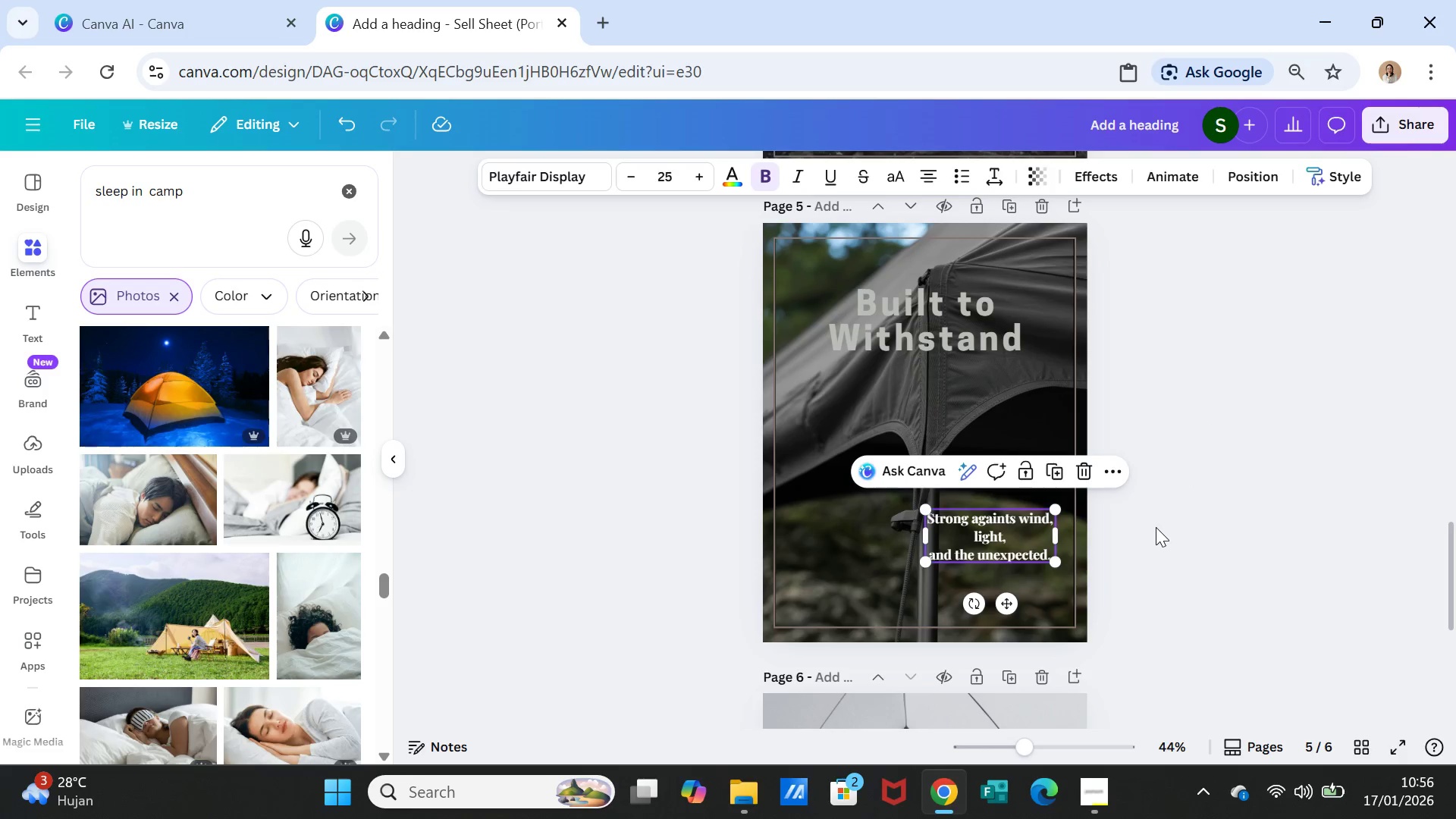 
left_click([1156, 527])
 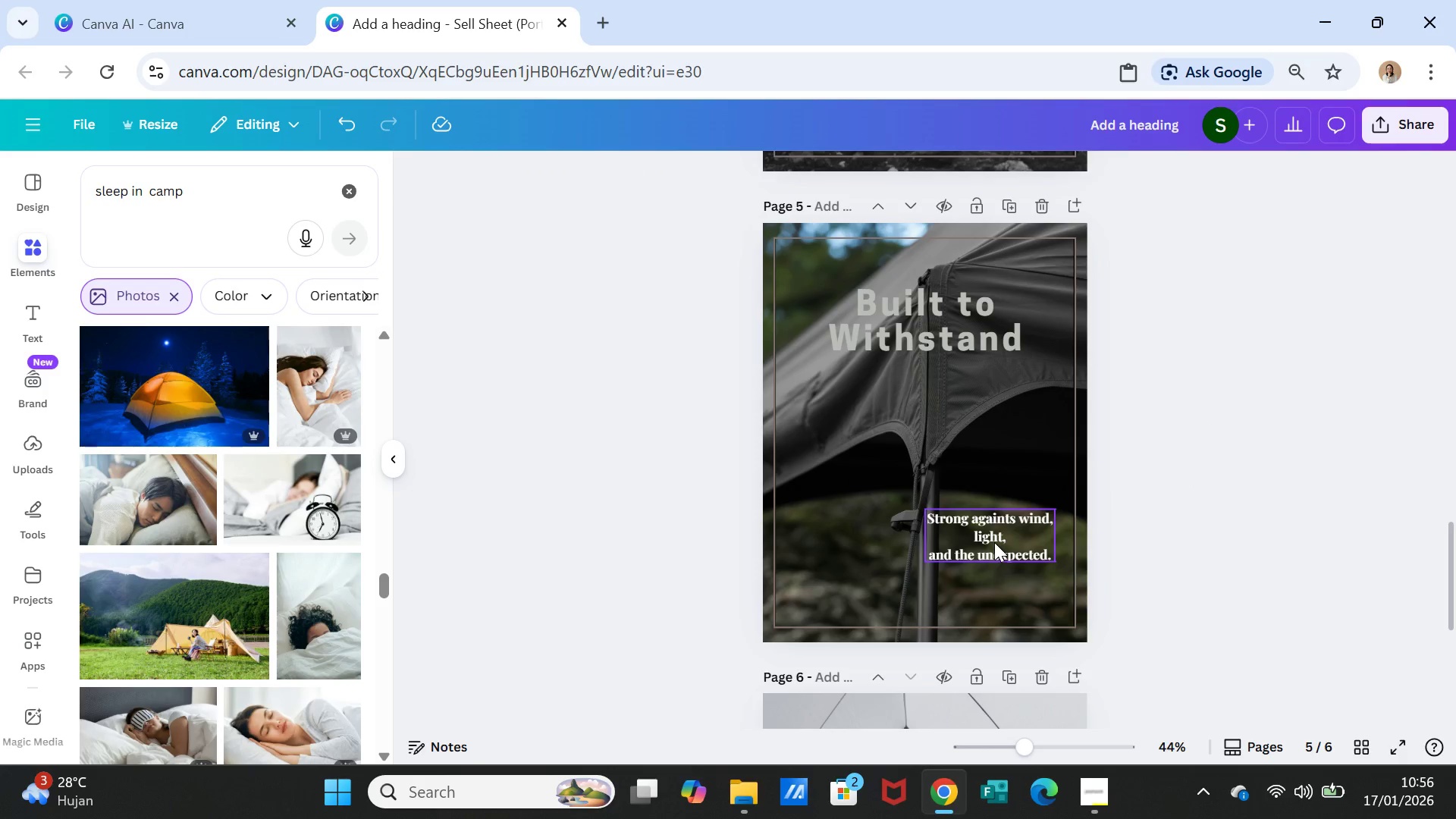 
left_click_drag(start_coordinate=[994, 542], to_coordinate=[926, 579])
 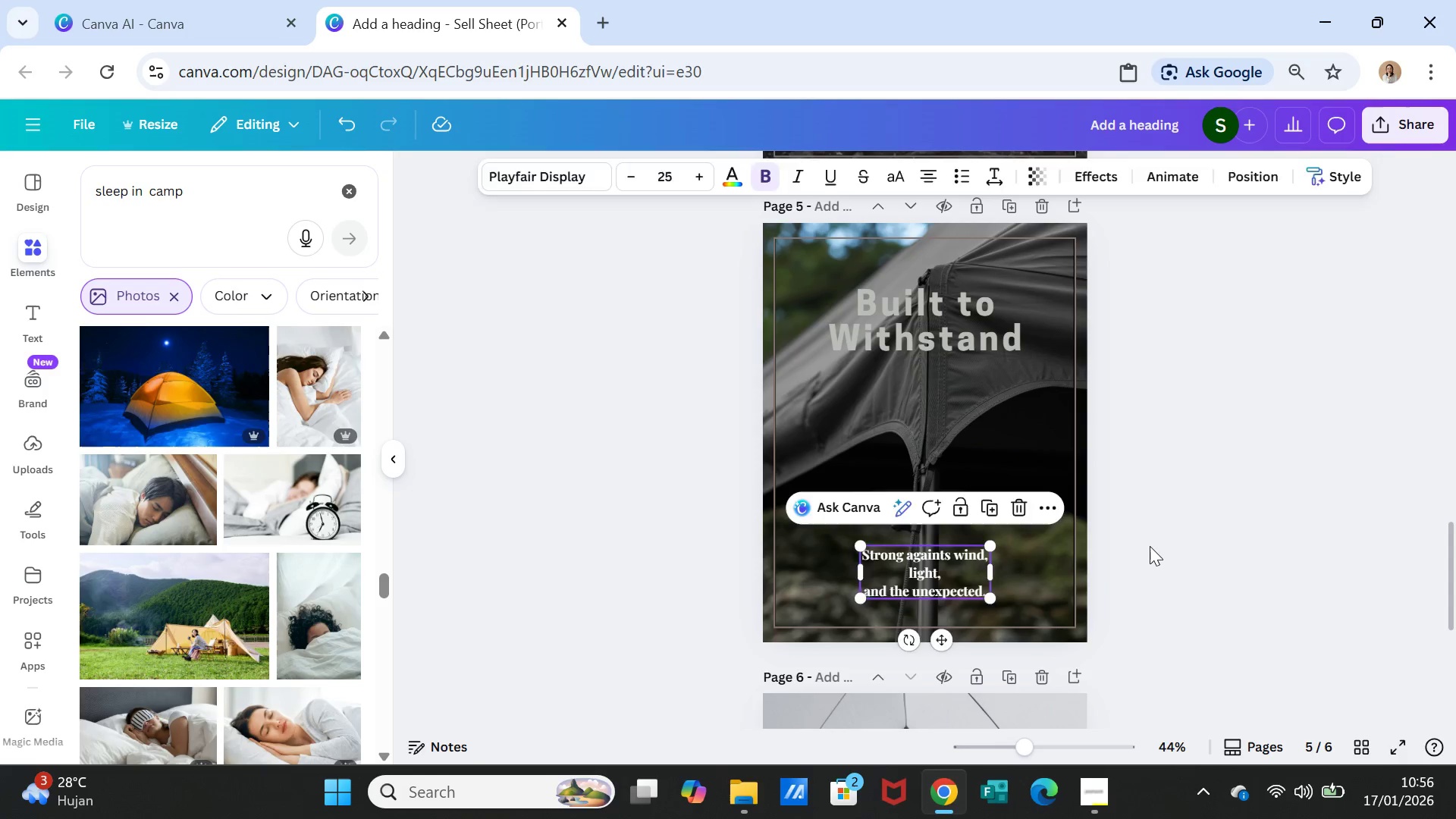 
left_click([1150, 546])
 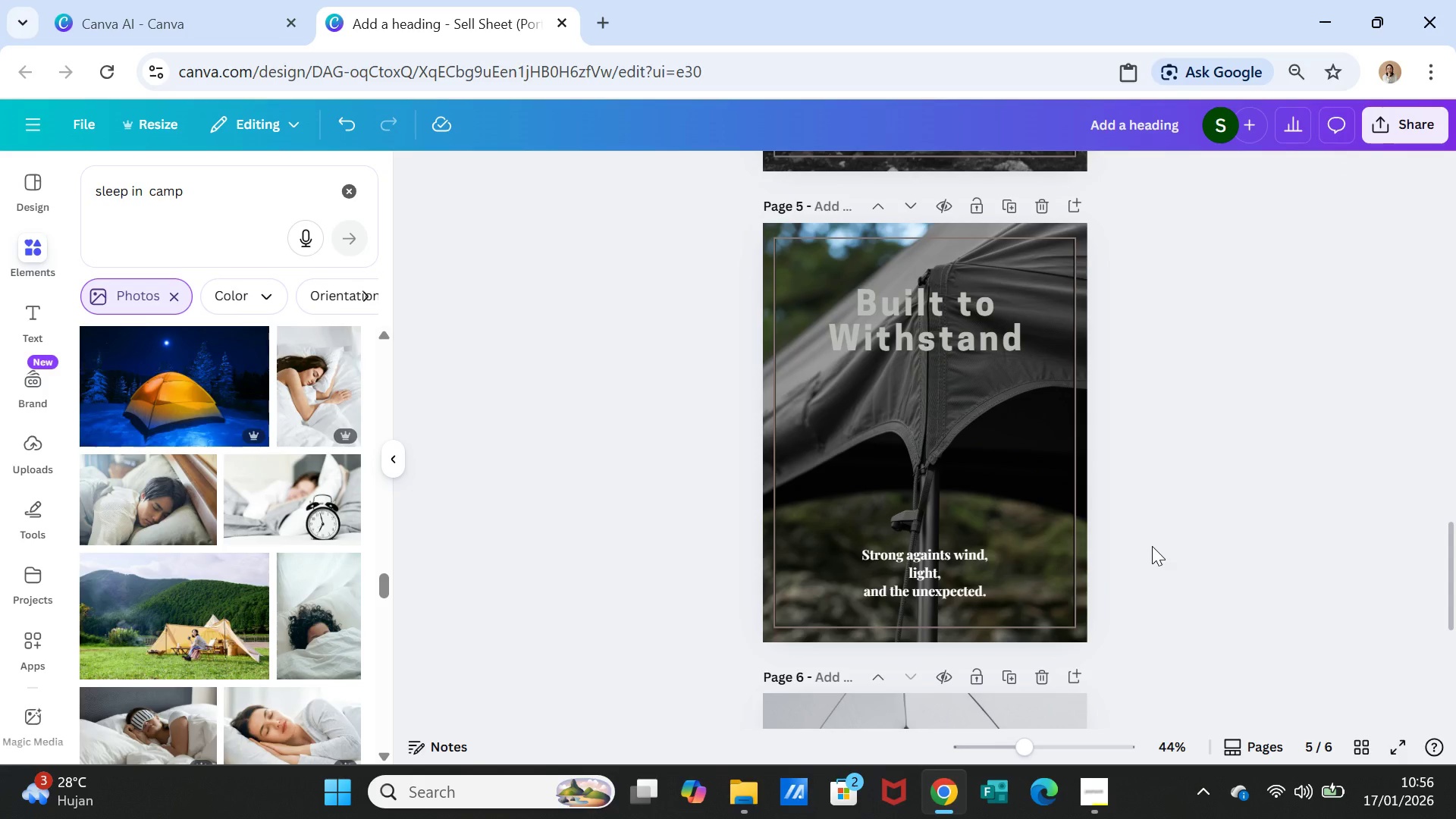 
scroll: coordinate [1152, 546], scroll_direction: up, amount: 4.0
 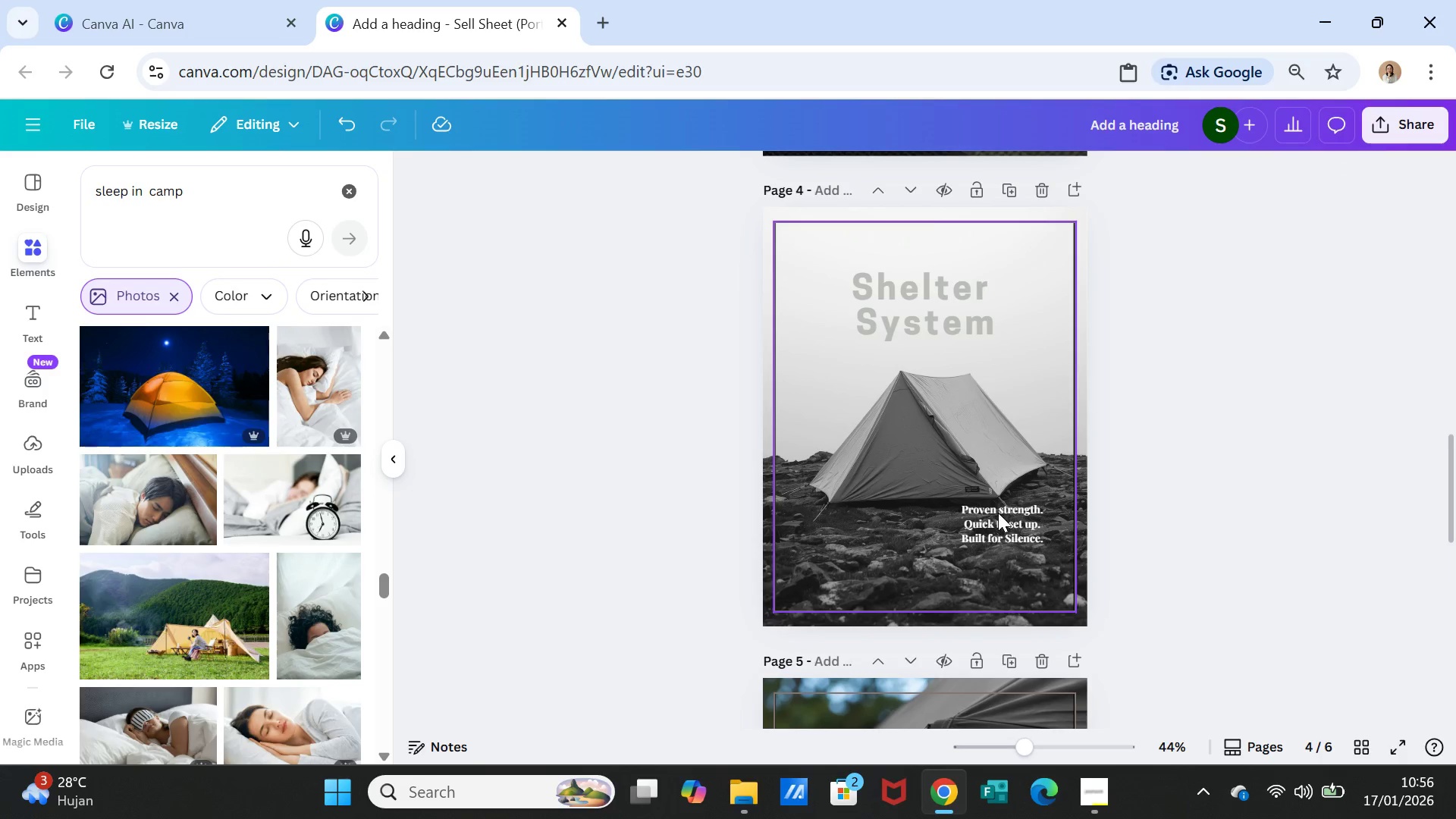 
double_click([998, 513])
 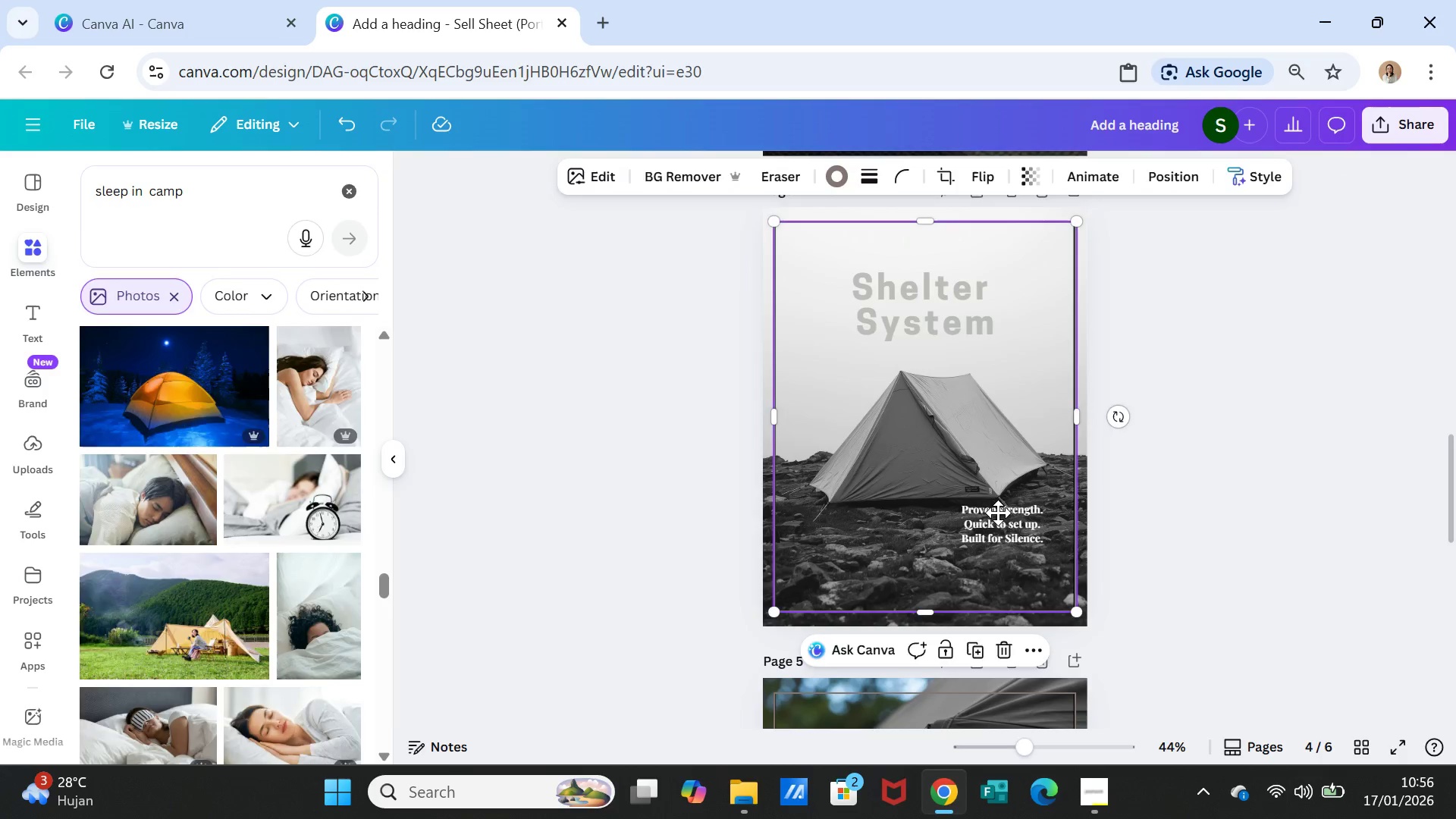 
triple_click([998, 513])
 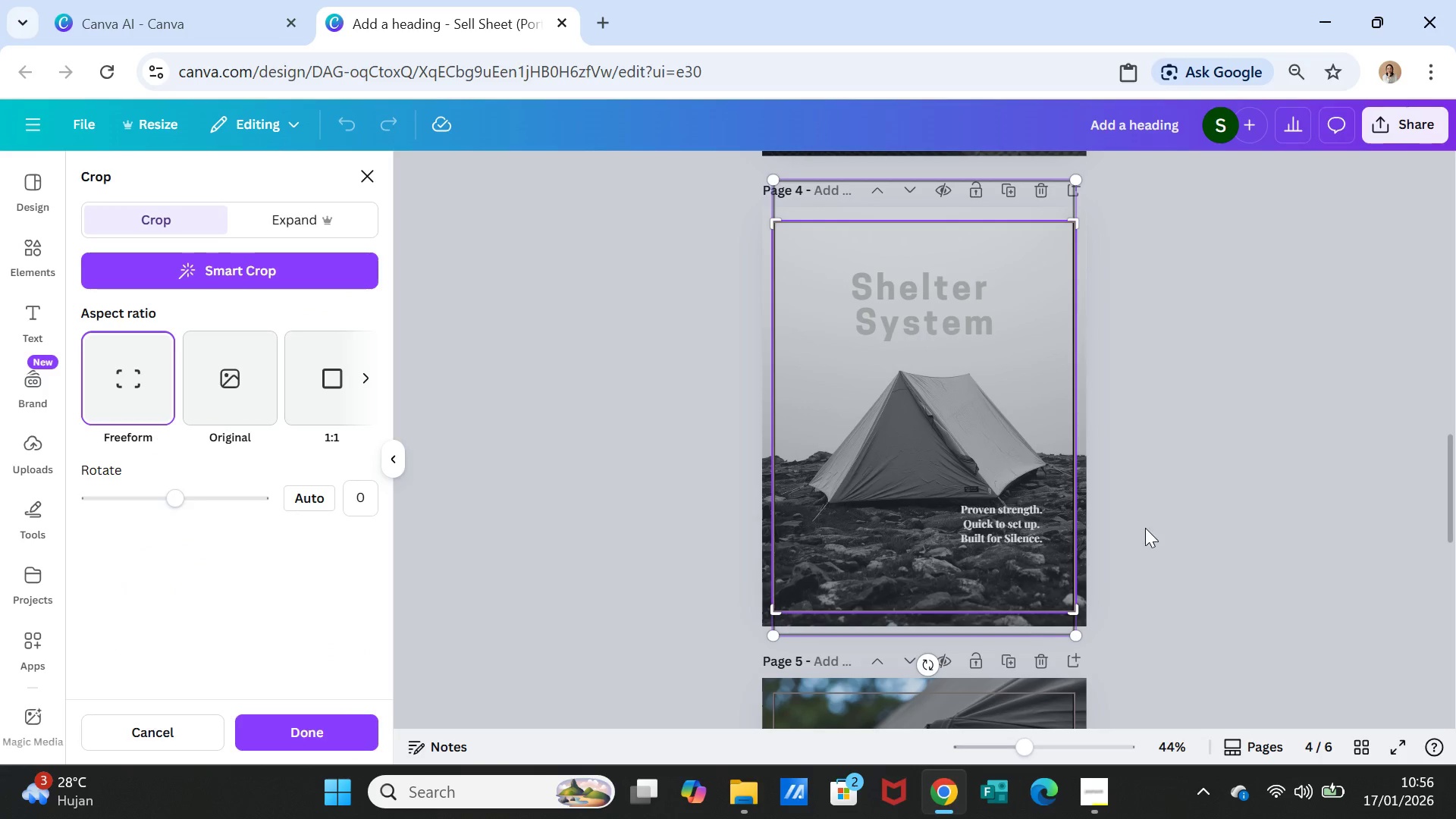 
left_click([1166, 530])
 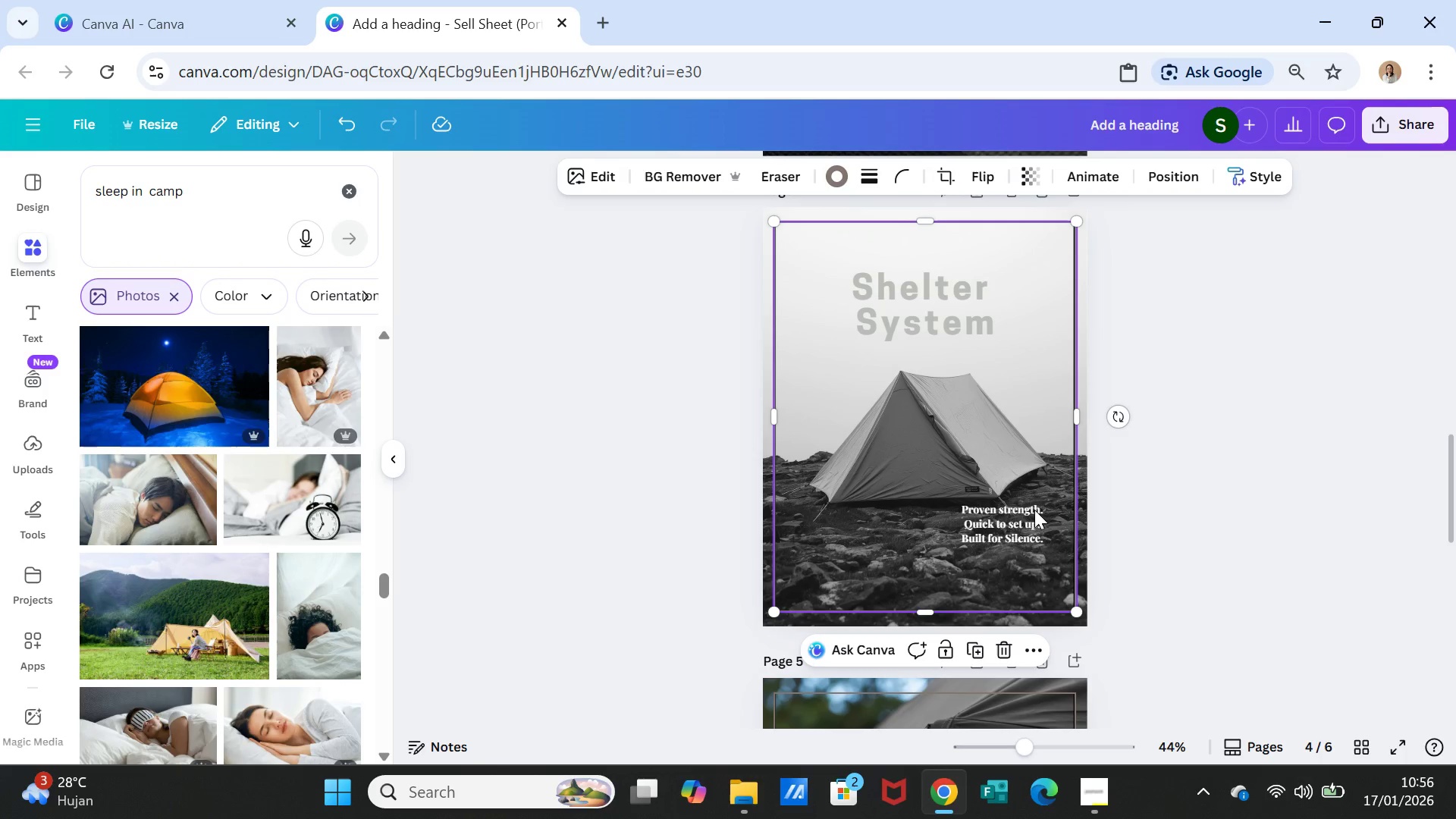 
left_click([1031, 510])
 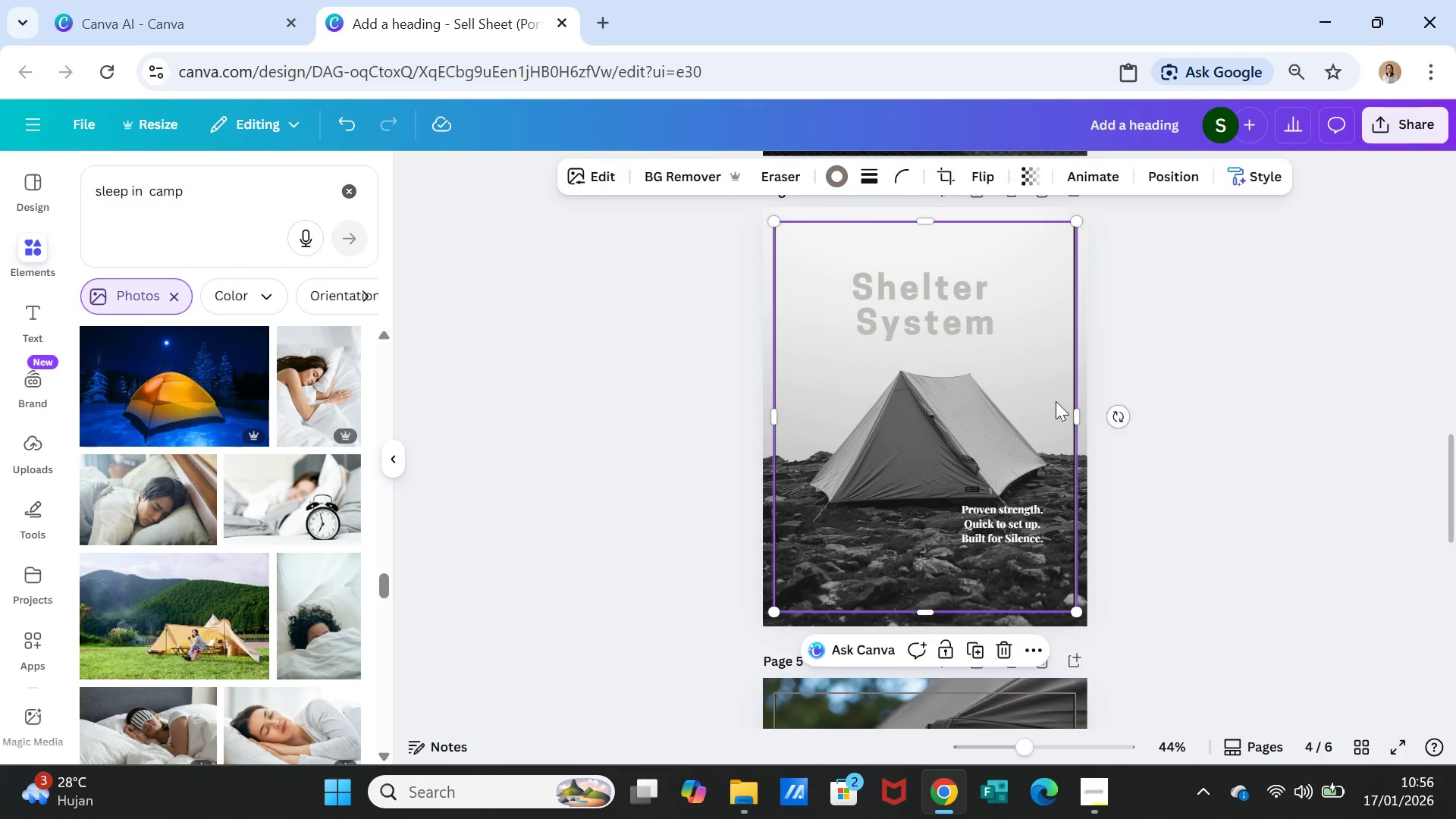 
scroll: coordinate [1195, 419], scroll_direction: up, amount: 1.0
 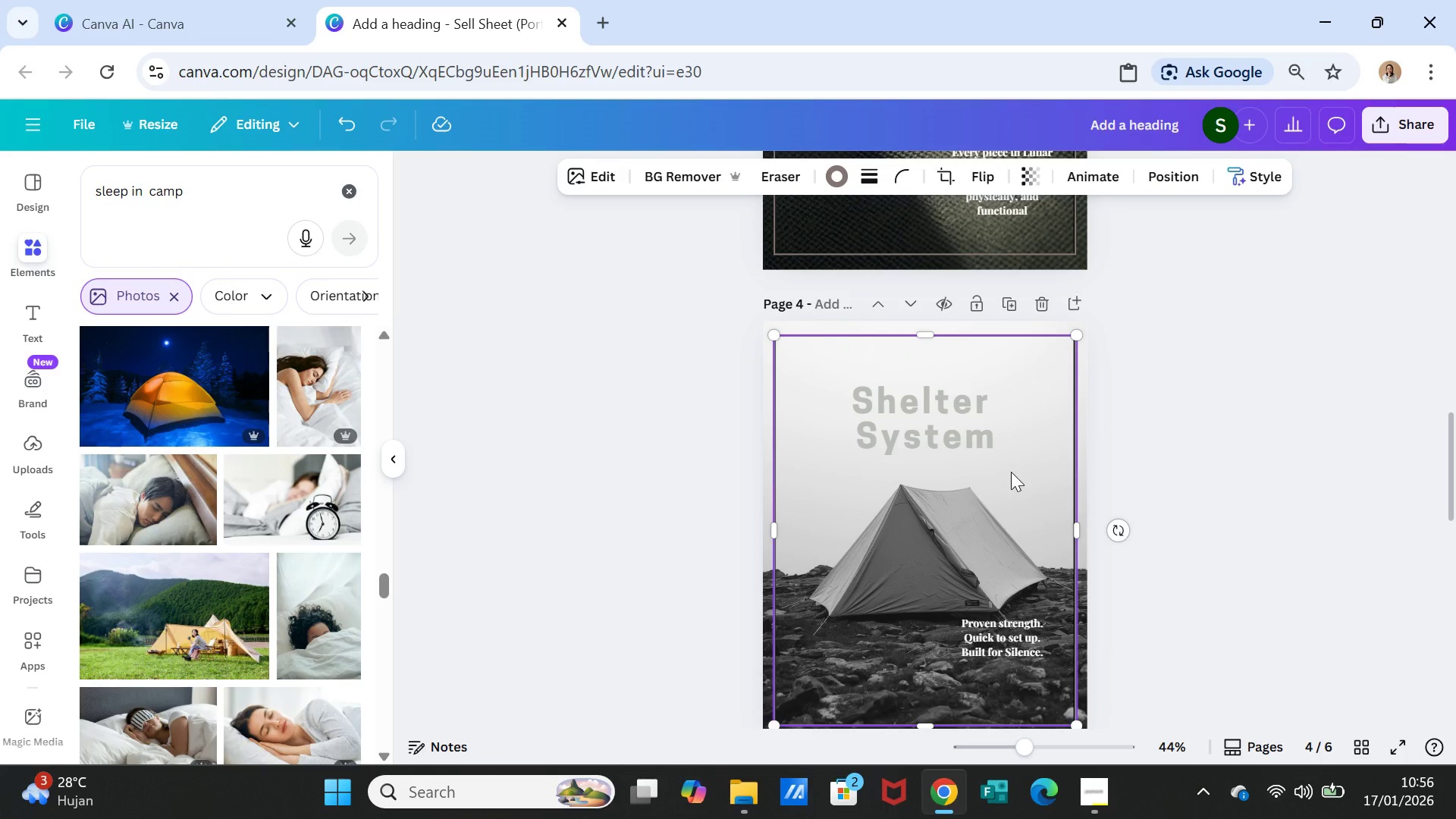 
left_click_drag(start_coordinate=[1011, 472], to_coordinate=[1010, 476])
 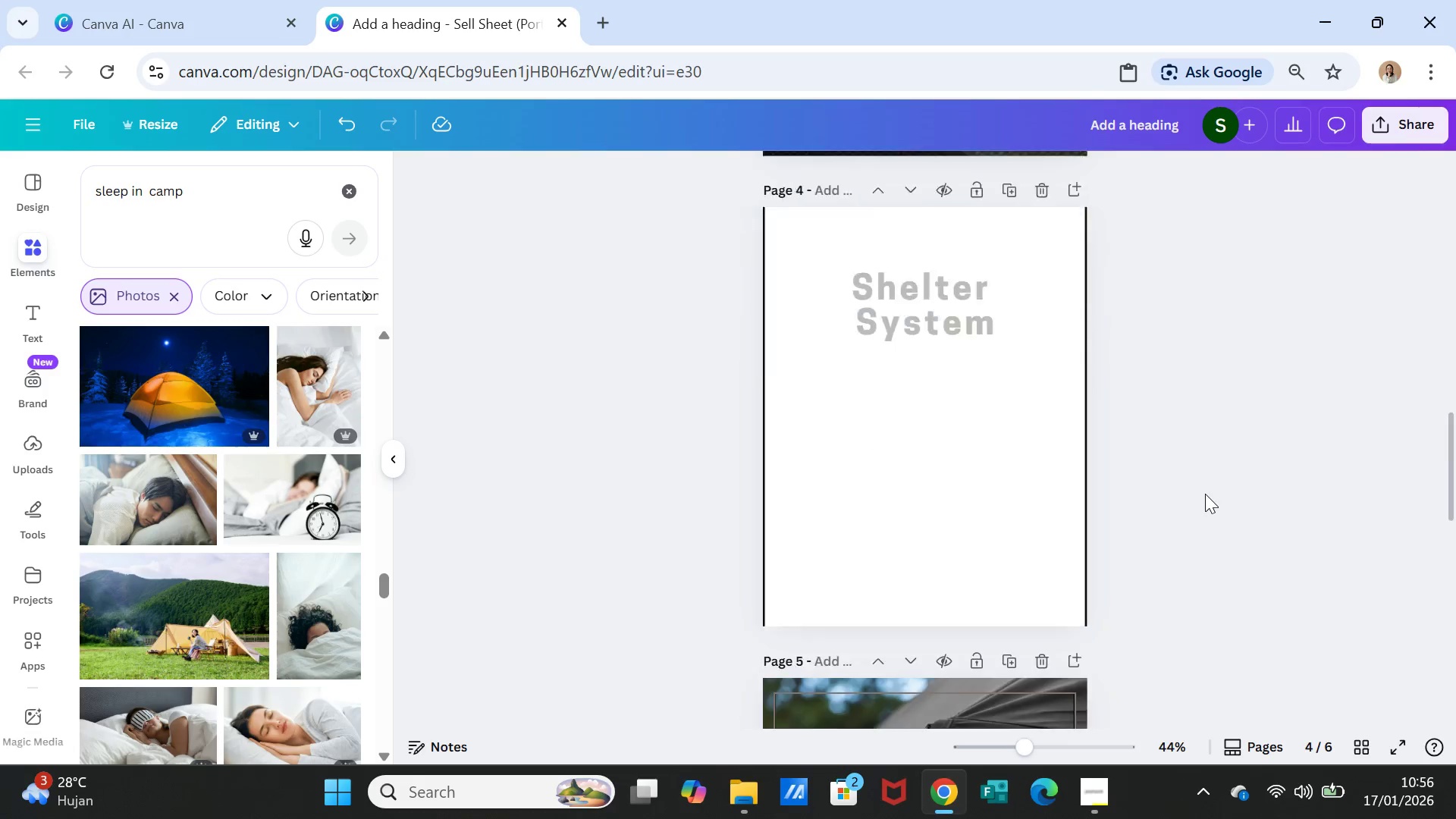 
scroll: coordinate [1205, 492], scroll_direction: down, amount: 2.0
 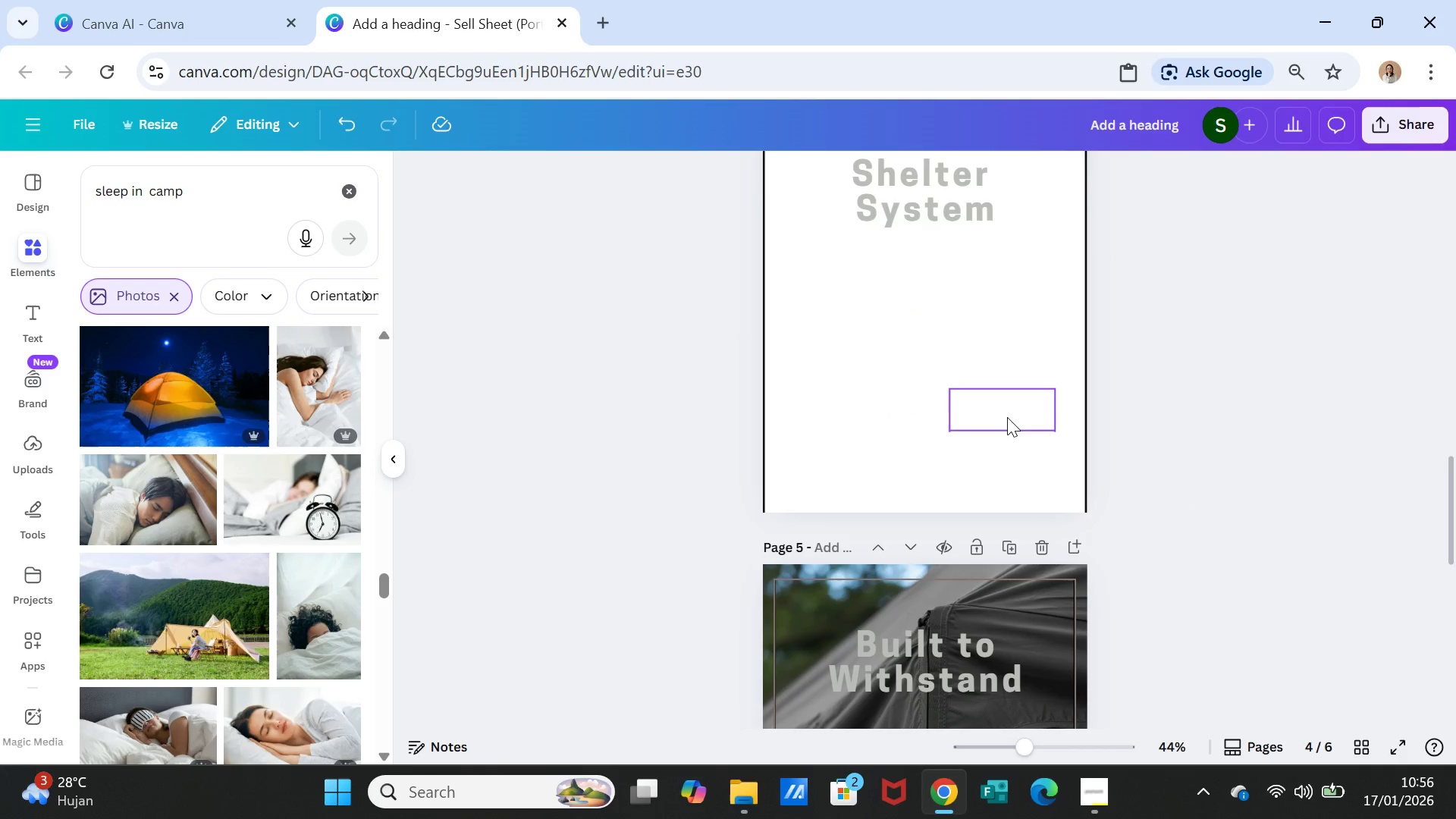 
left_click([1007, 417])
 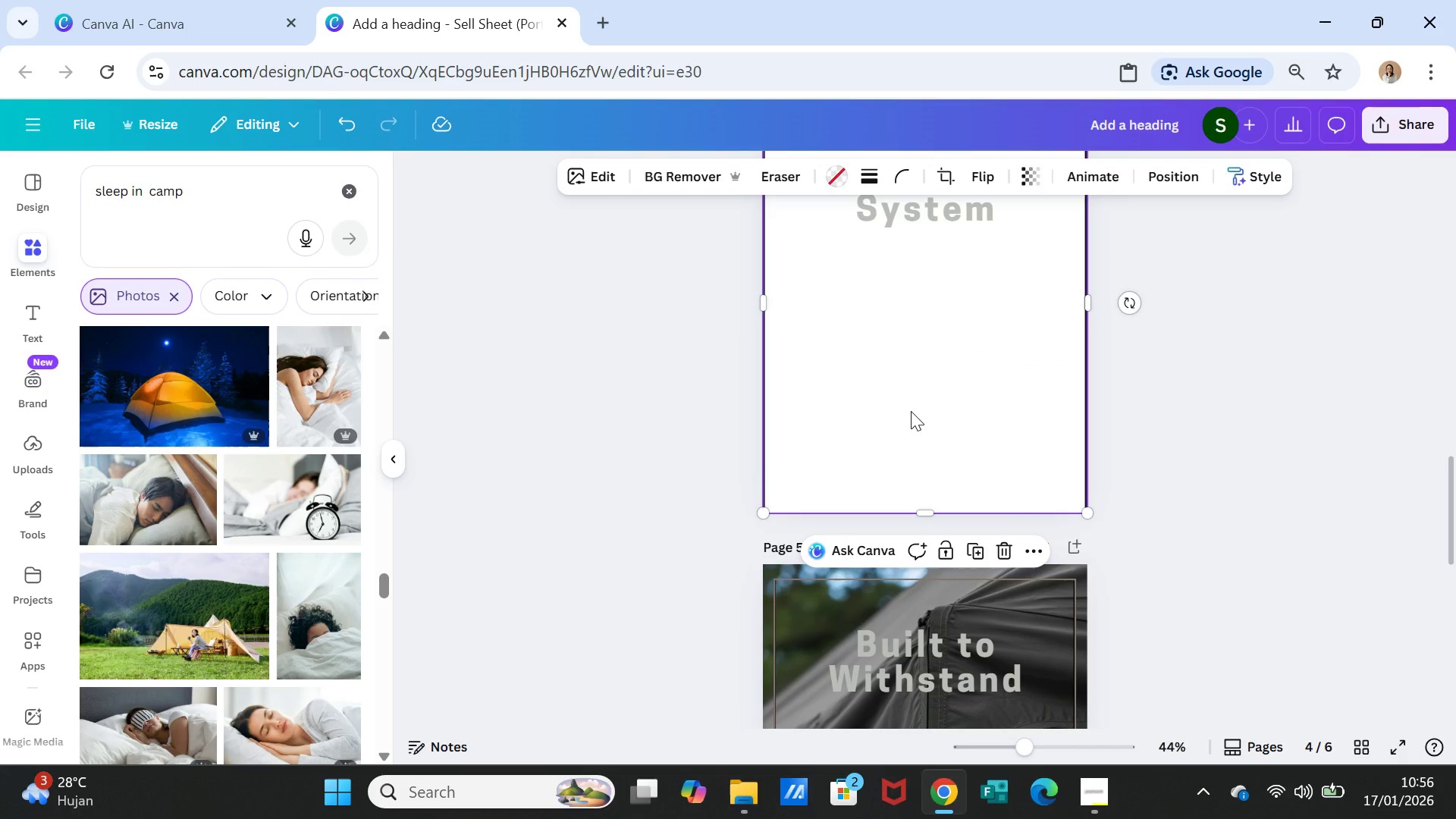 
left_click([911, 411])
 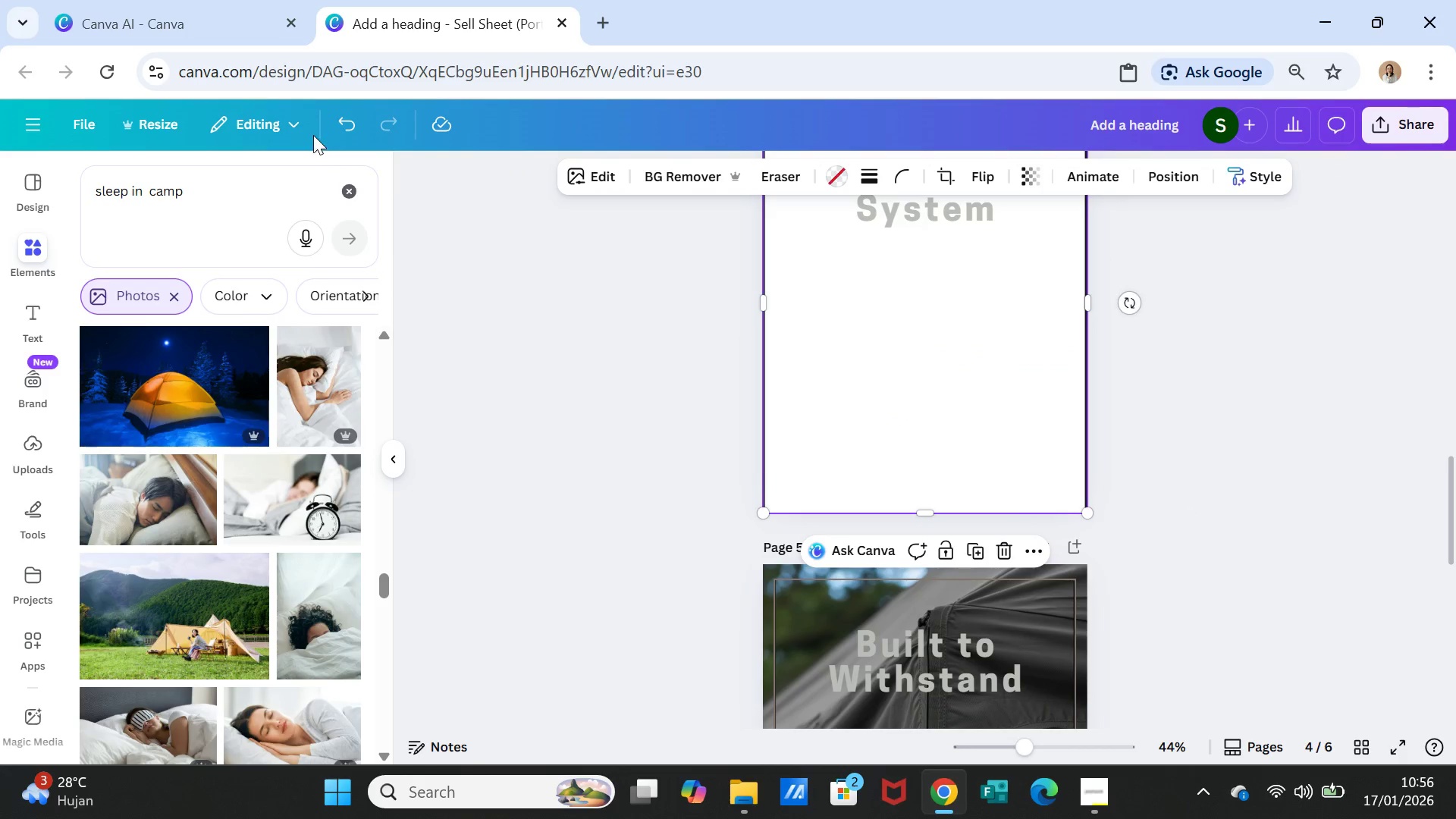 
left_click([343, 118])
 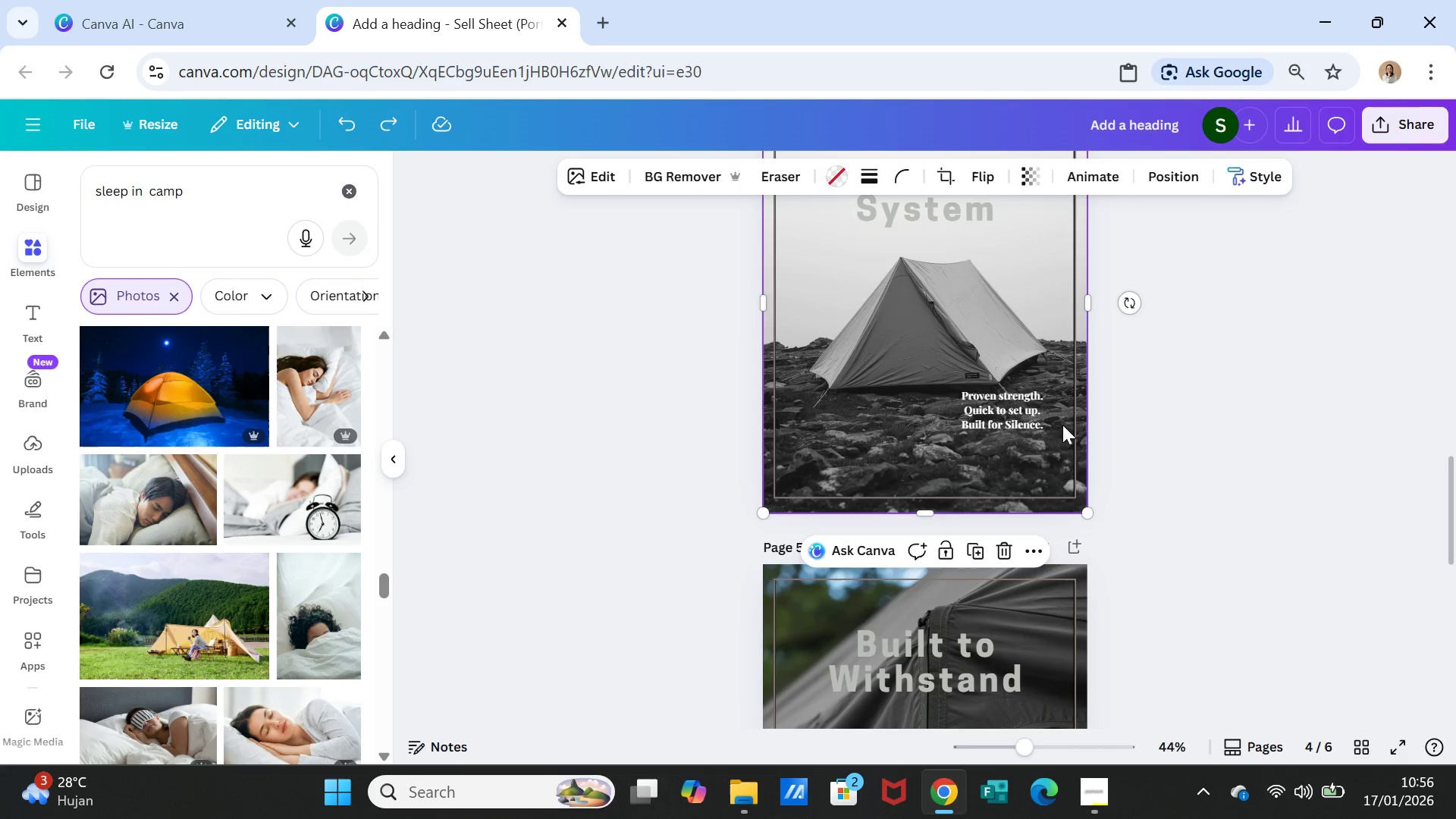 
left_click([1050, 460])
 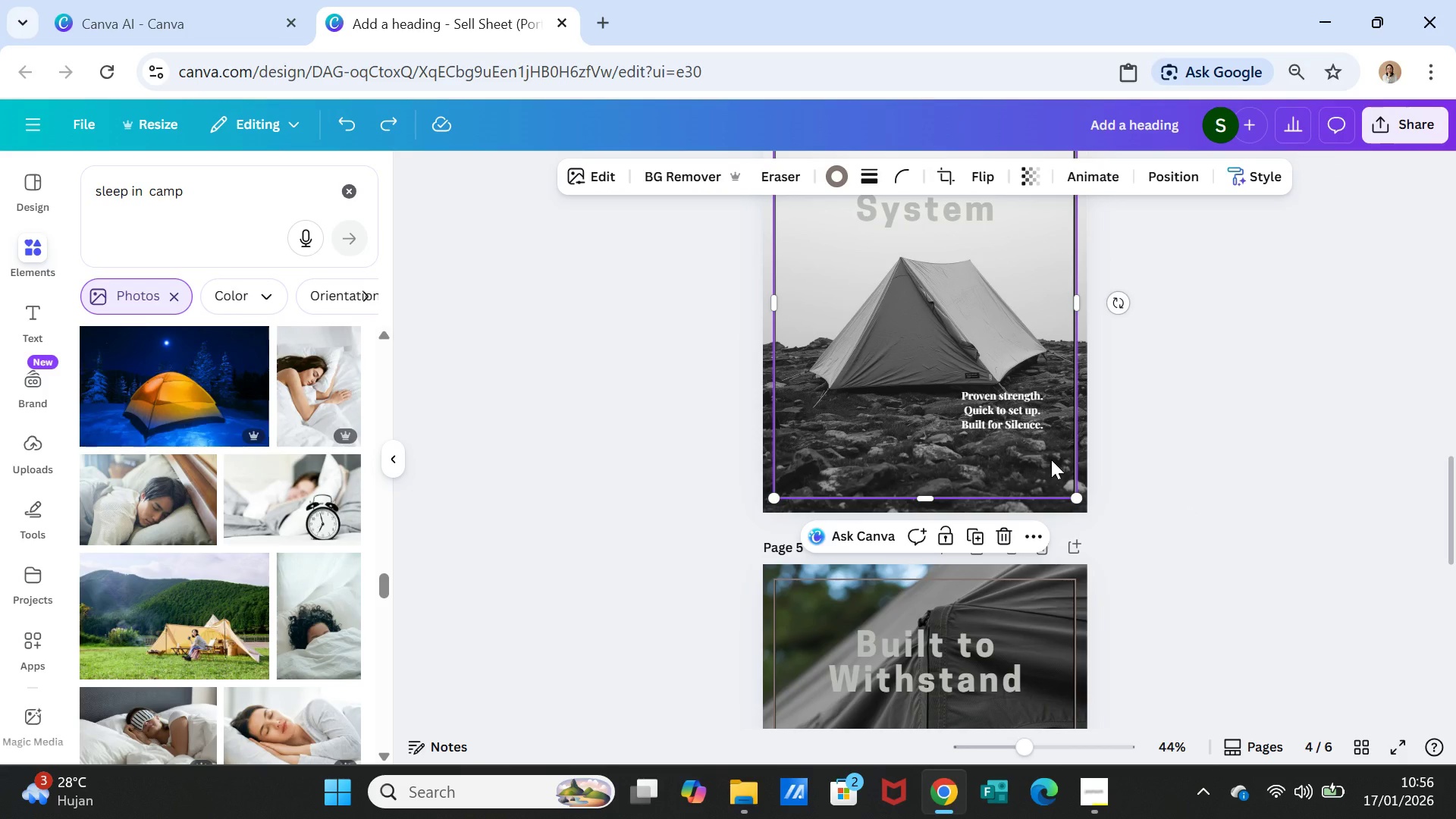 
right_click([1051, 460])
 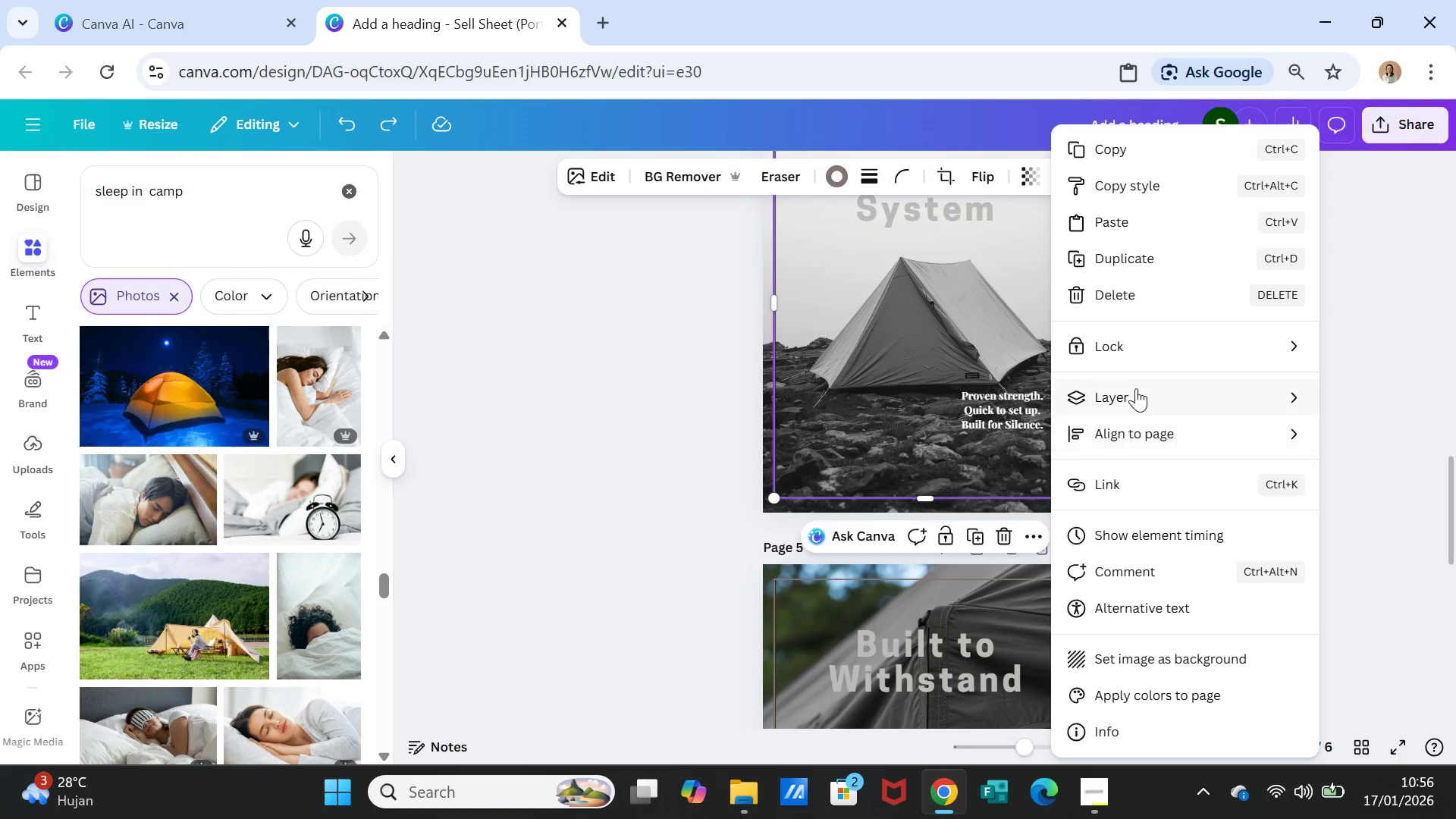 
left_click([1136, 386])
 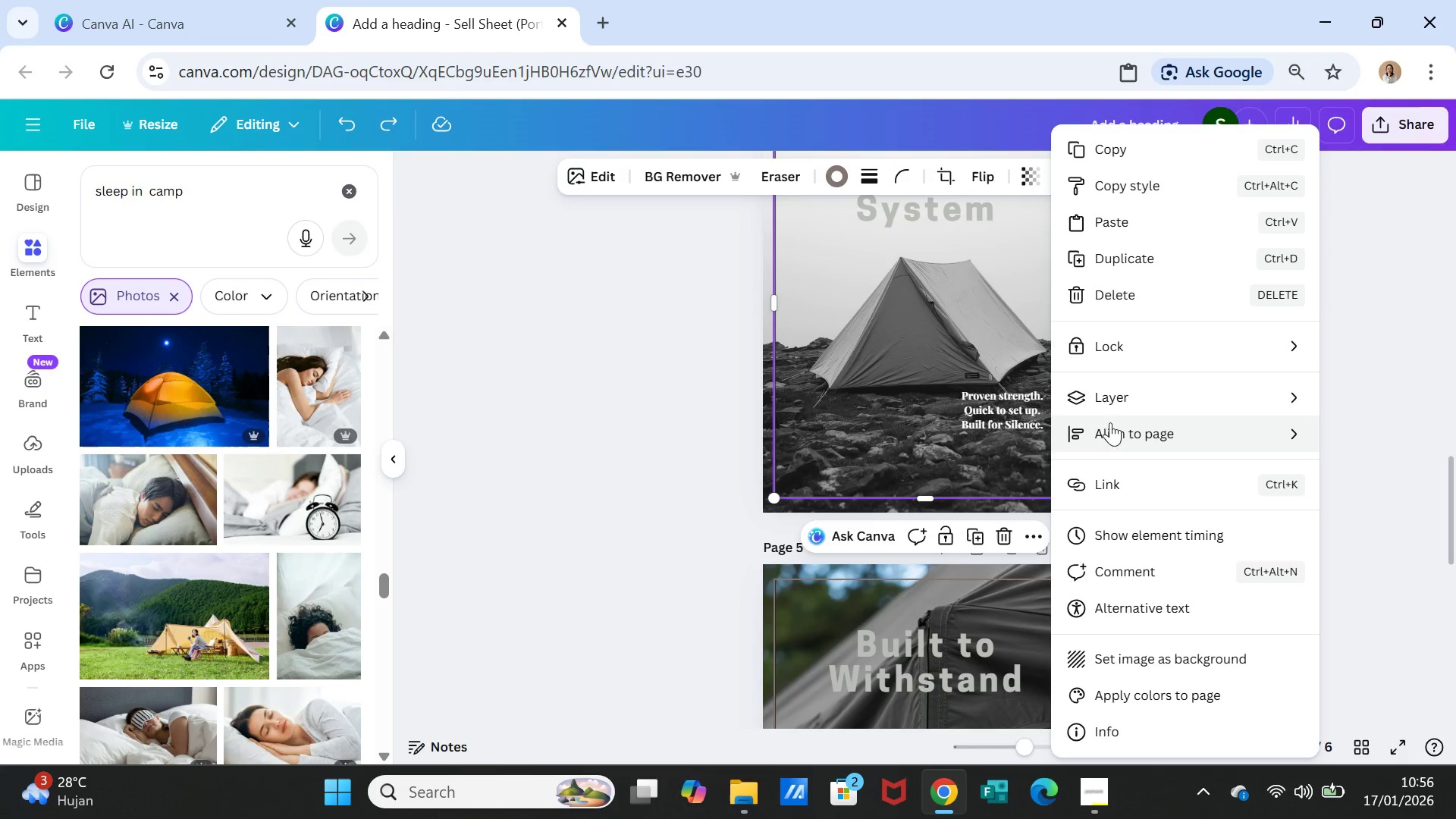 
left_click([1112, 392])
 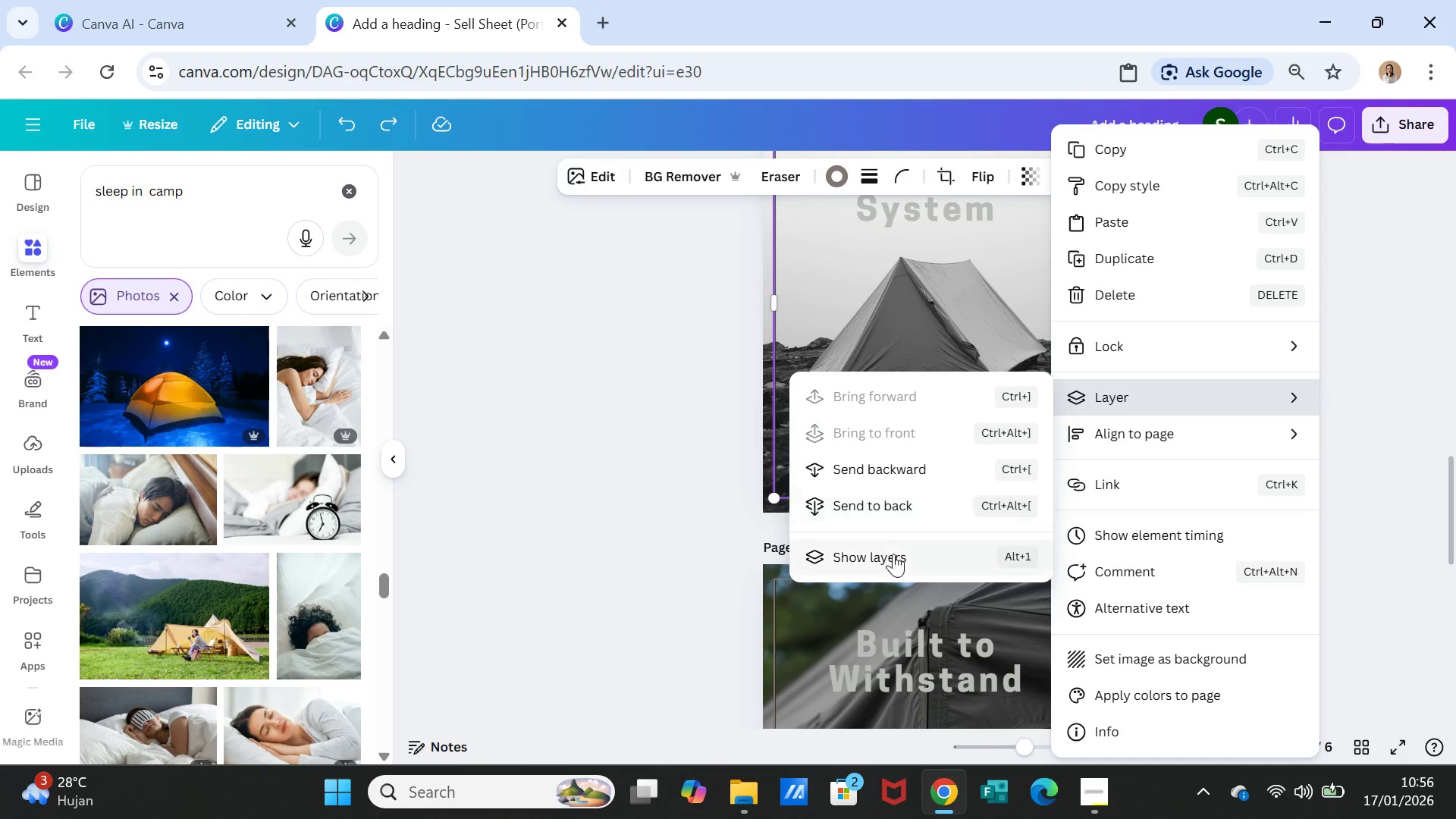 
left_click([893, 554])
 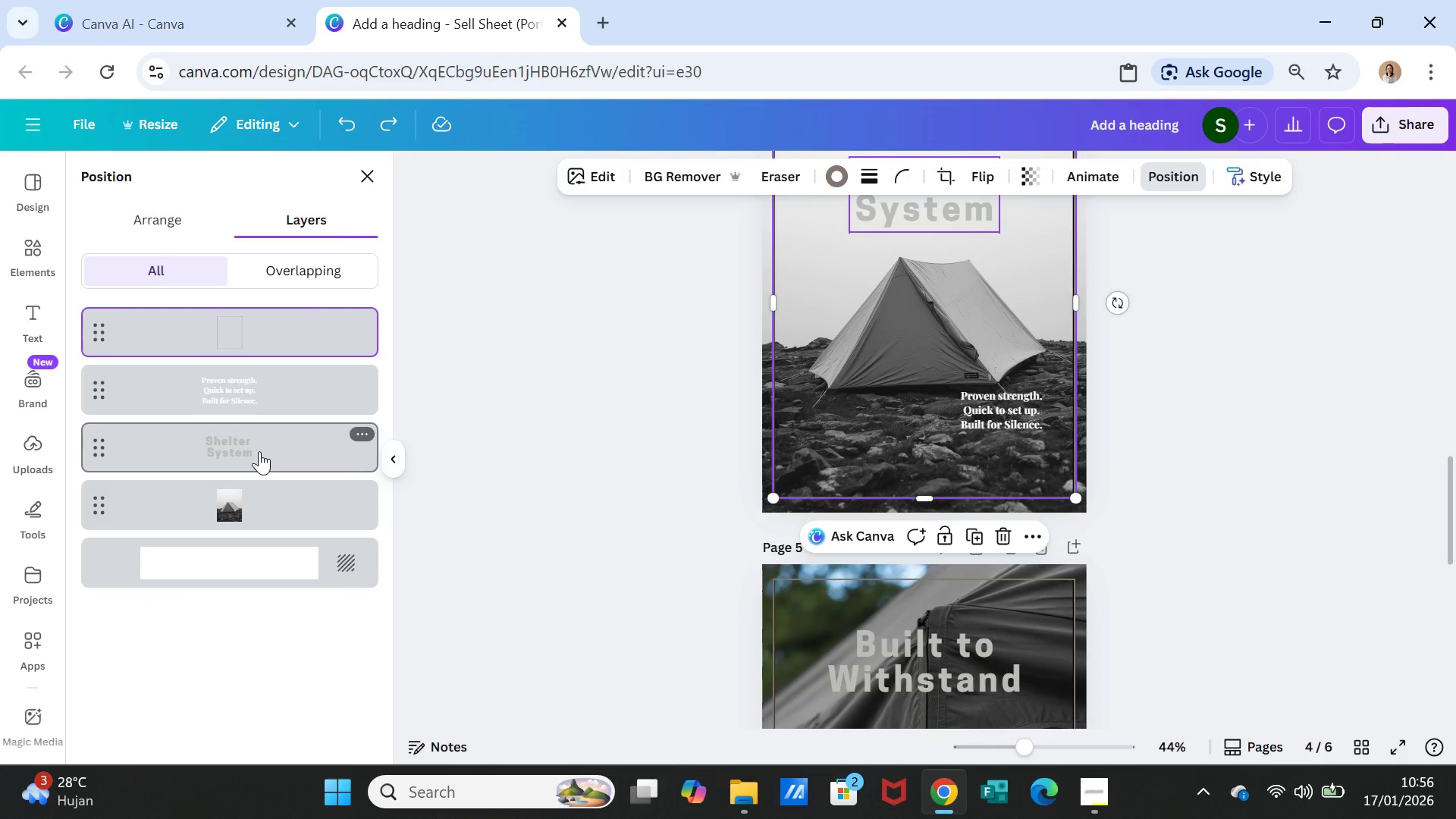 
wait(5.27)
 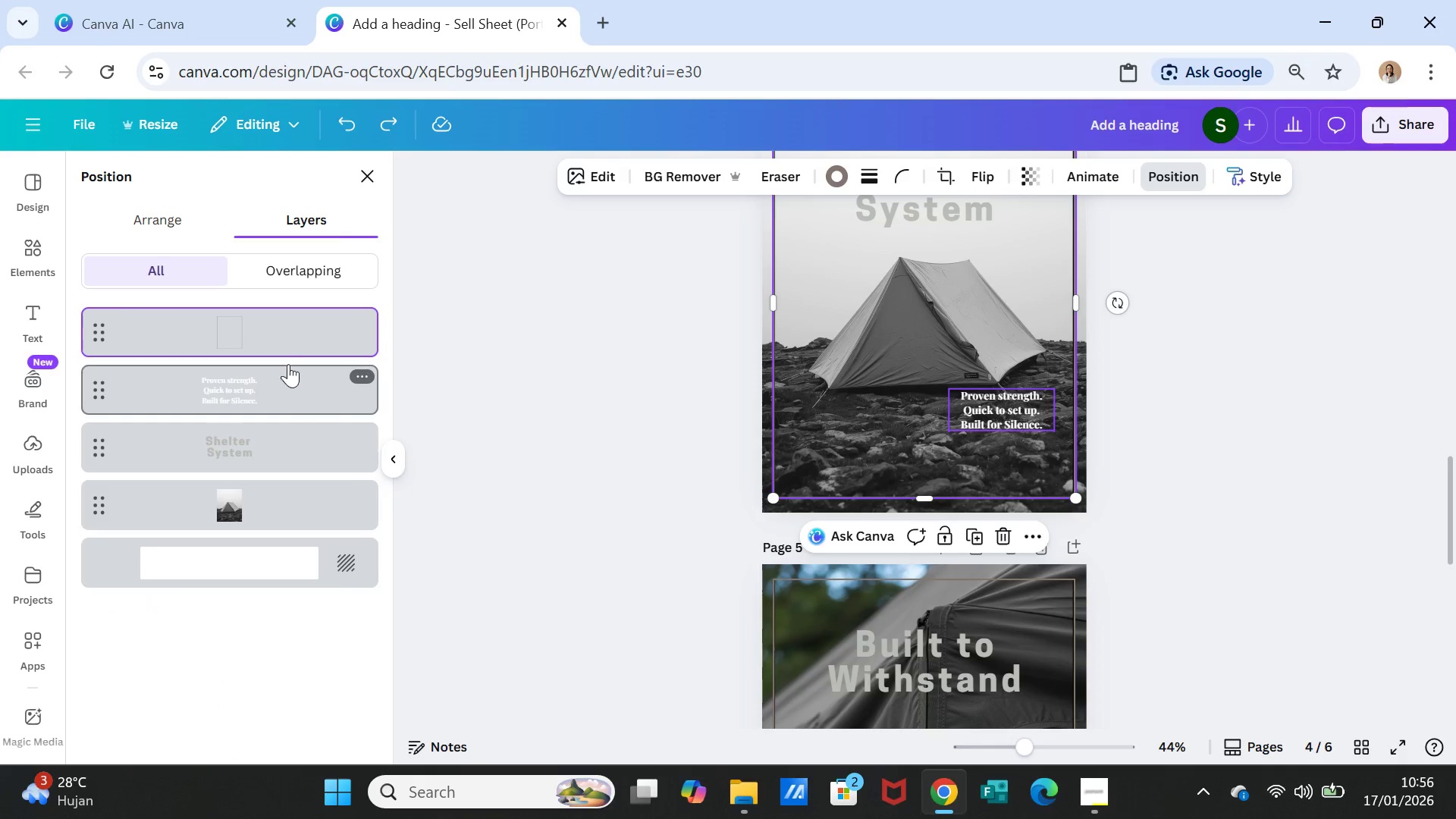 
left_click_drag(start_coordinate=[264, 394], to_coordinate=[264, 356])
 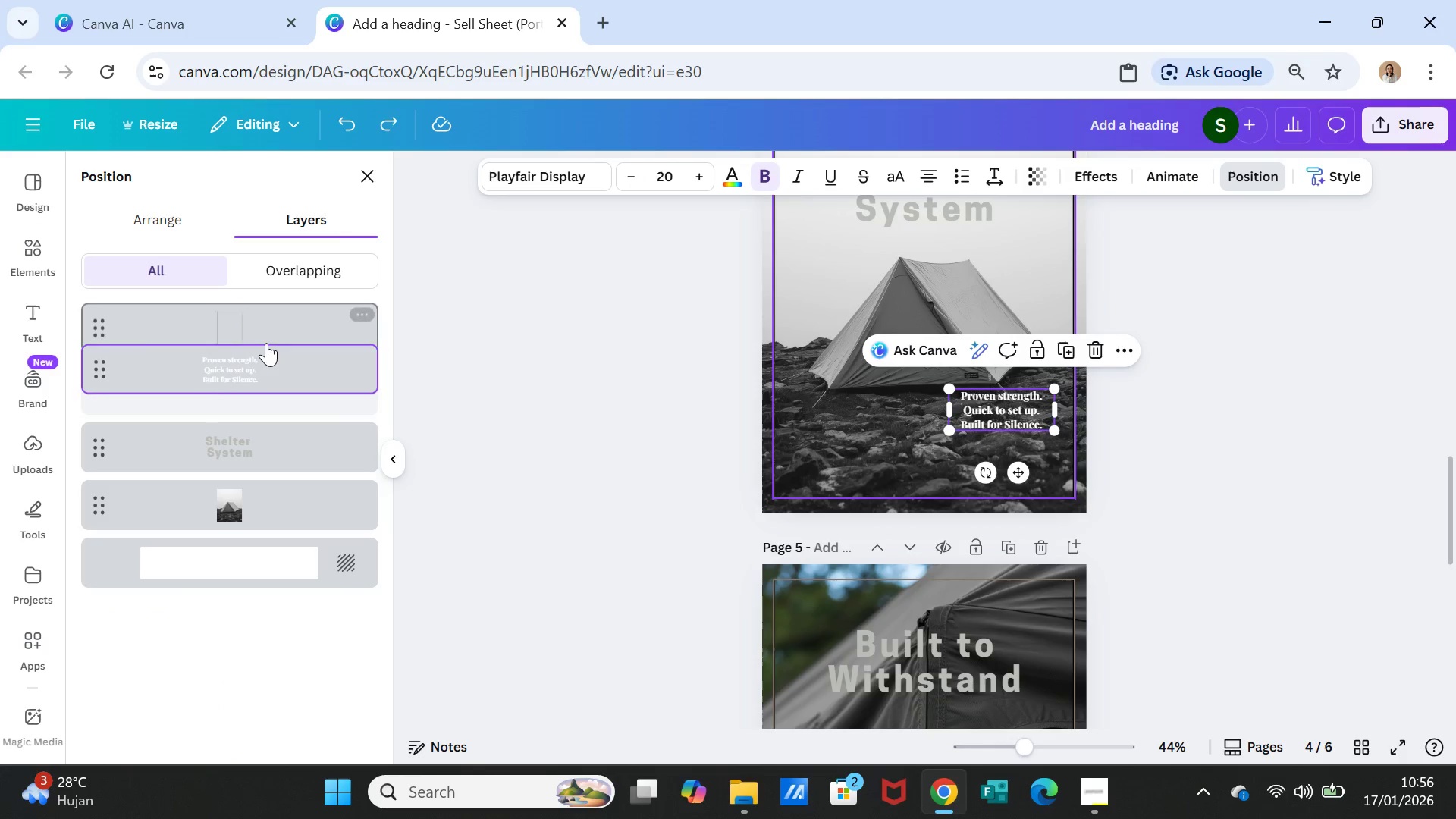 
left_click([266, 343])
 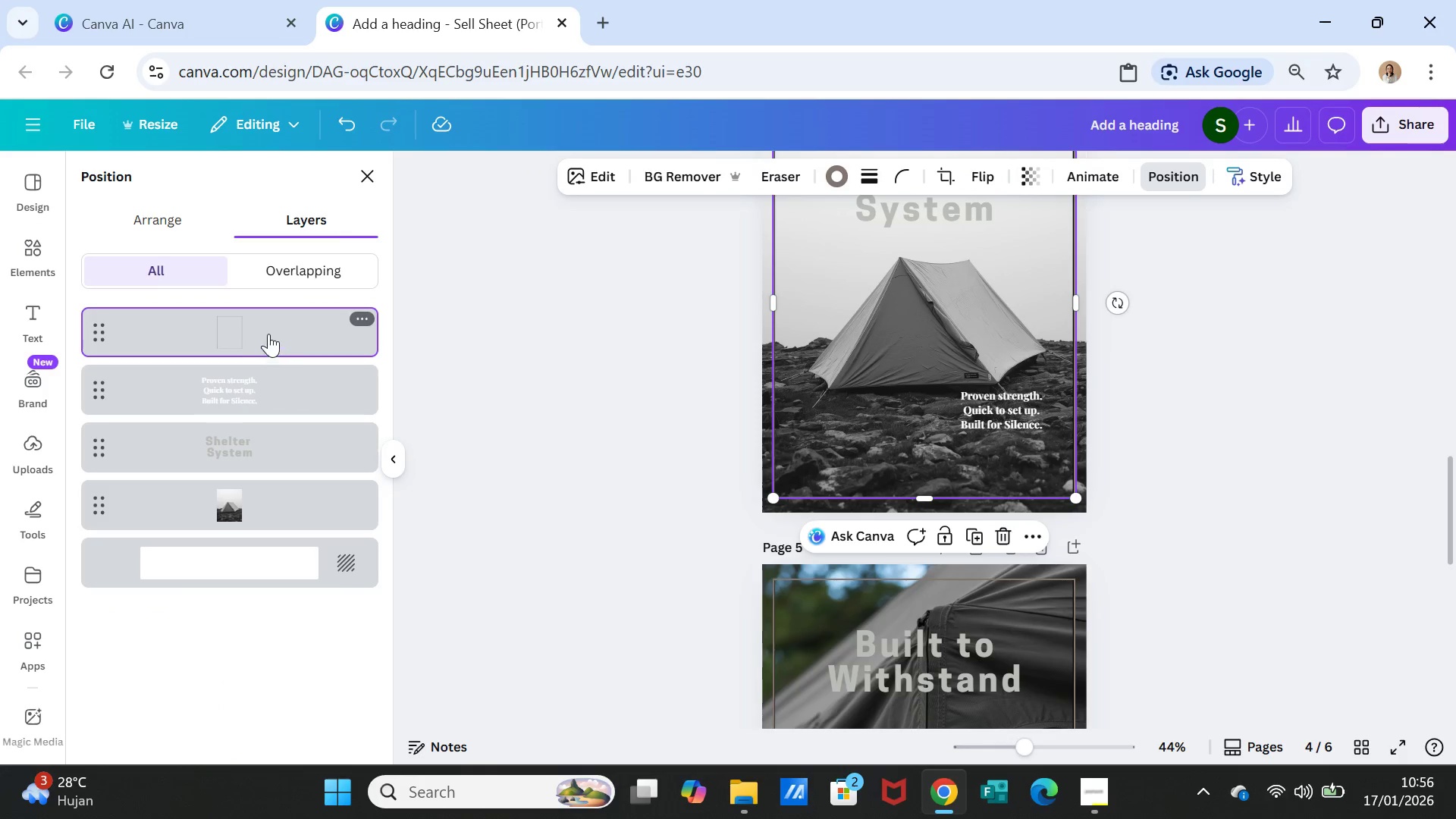 
left_click_drag(start_coordinate=[268, 334], to_coordinate=[269, 451])
 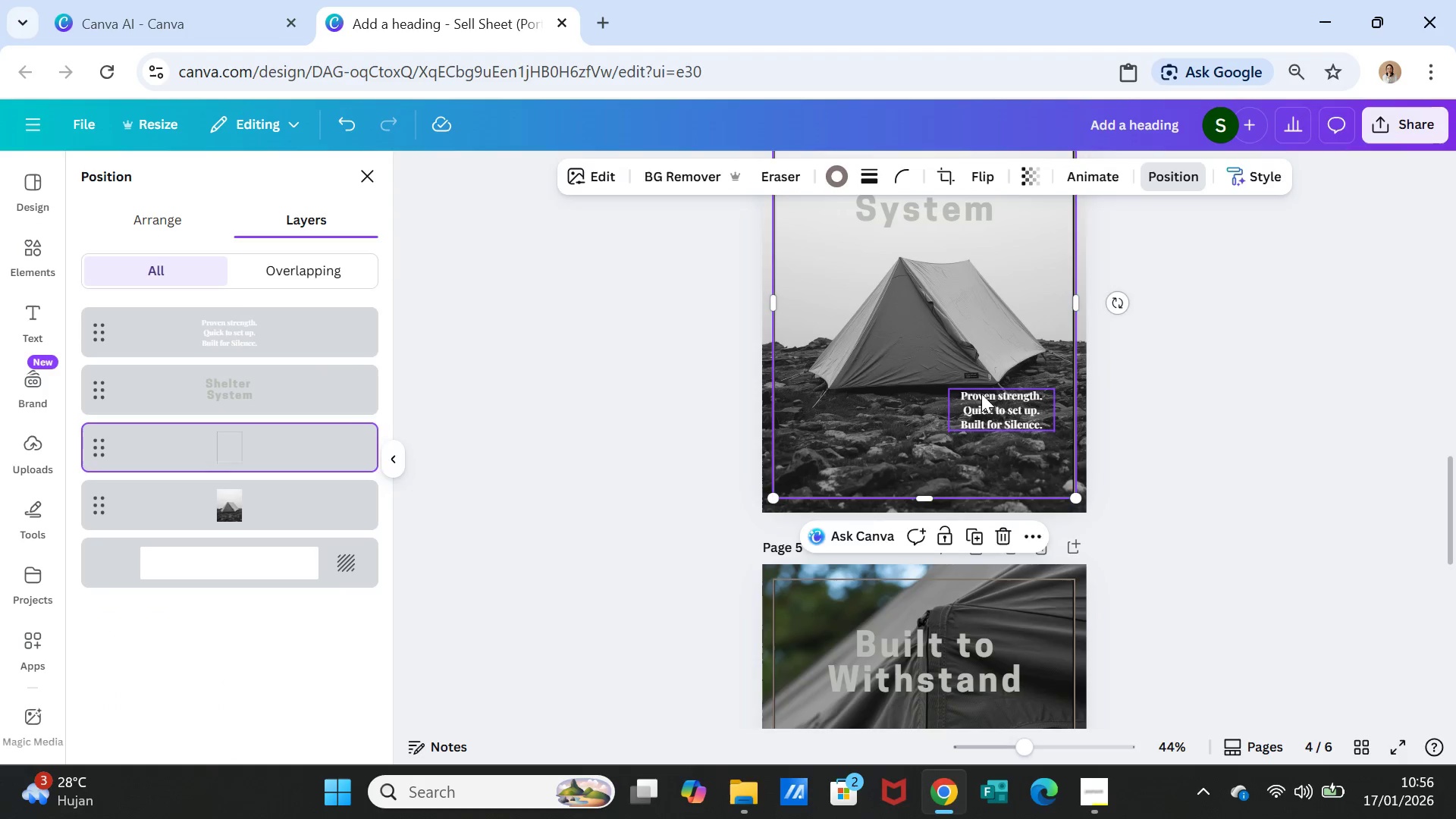 
double_click([981, 394])
 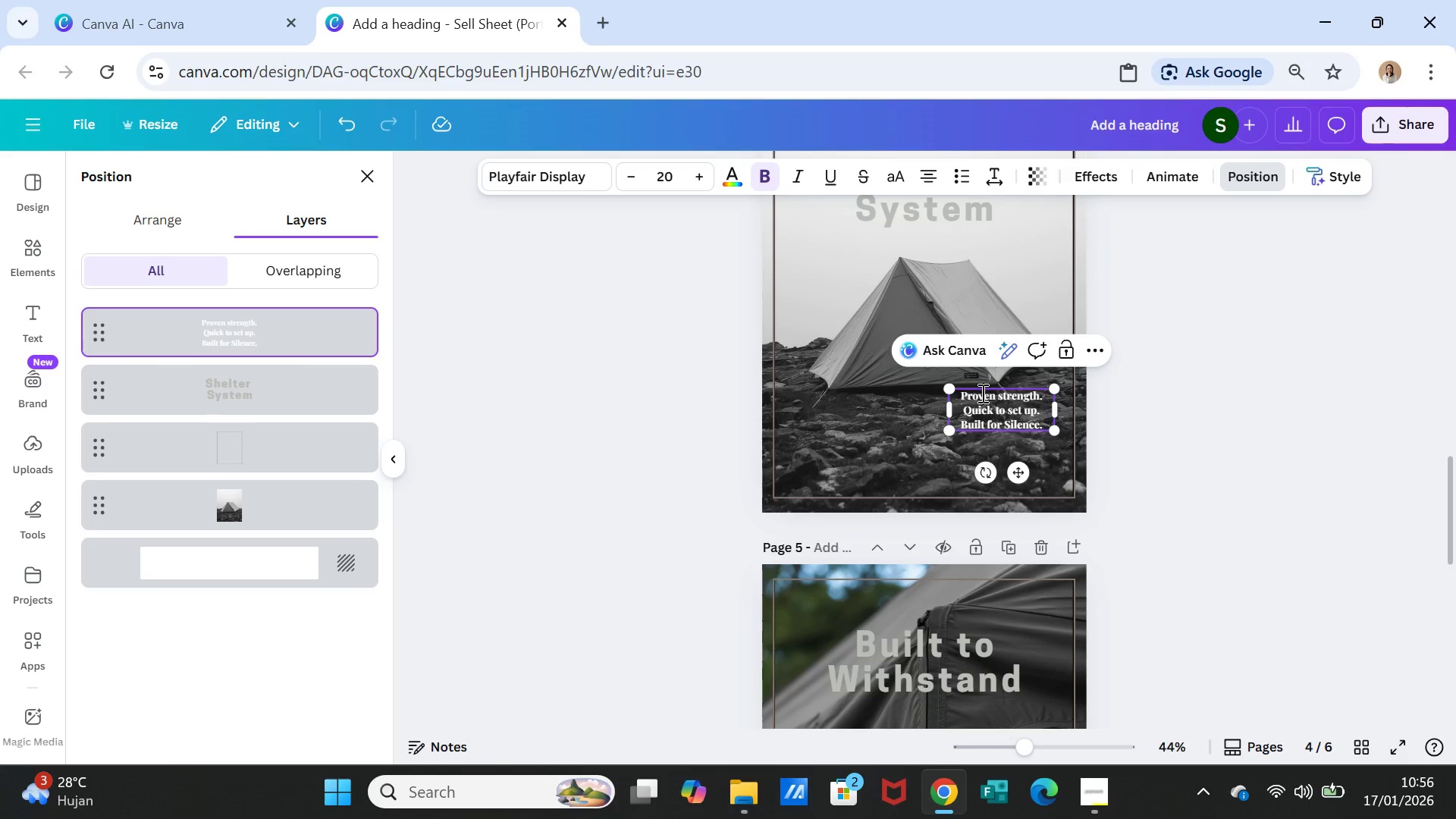 
double_click([981, 393])
 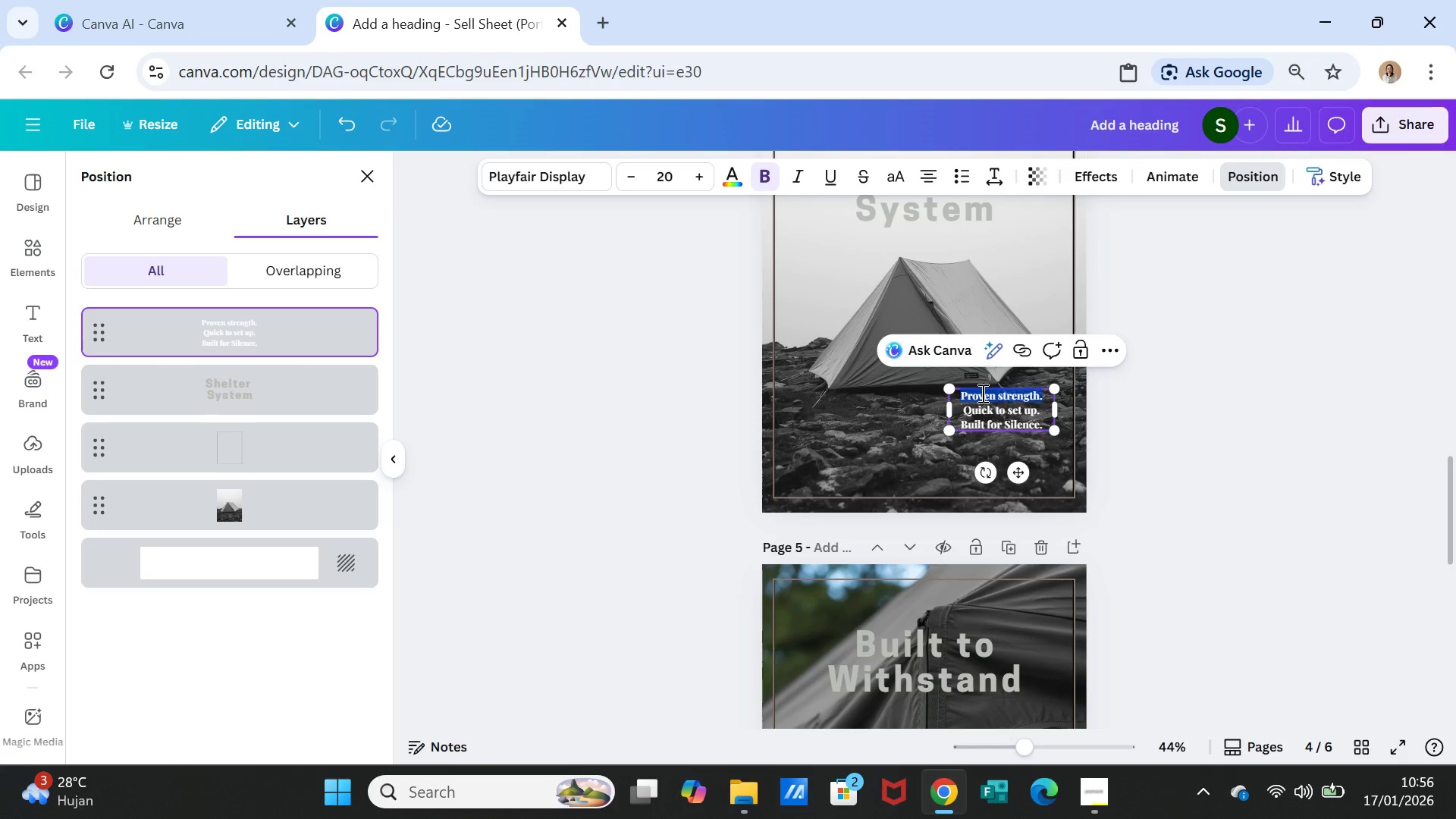 
triple_click([981, 393])
 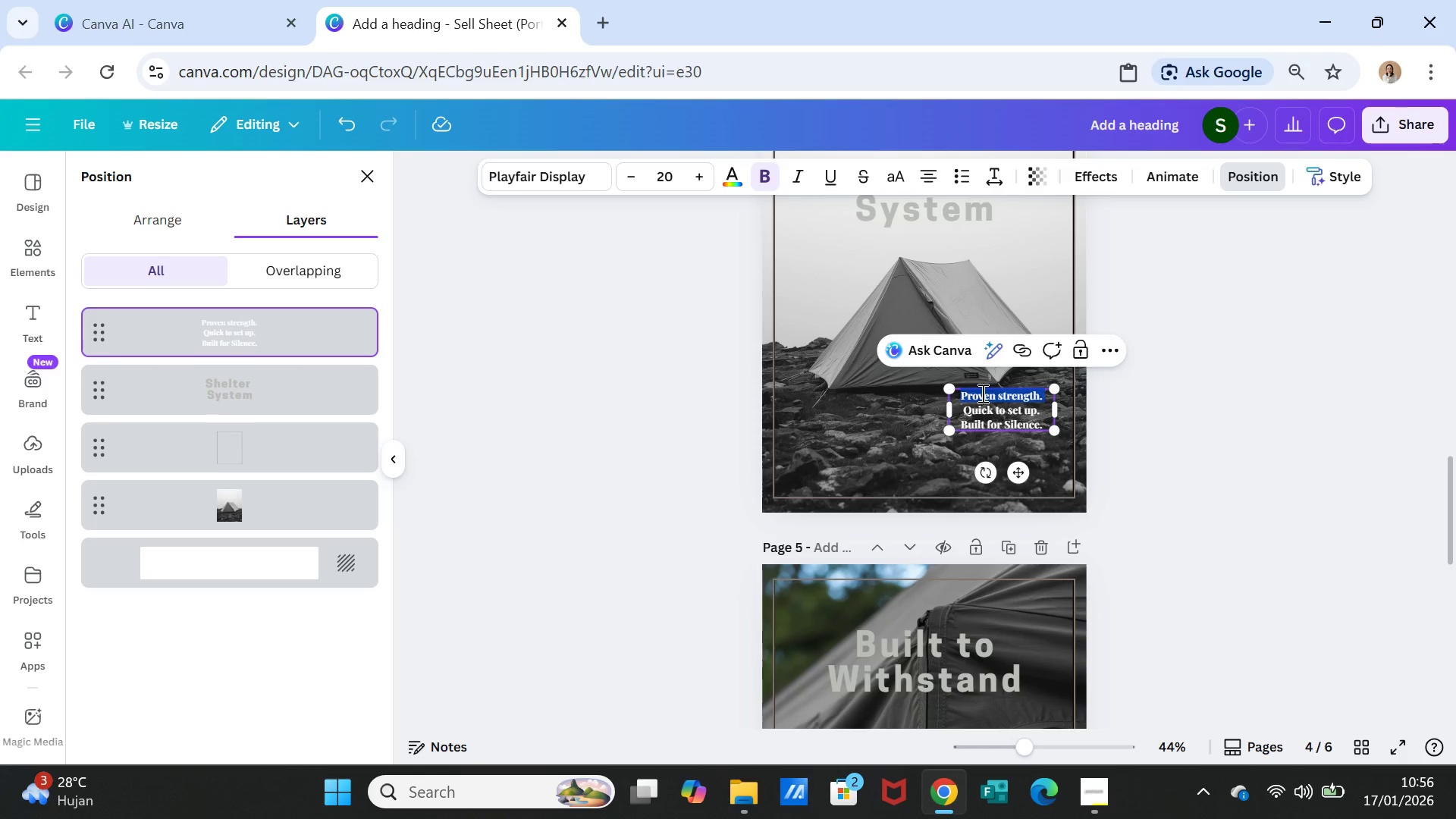 
key(Shift+ArrowDown)
 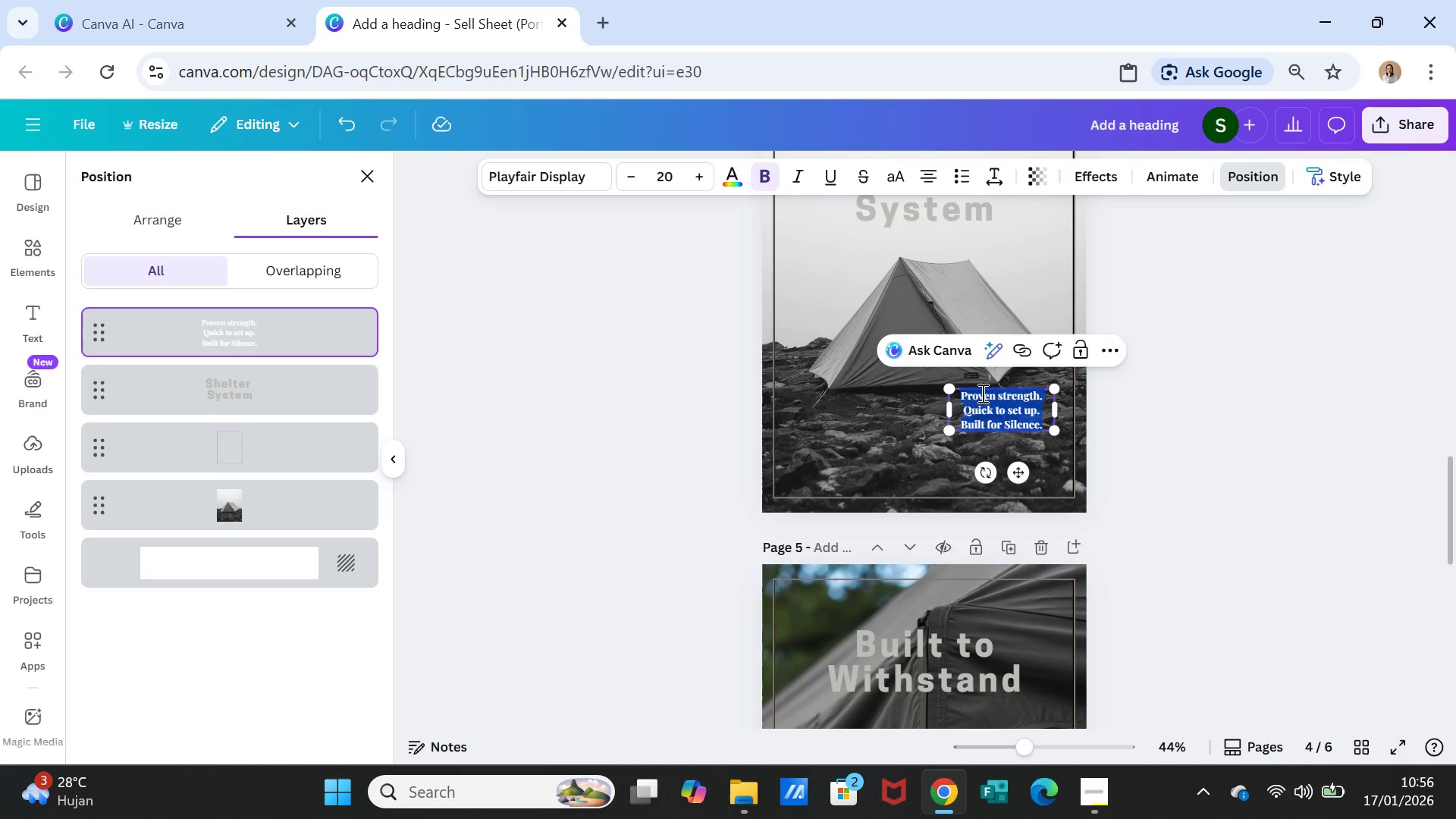 
key(Shift+ArrowDown)
 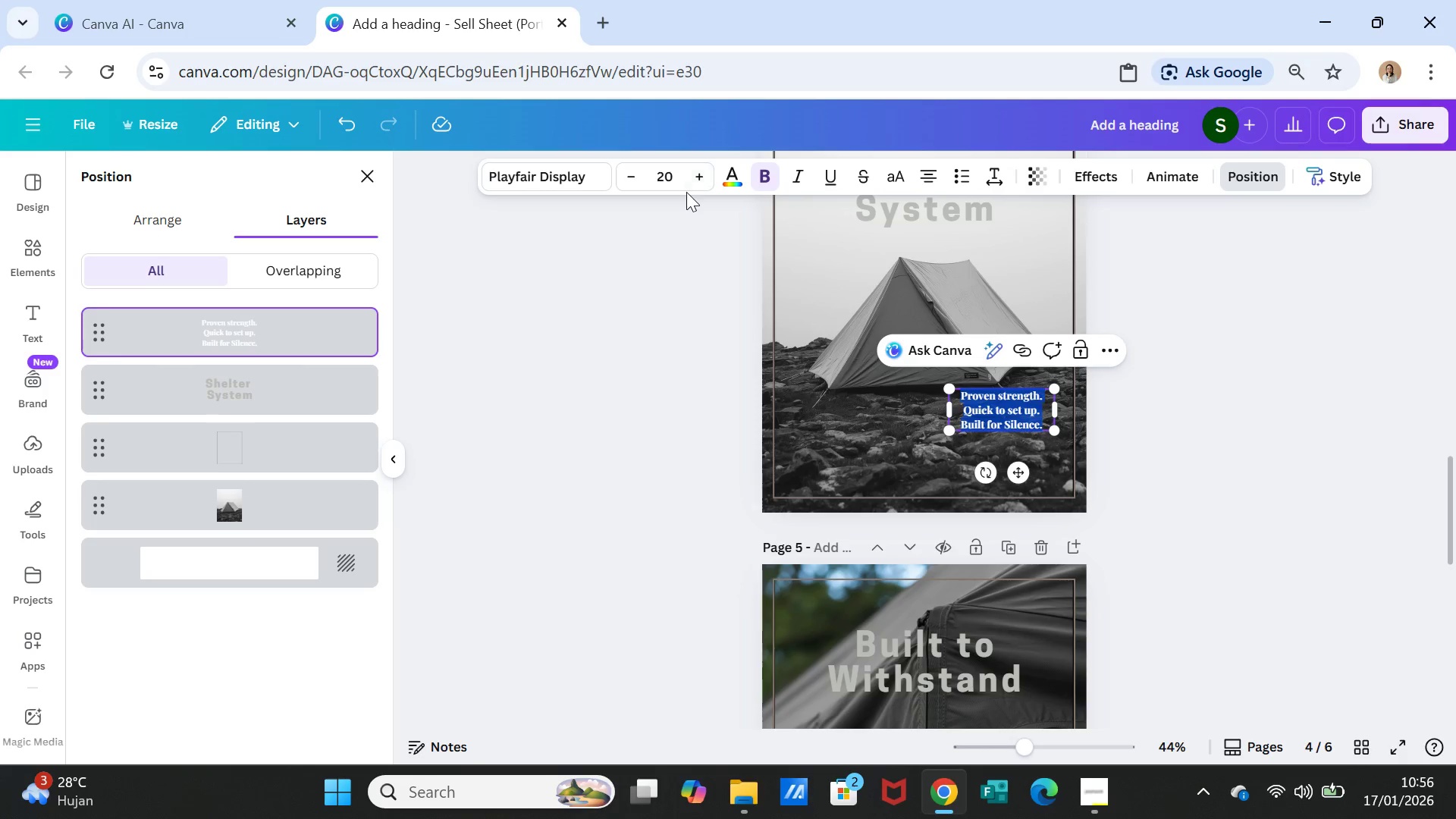 
double_click([696, 175])
 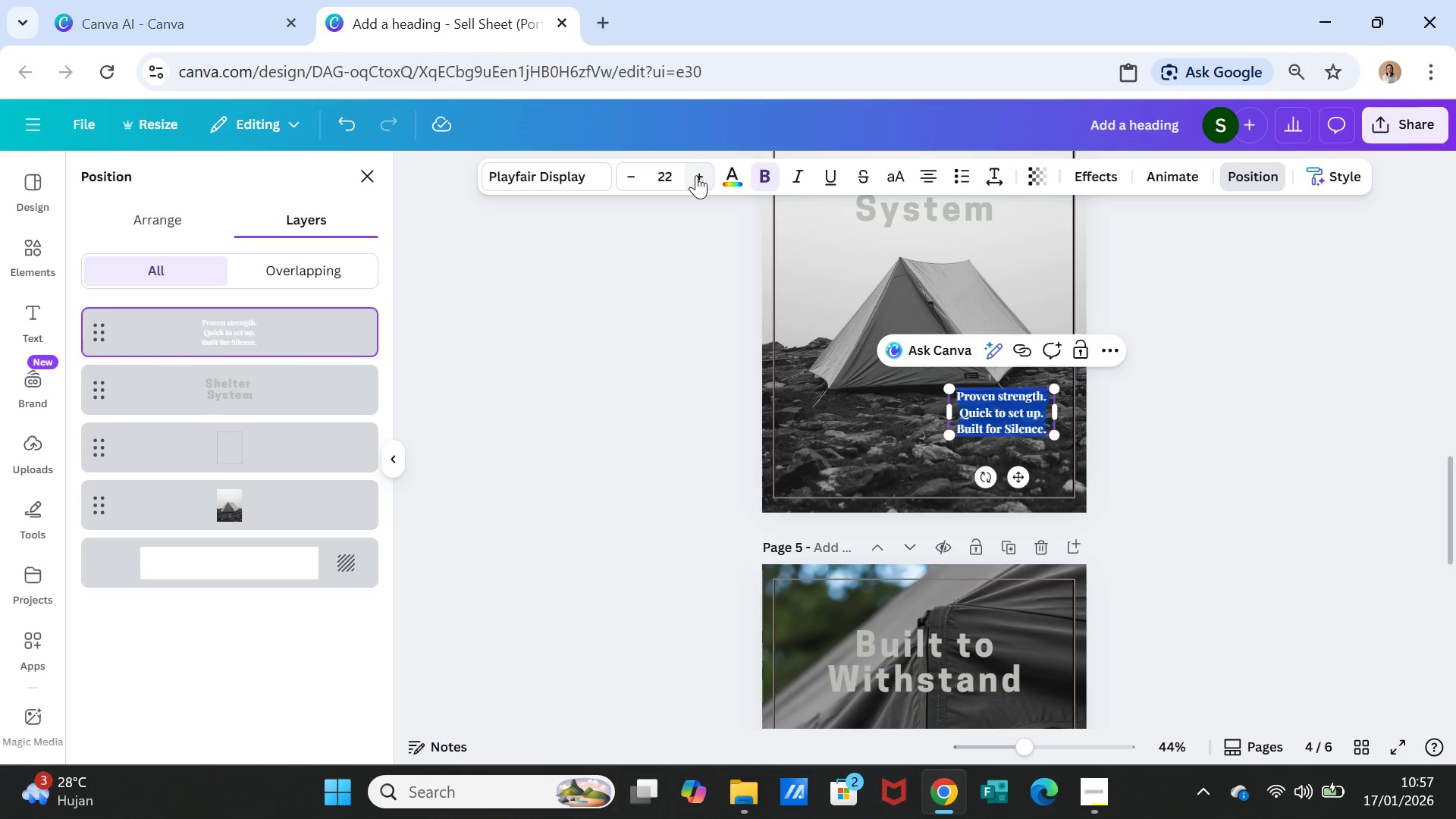 
triple_click([696, 175])
 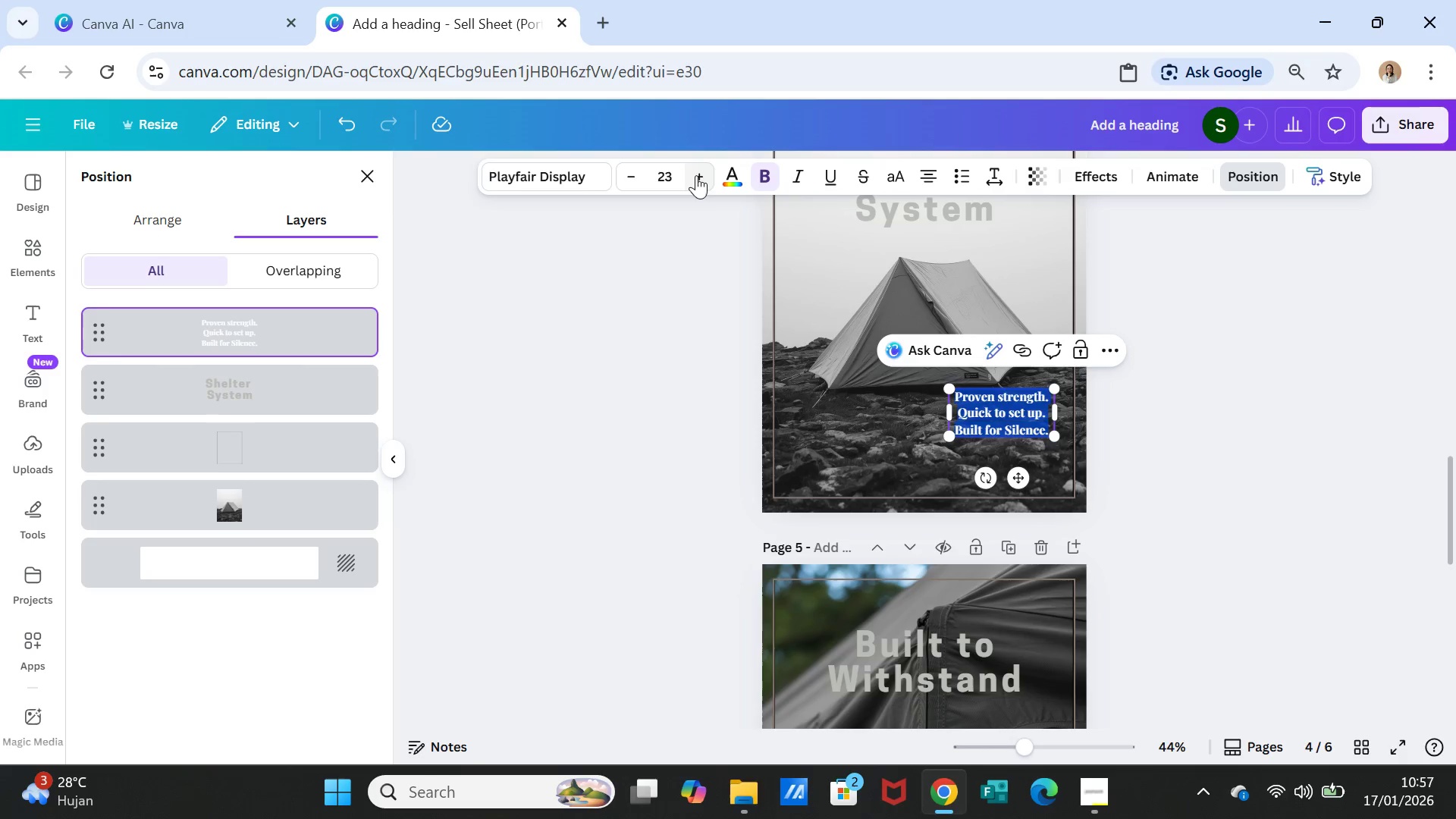 
triple_click([696, 175])
 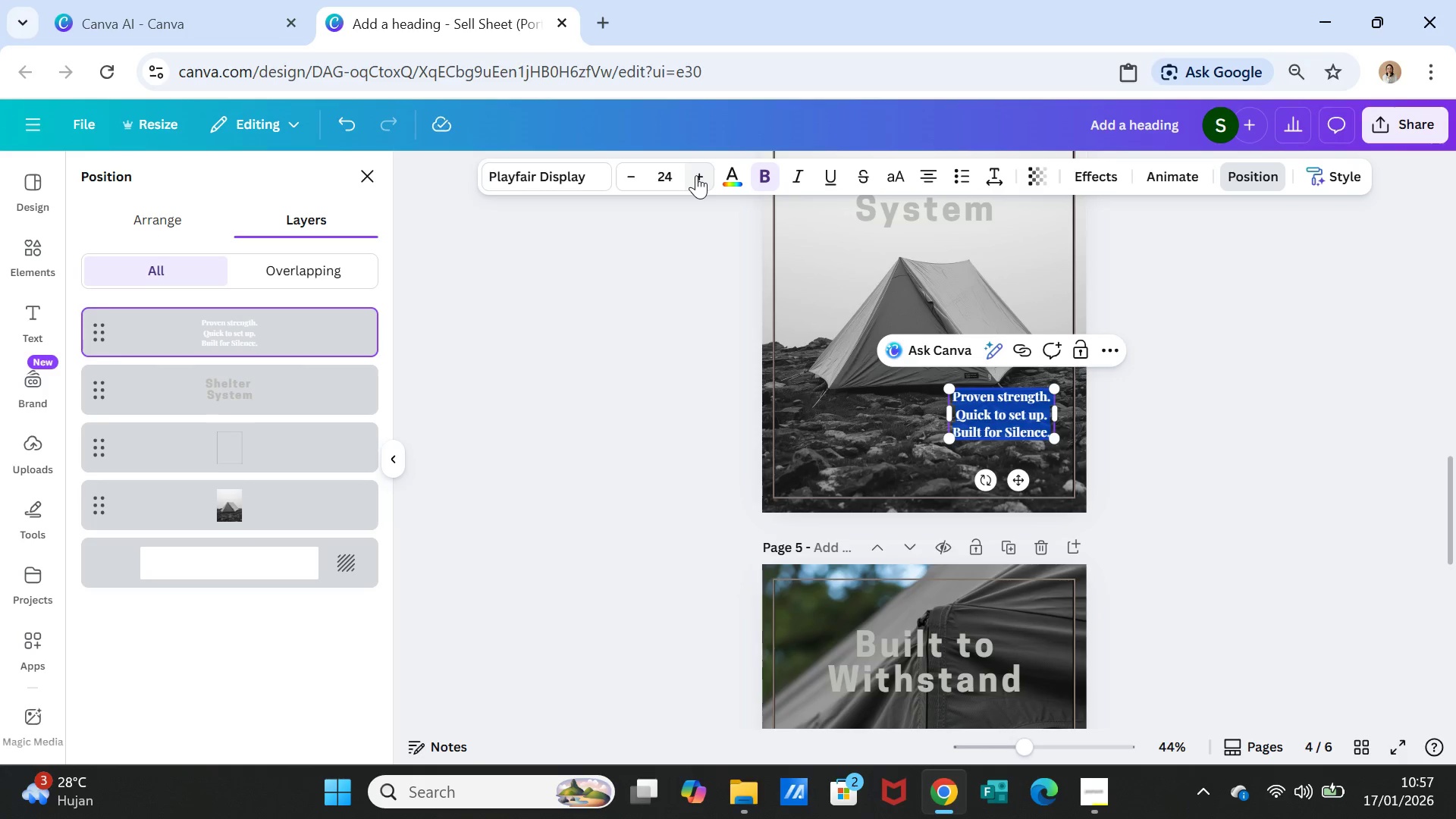 
left_click([696, 175])
 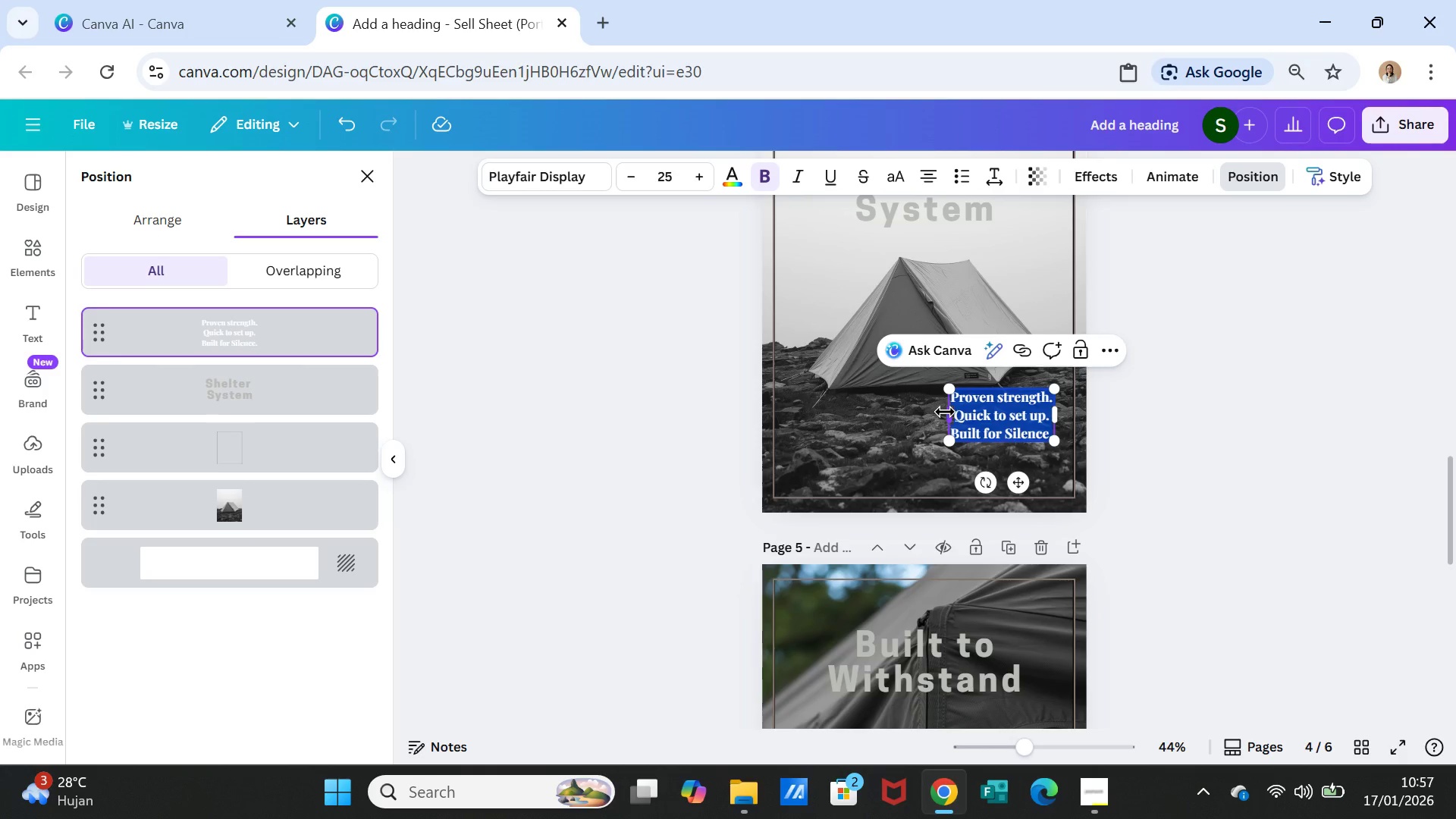 
left_click([957, 412])
 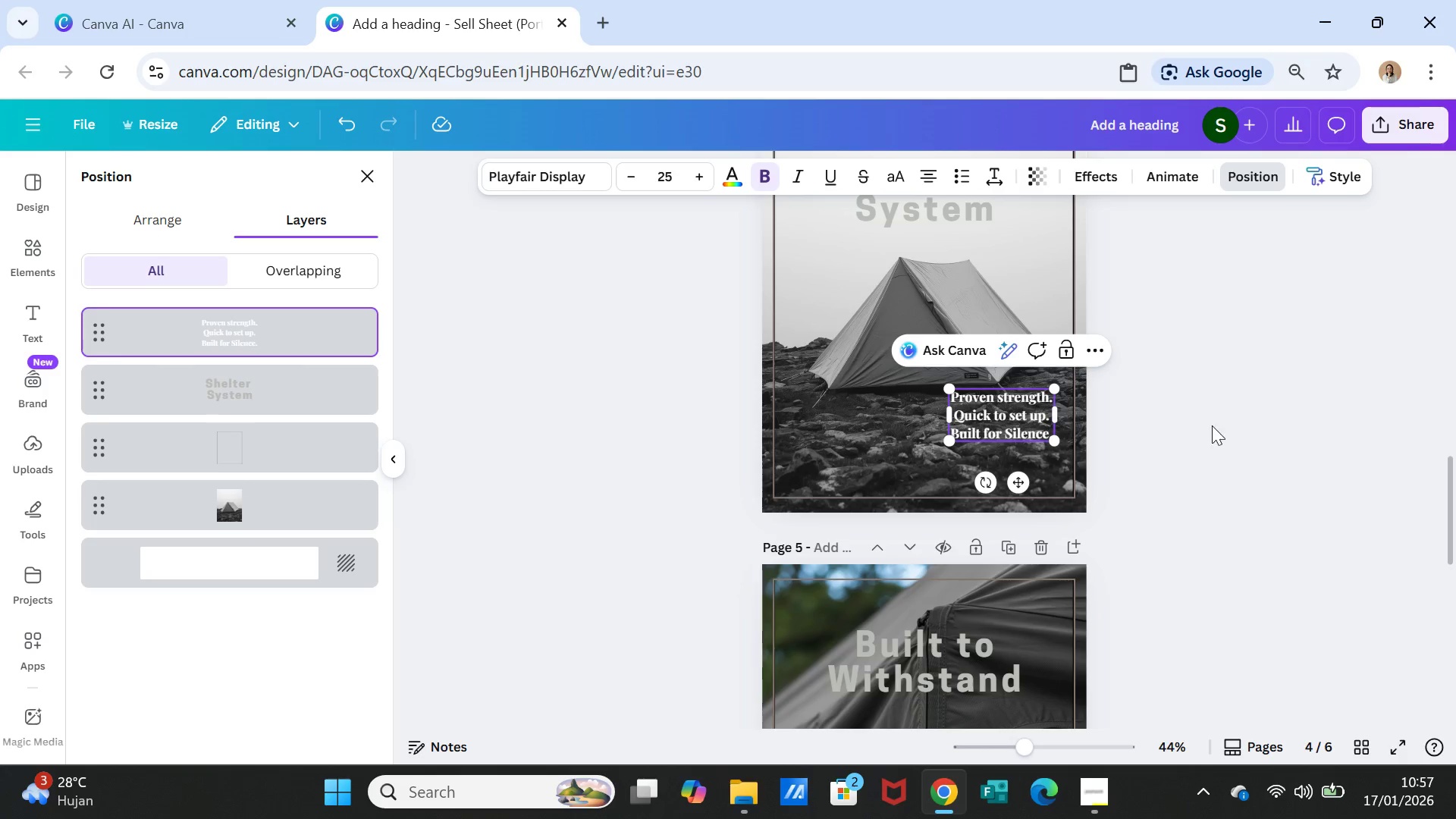 
left_click([1212, 425])
 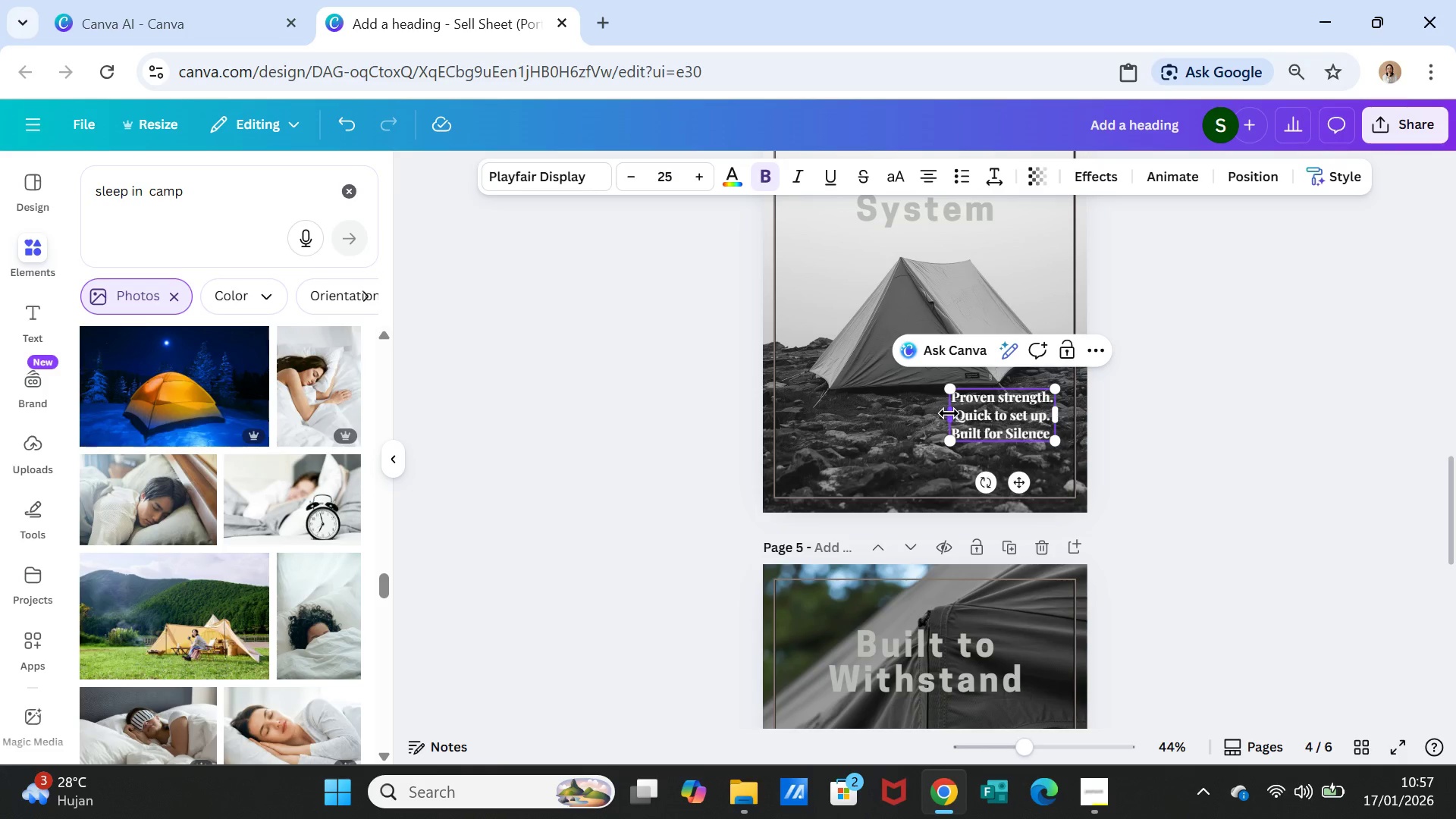 
left_click_drag(start_coordinate=[949, 413], to_coordinate=[871, 419])
 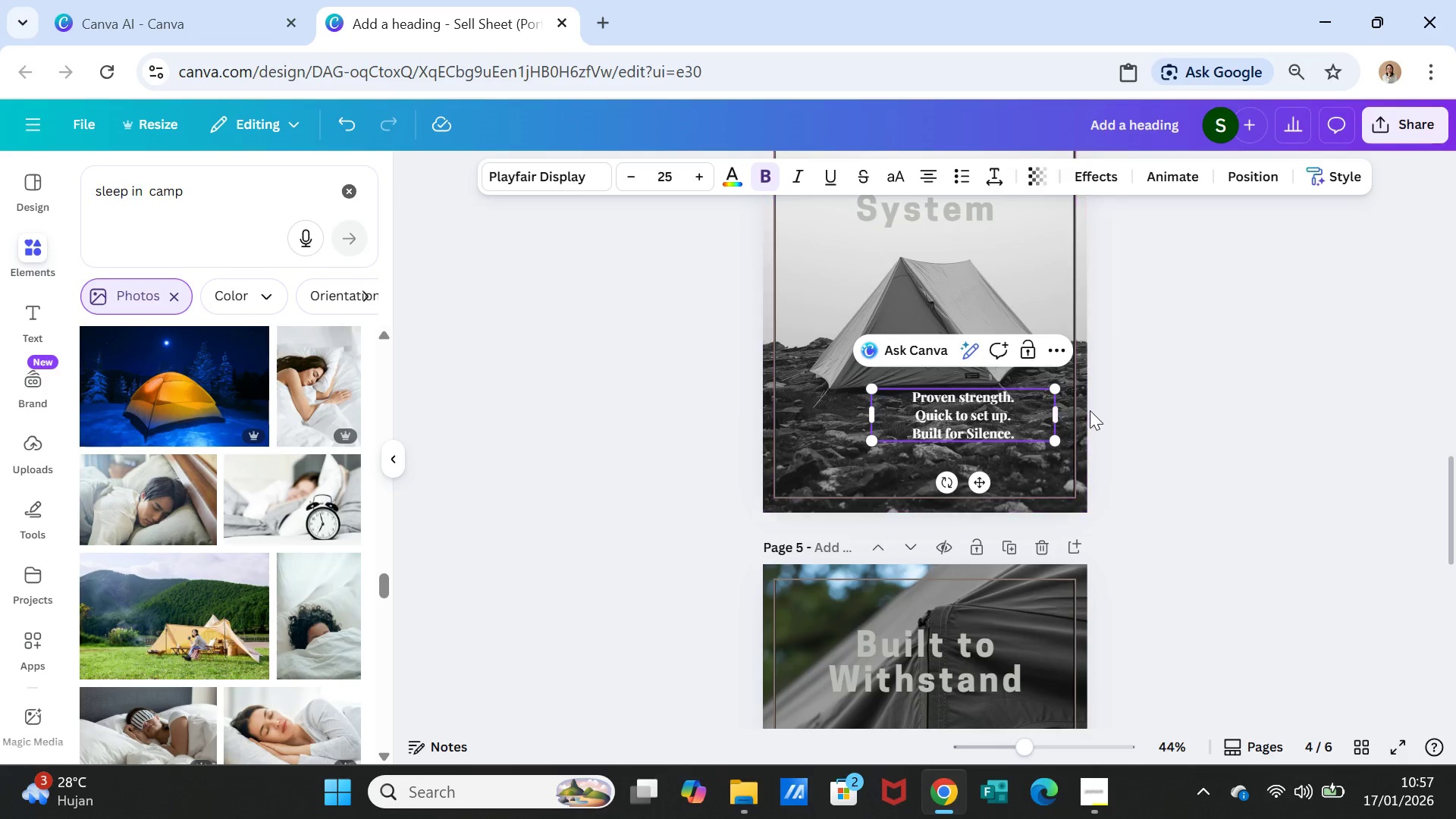 
left_click([1090, 410])
 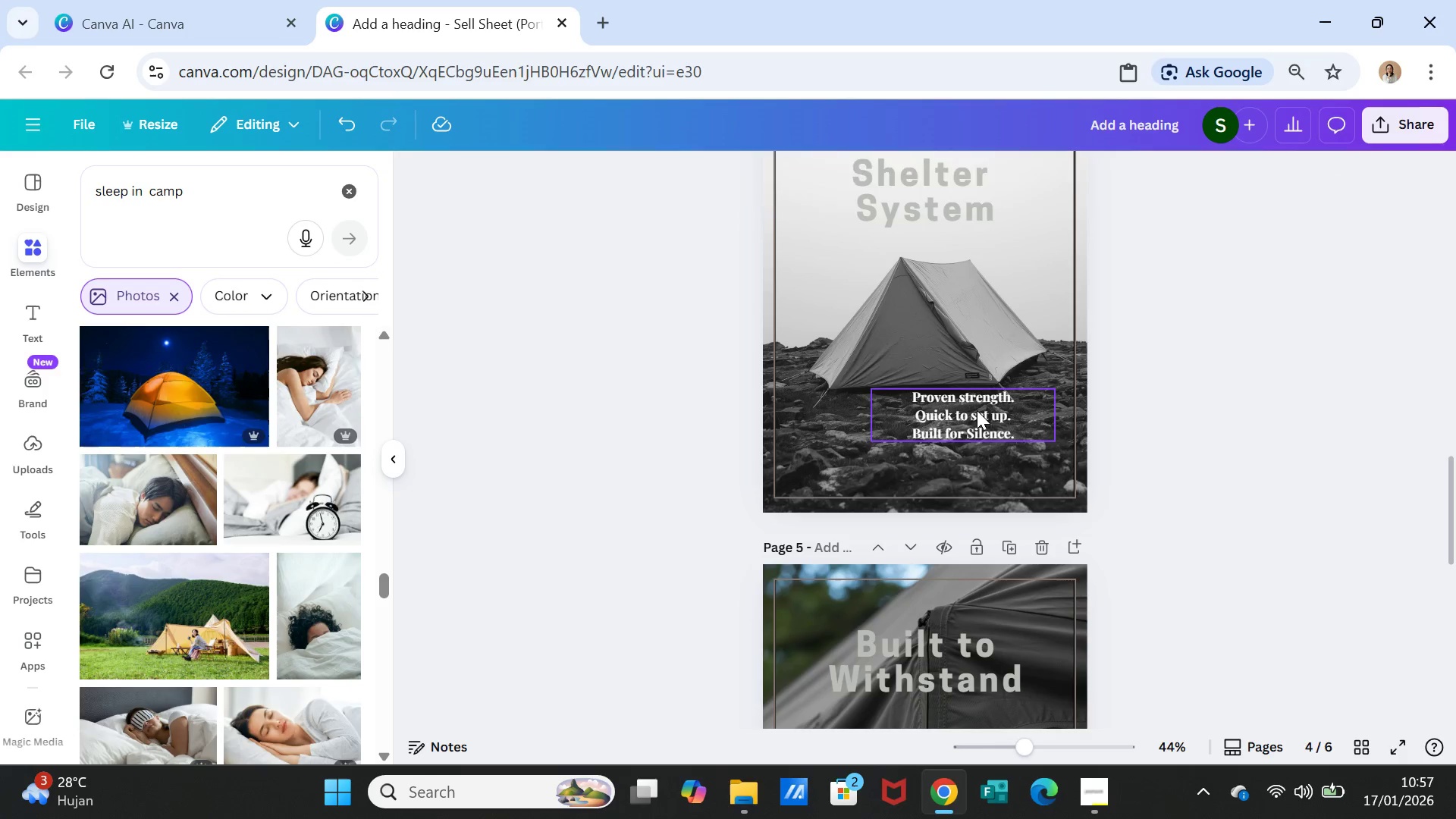 
double_click([1209, 416])
 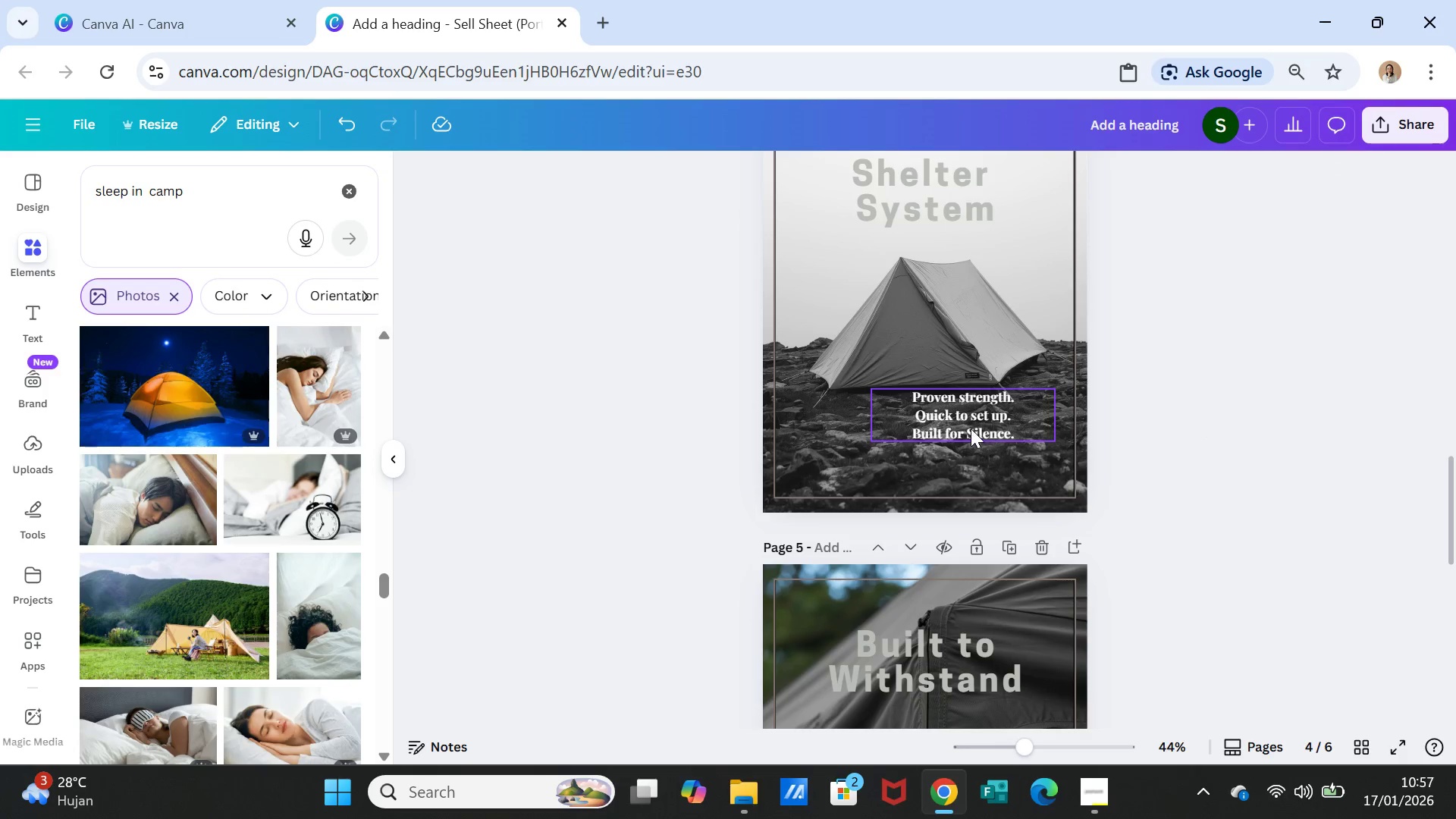 
left_click([971, 428])
 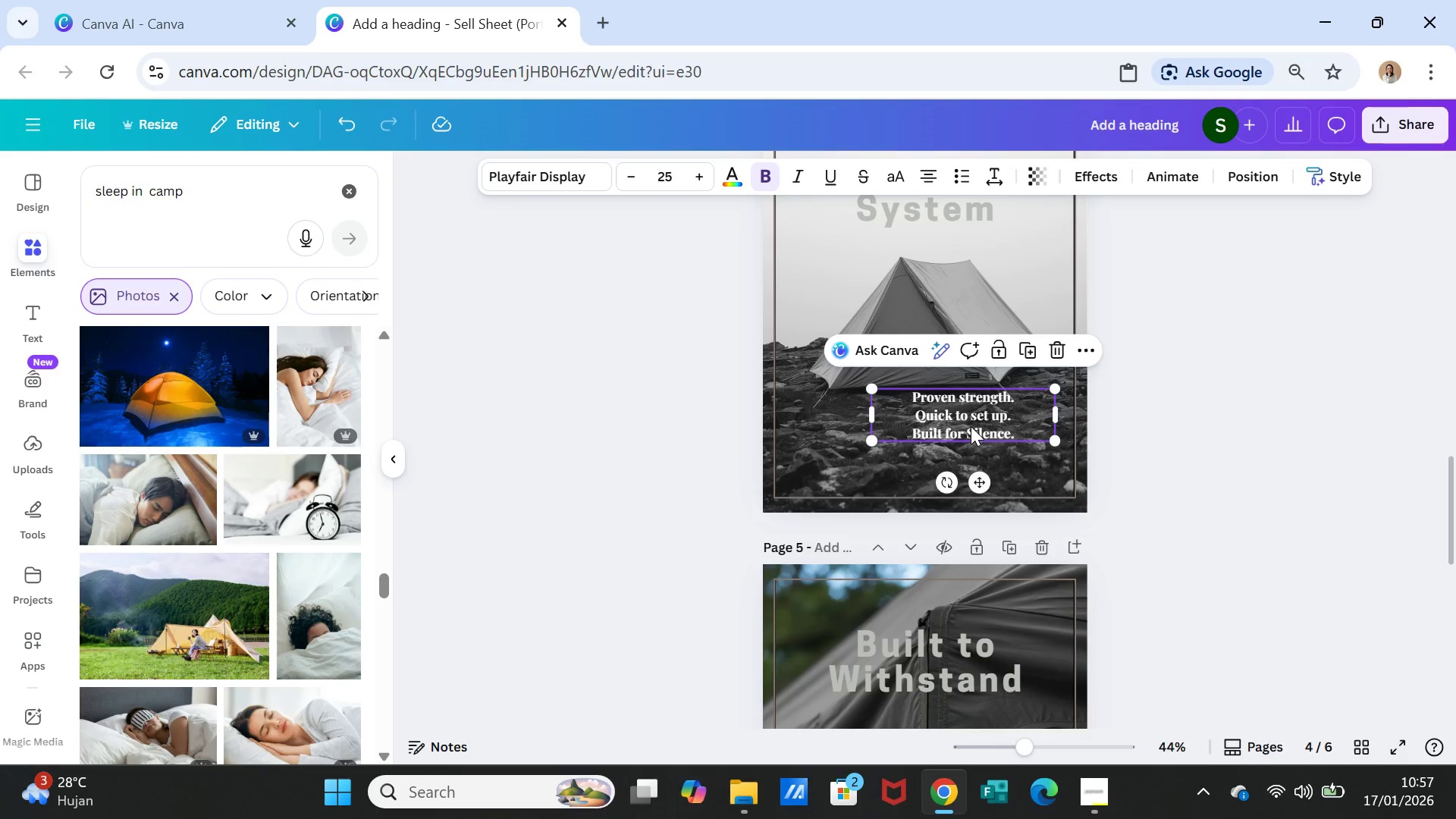 
left_click_drag(start_coordinate=[971, 426], to_coordinate=[934, 432])
 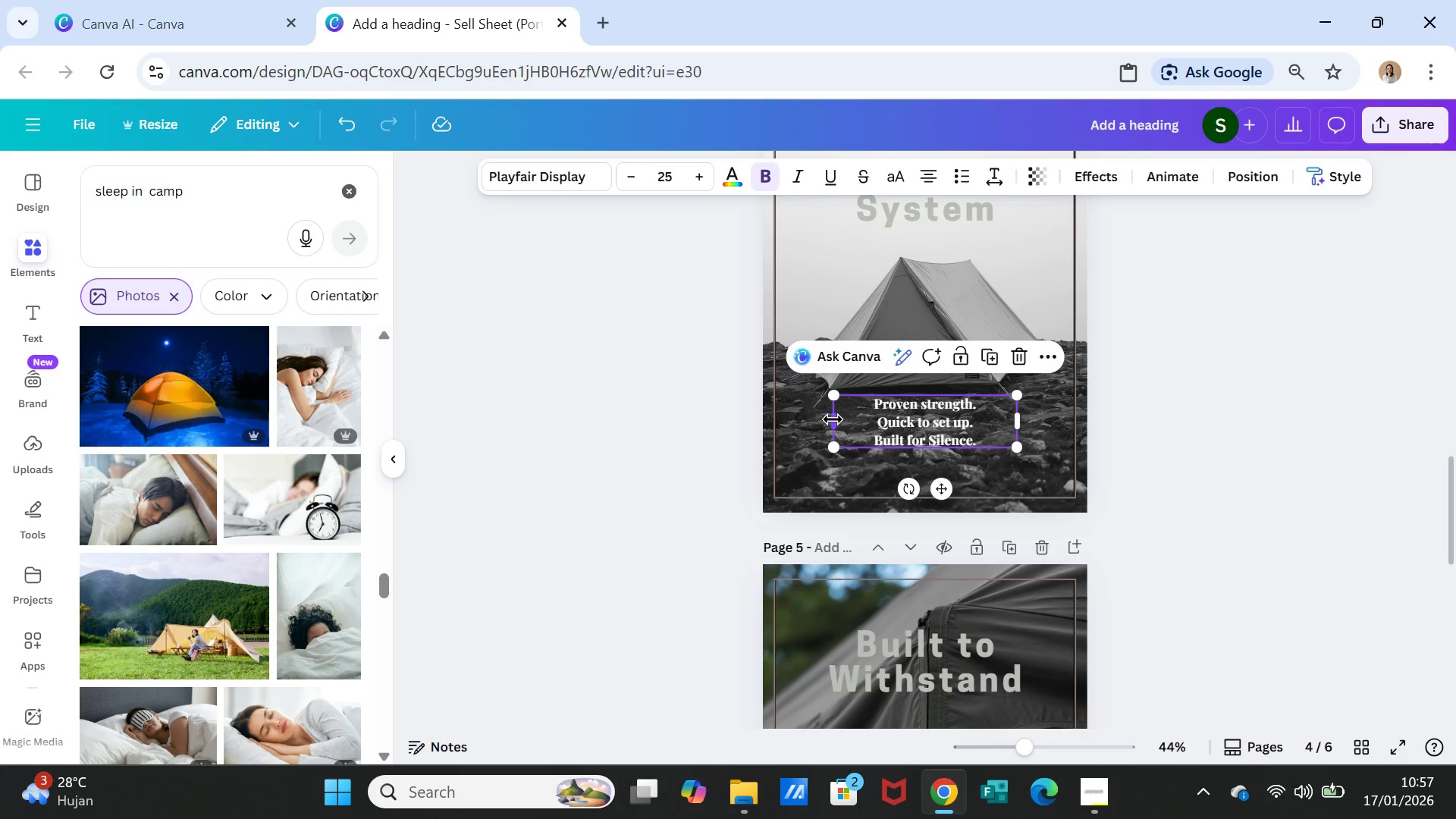 
left_click_drag(start_coordinate=[831, 419], to_coordinate=[852, 419])
 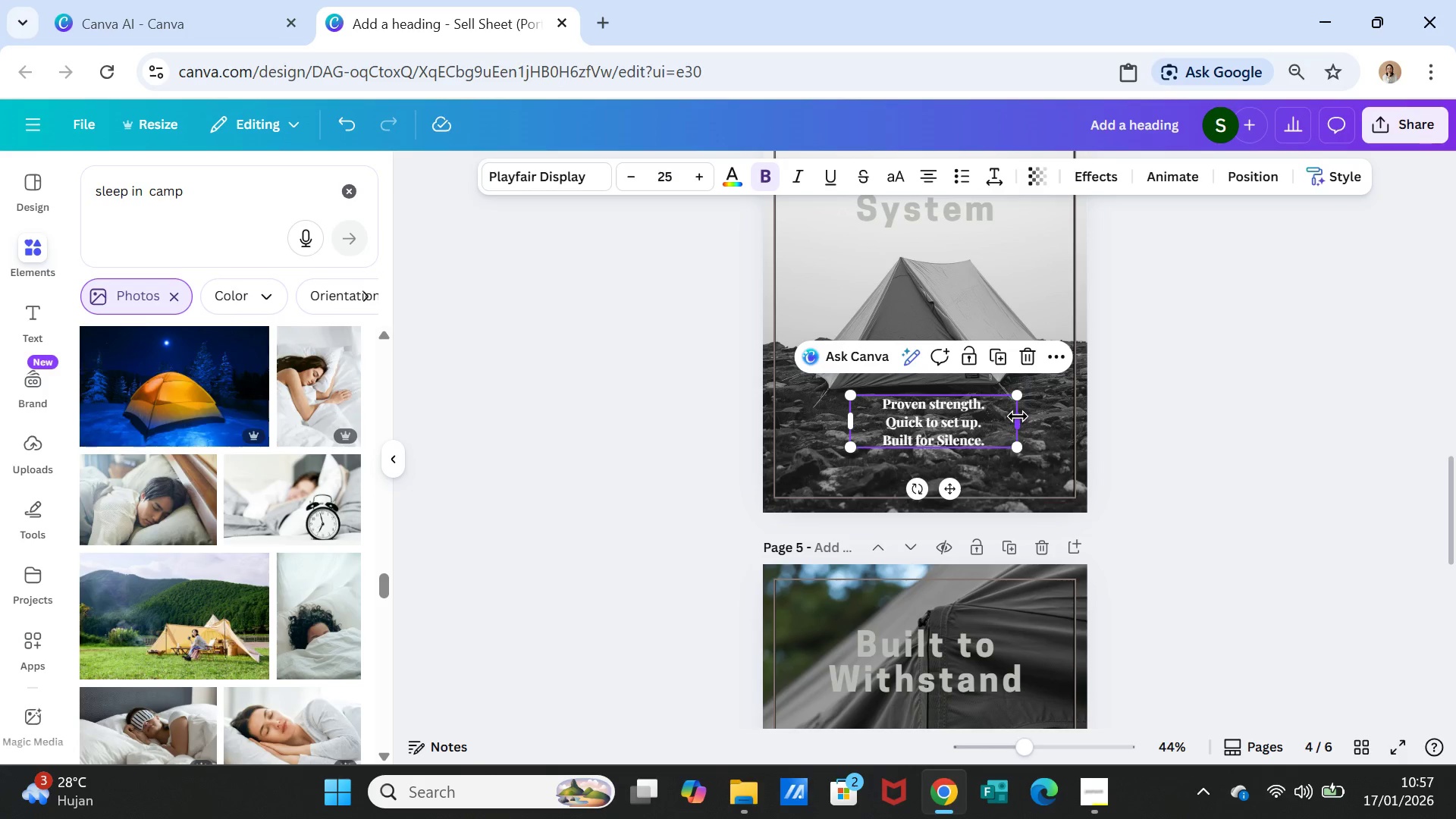 
left_click_drag(start_coordinate=[1018, 416], to_coordinate=[984, 413])
 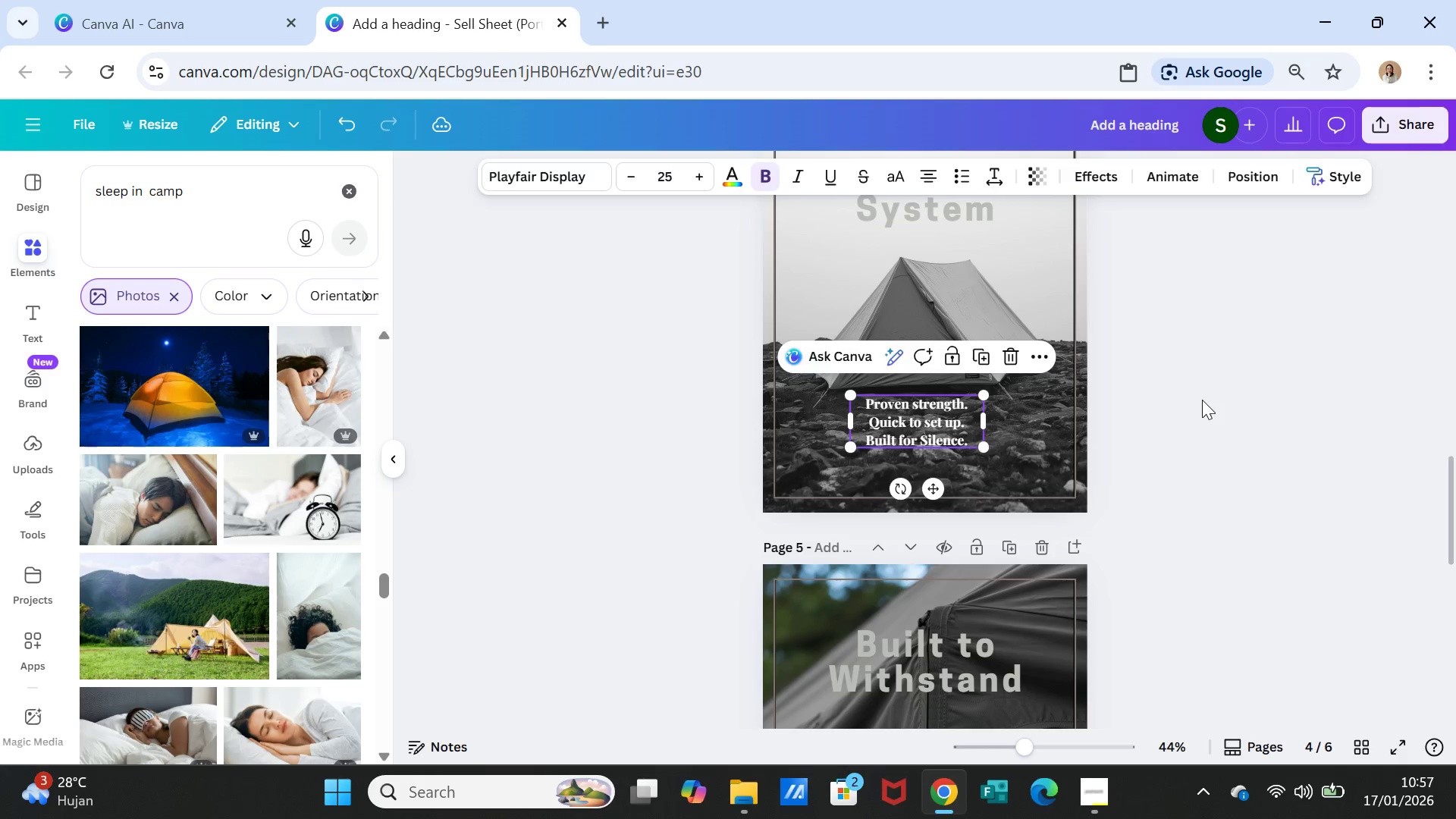 
left_click([1202, 400])
 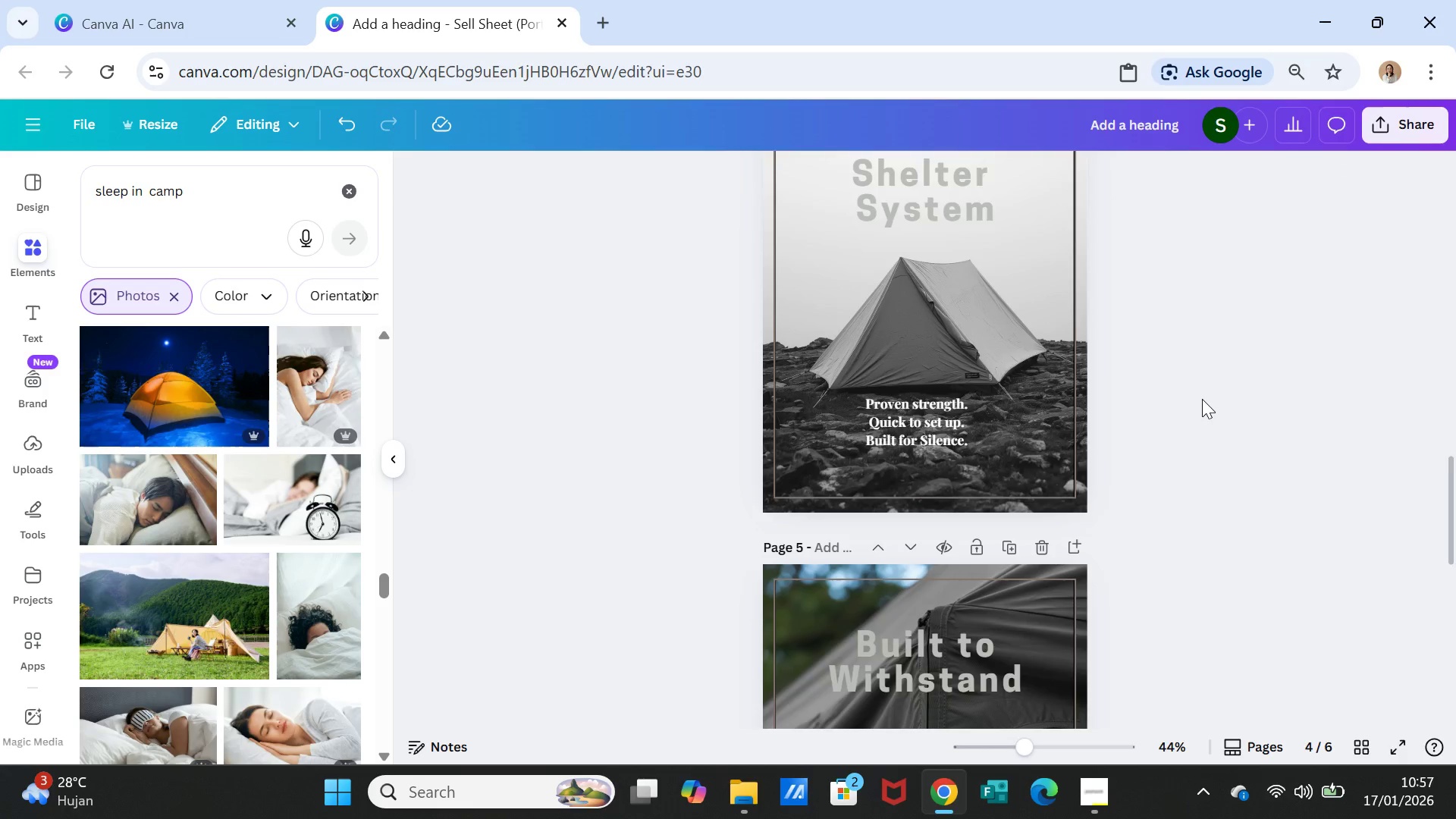 
scroll: coordinate [1202, 399], scroll_direction: down, amount: 1.0
 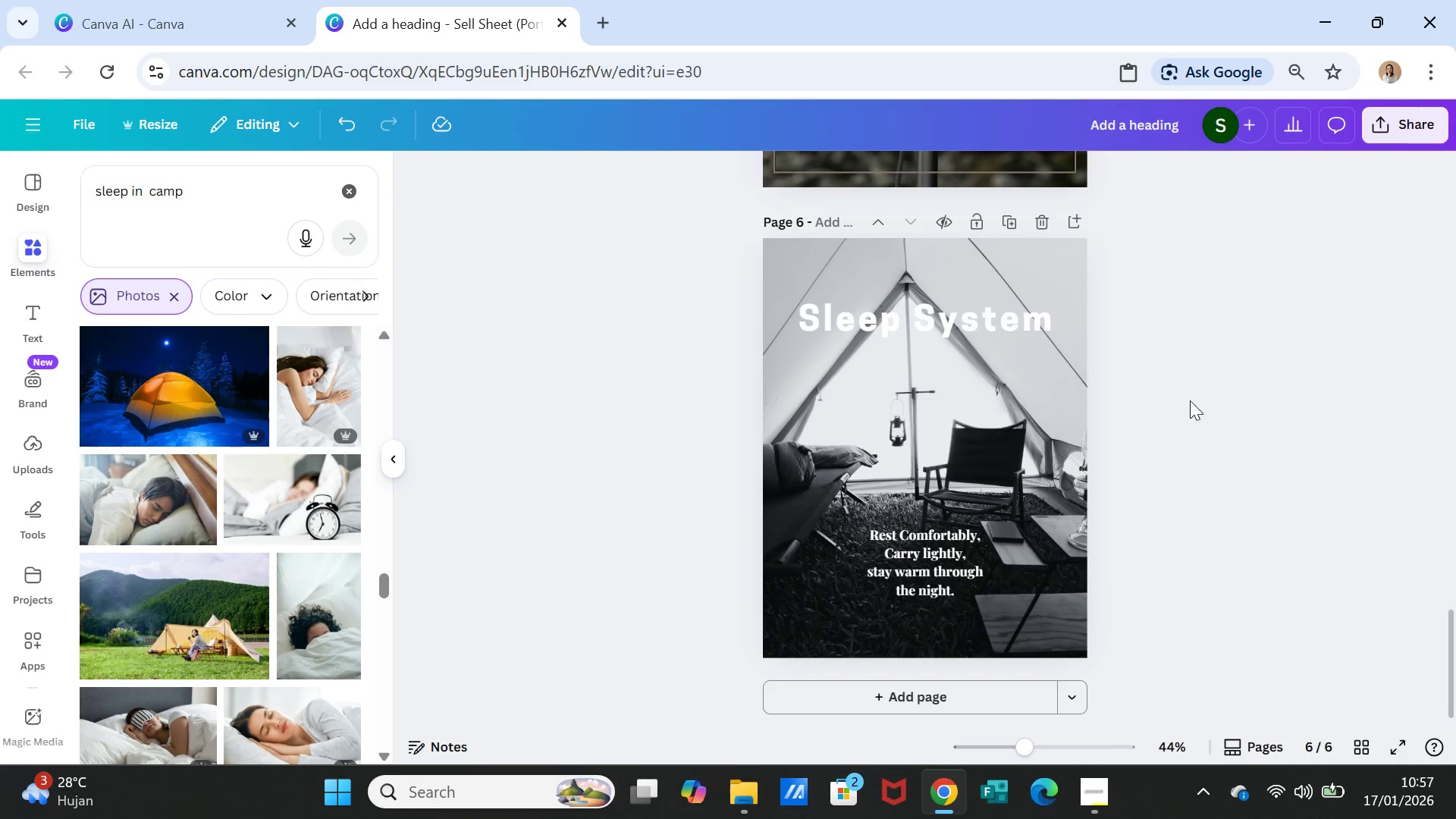 
scroll: coordinate [1194, 400], scroll_direction: up, amount: 2.0
 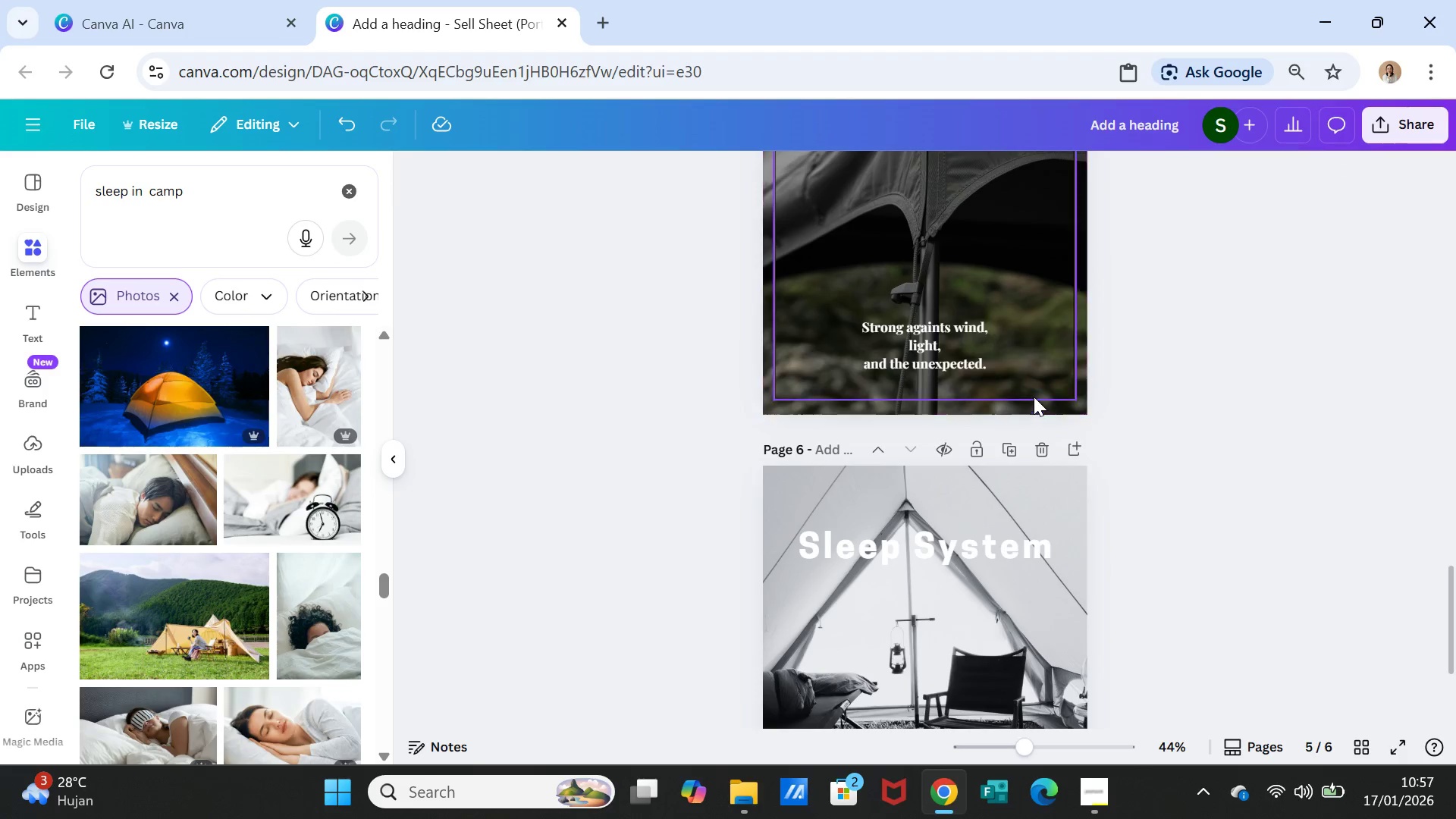 
left_click([1034, 397])
 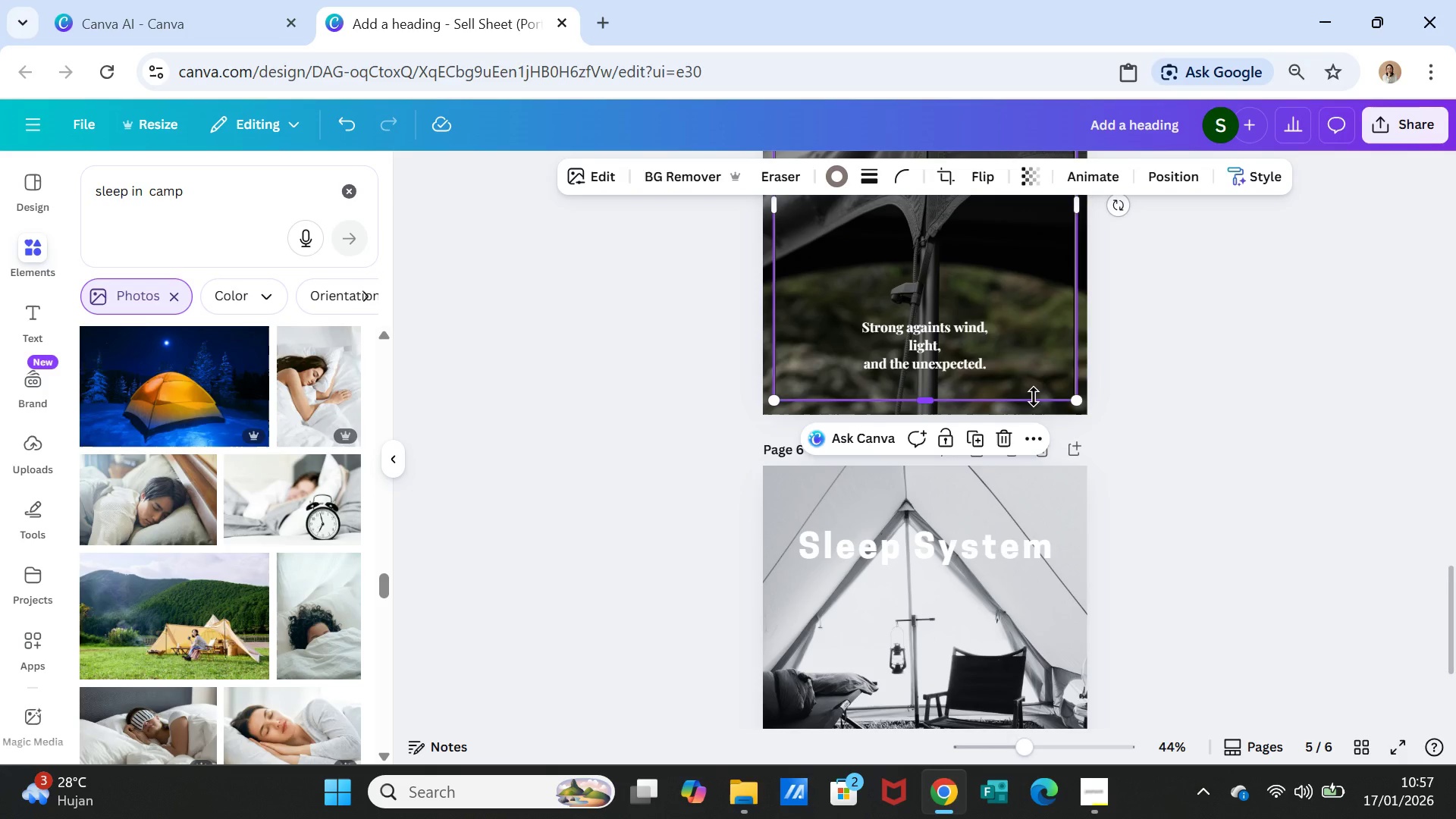 
key(Control+C)
 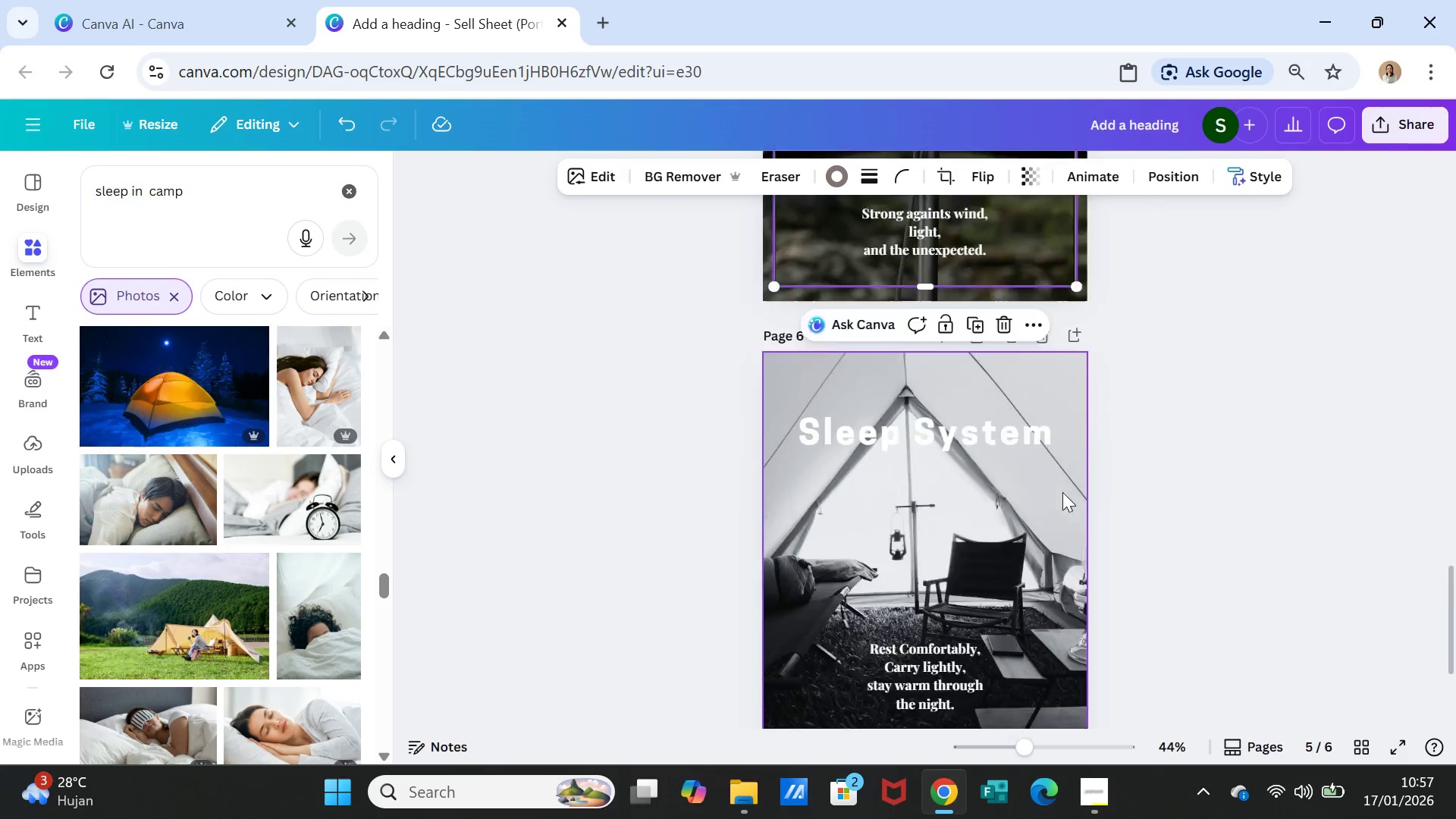 
left_click([1045, 502])
 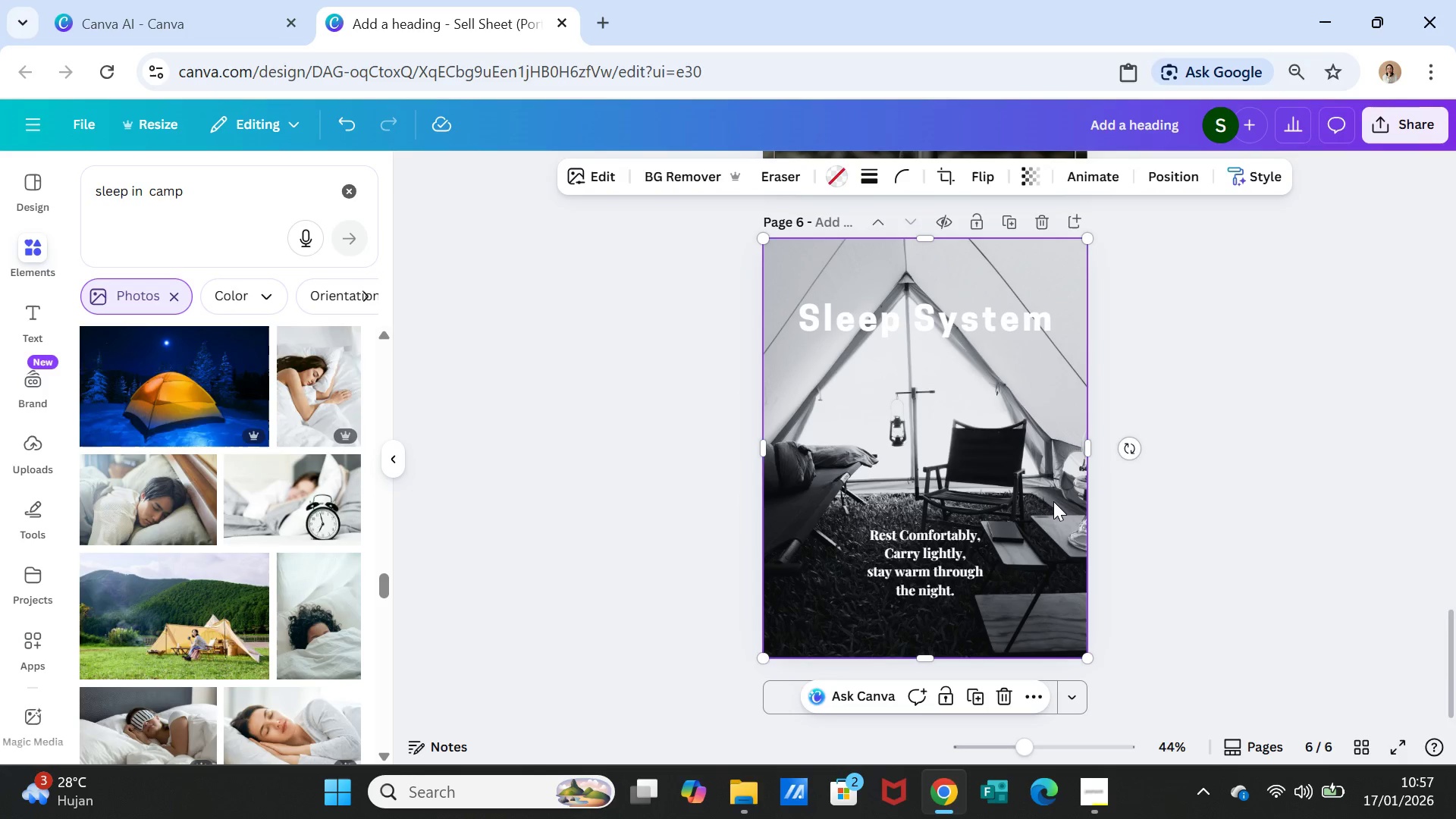 
scroll: coordinate [1062, 493], scroll_direction: down, amount: 3.0
 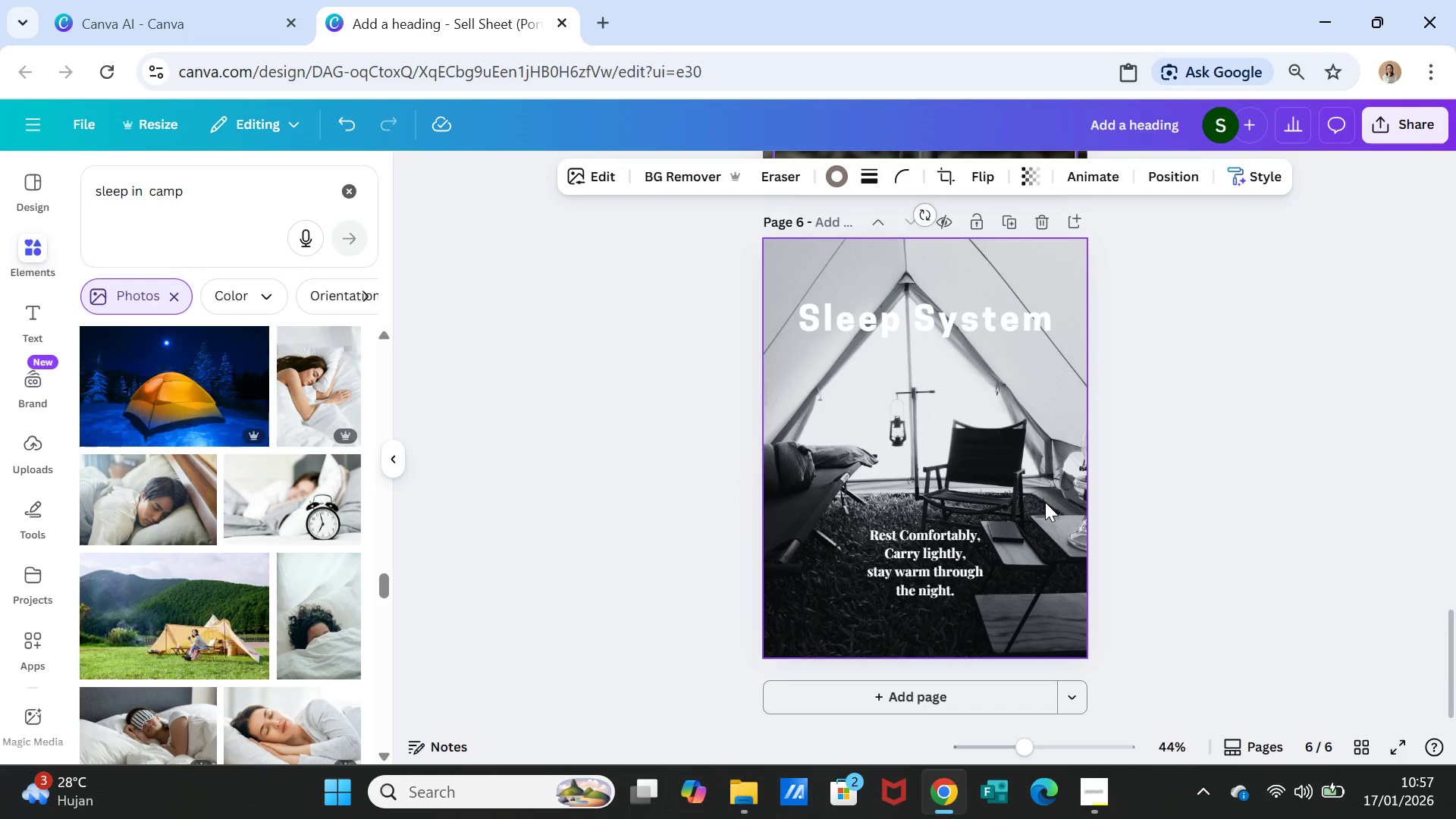 
key(Control+V)
 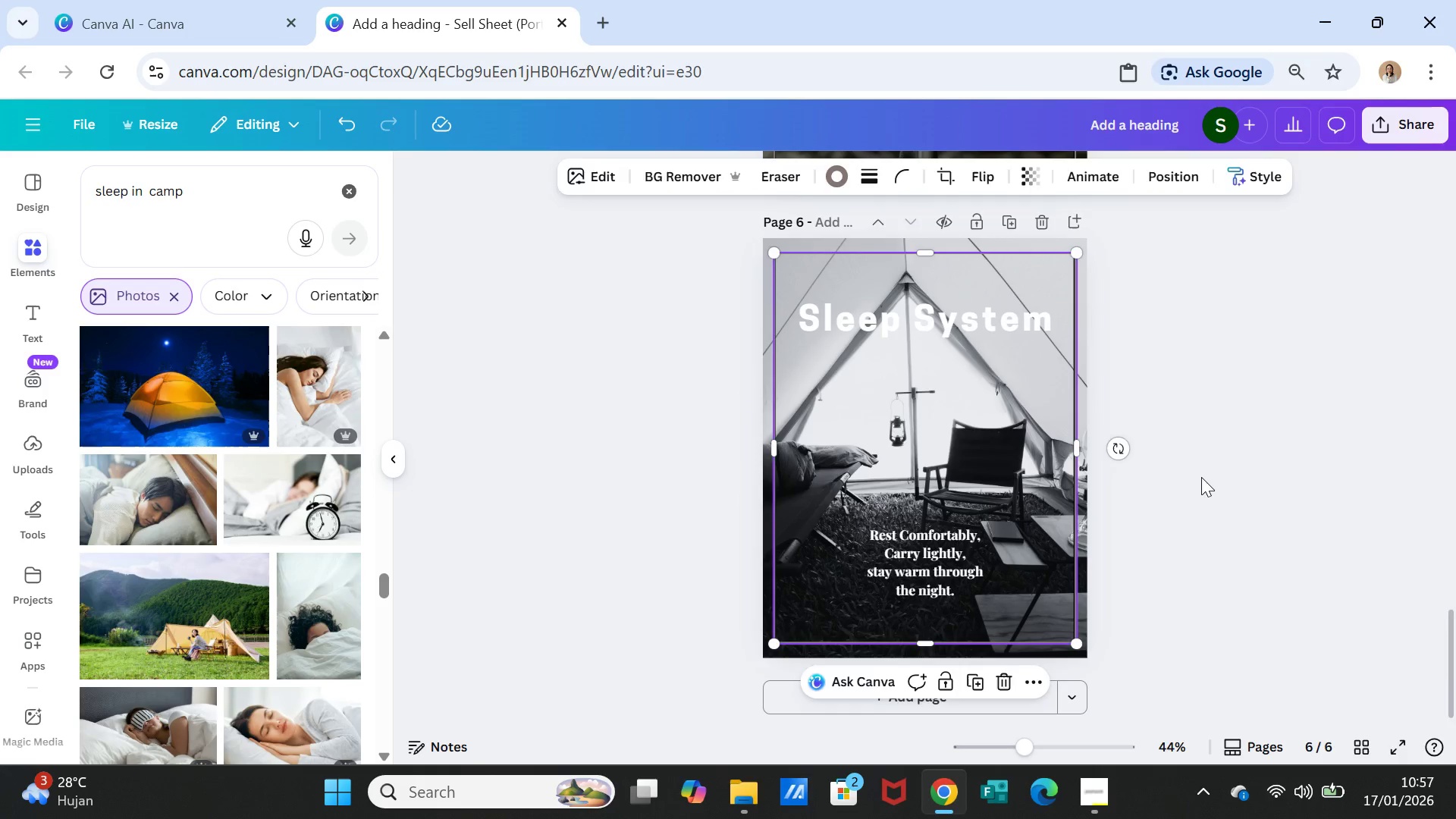 
left_click([1201, 477])
 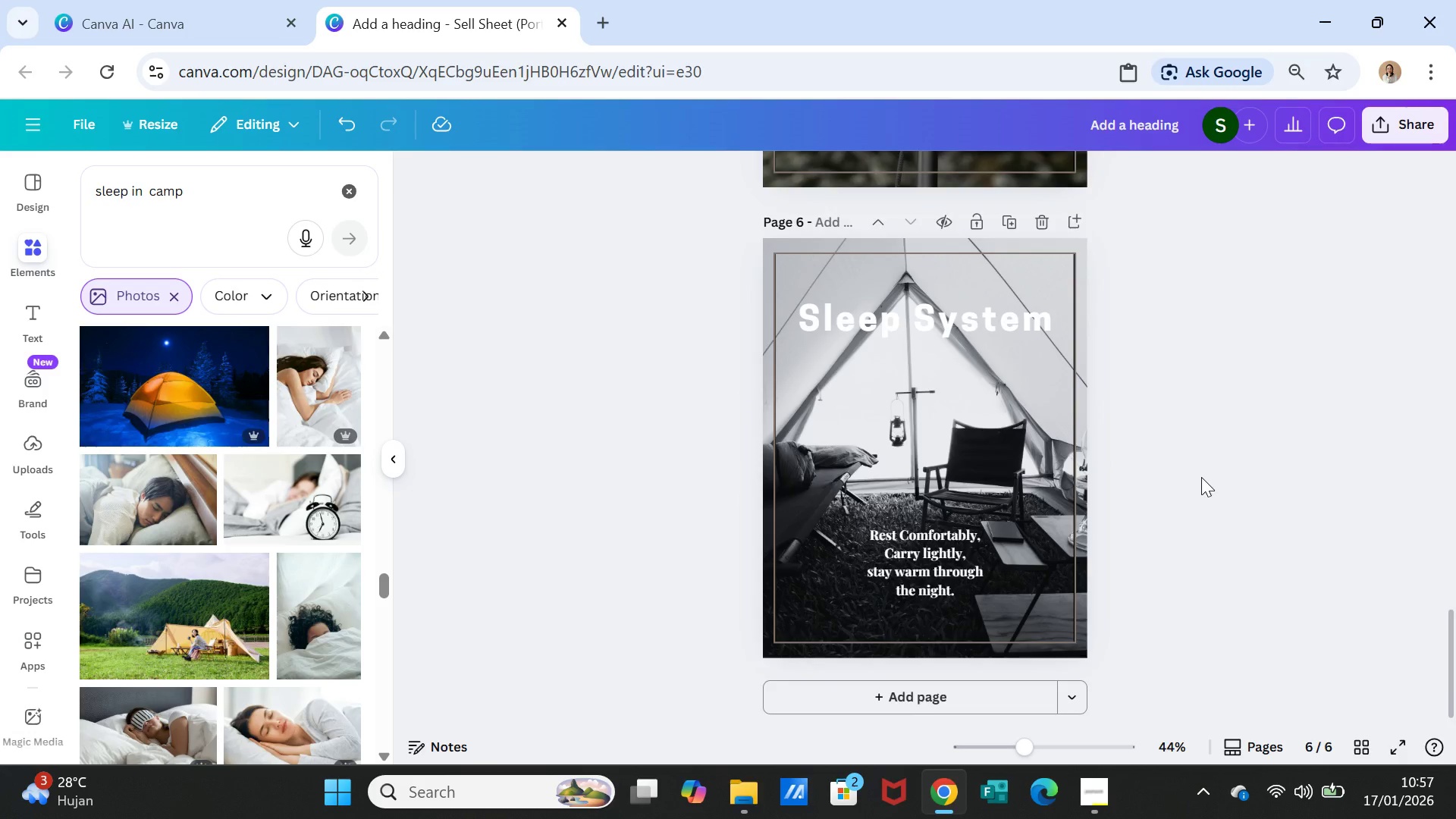 
scroll: coordinate [1201, 477], scroll_direction: up, amount: 2.0
 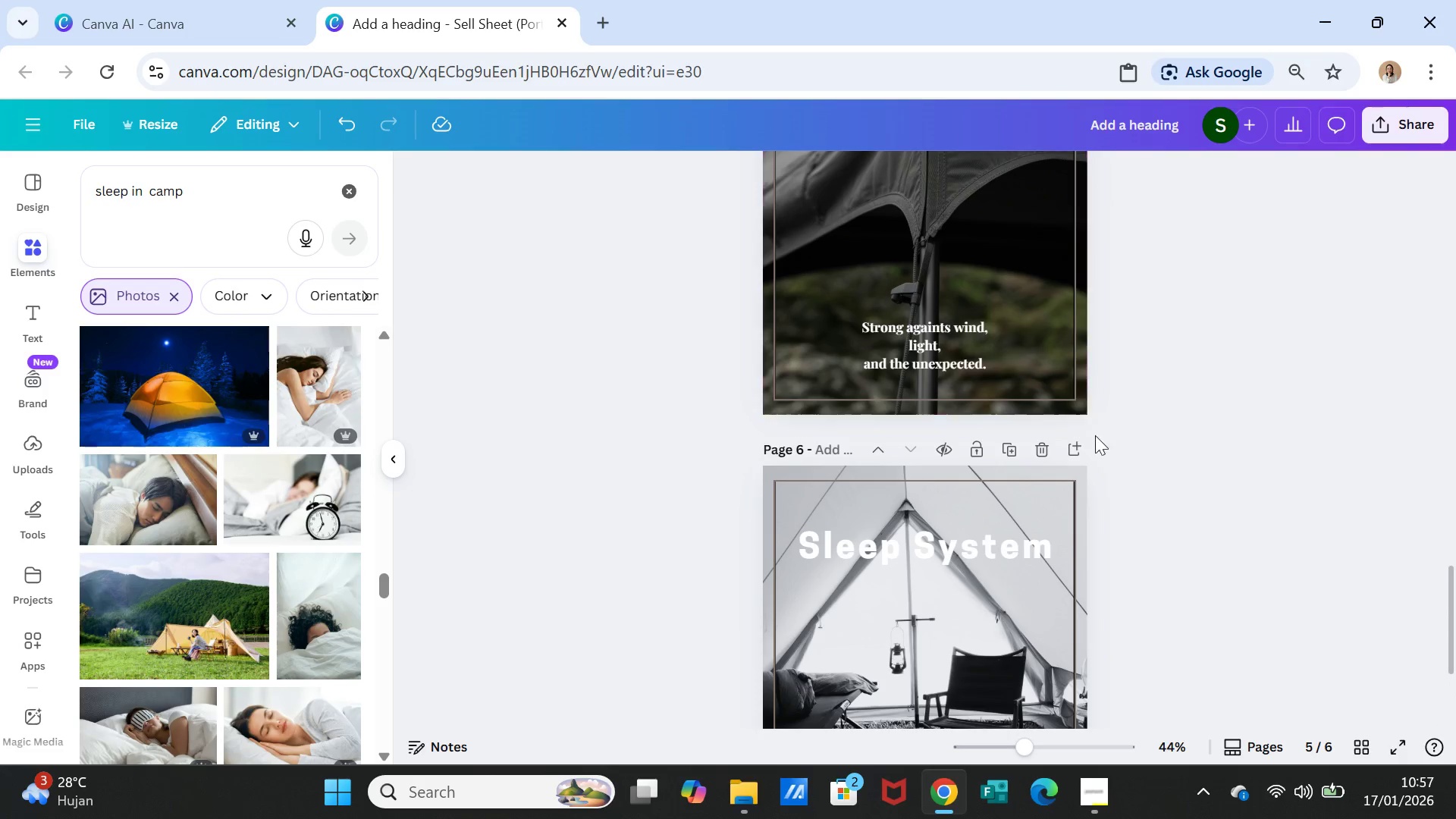 
scroll: coordinate [1122, 495], scroll_direction: down, amount: 3.0
 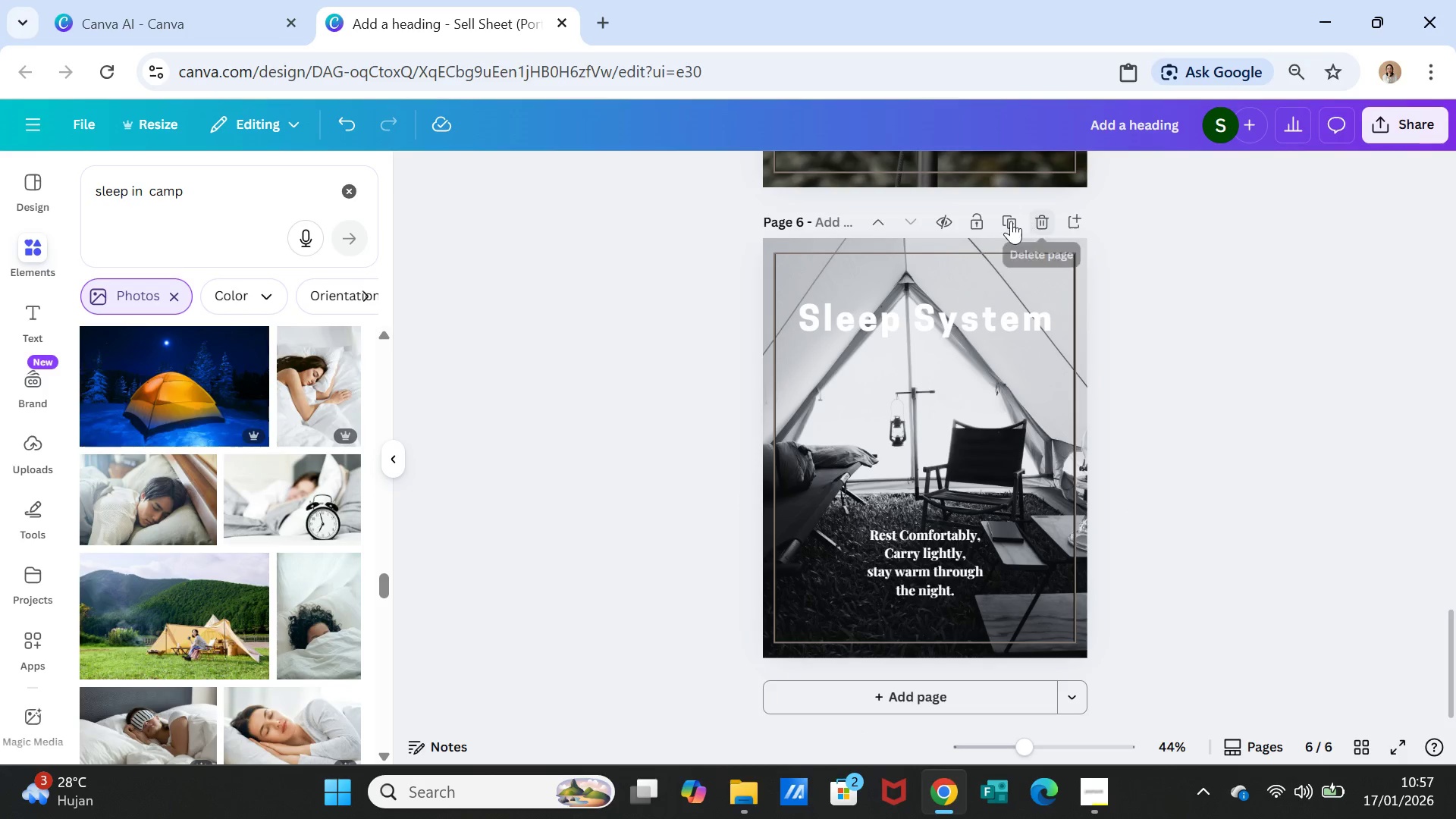 
left_click([1010, 221])
 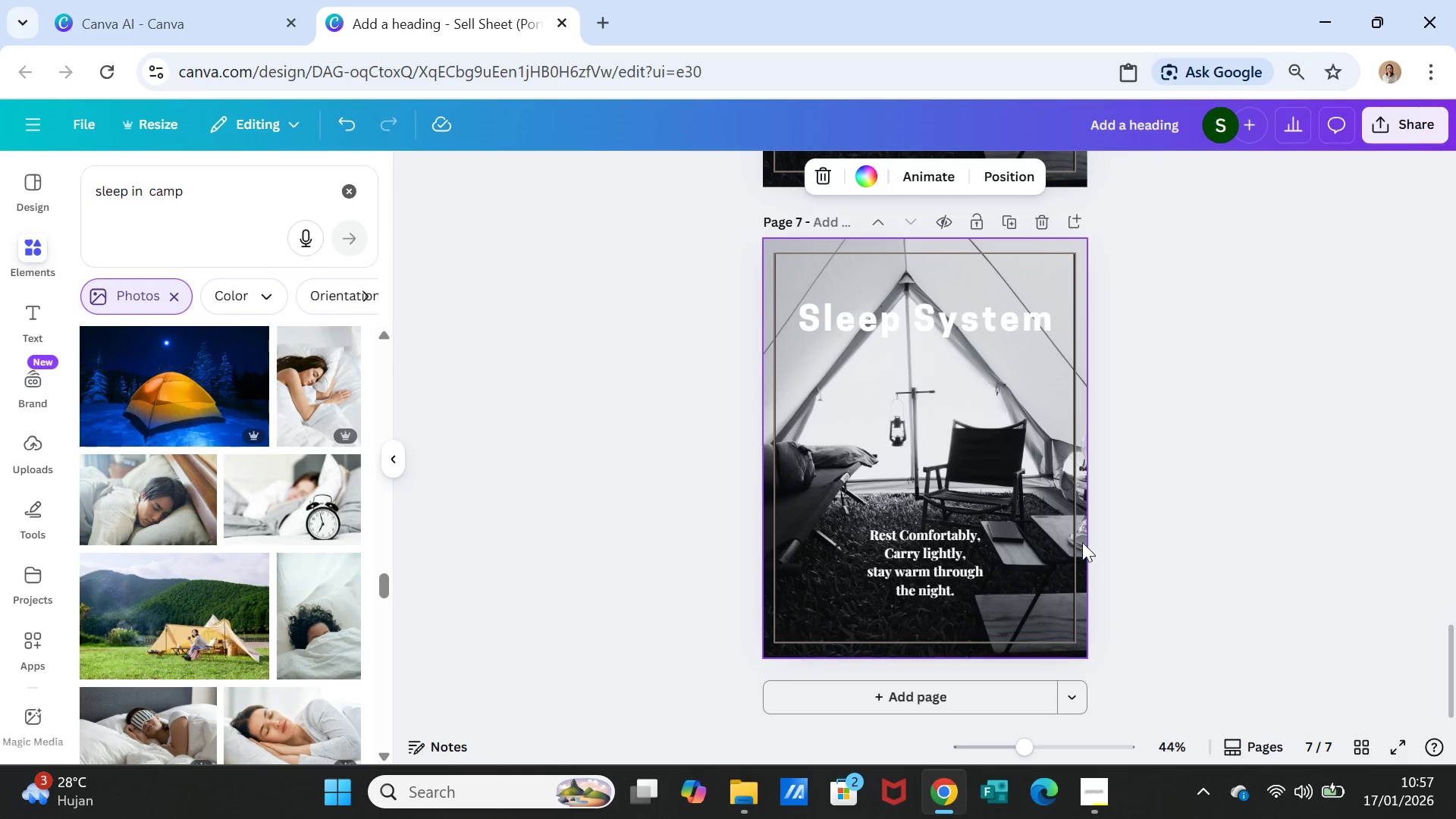 
left_click([1049, 547])
 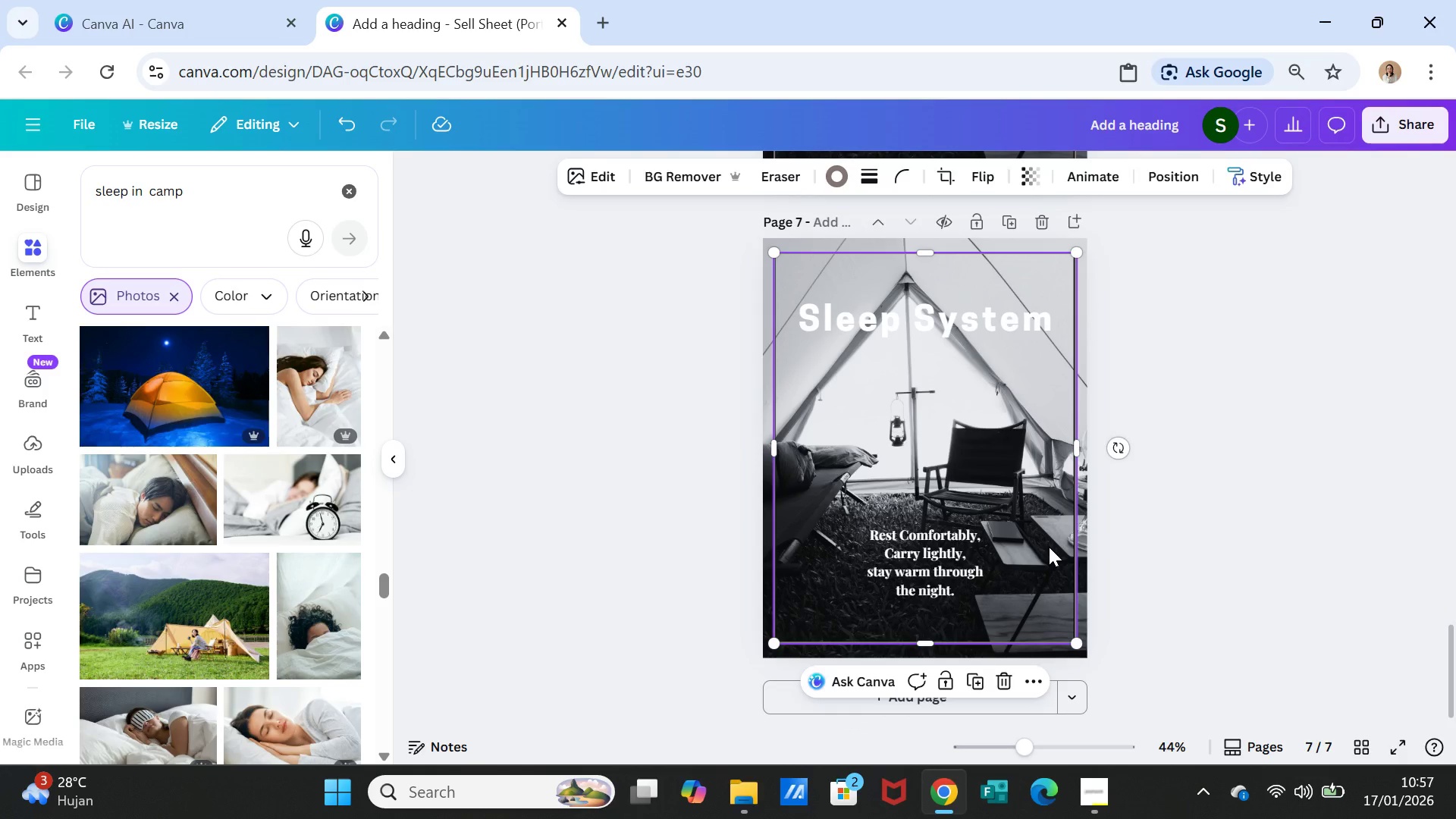 
key(Delete)
 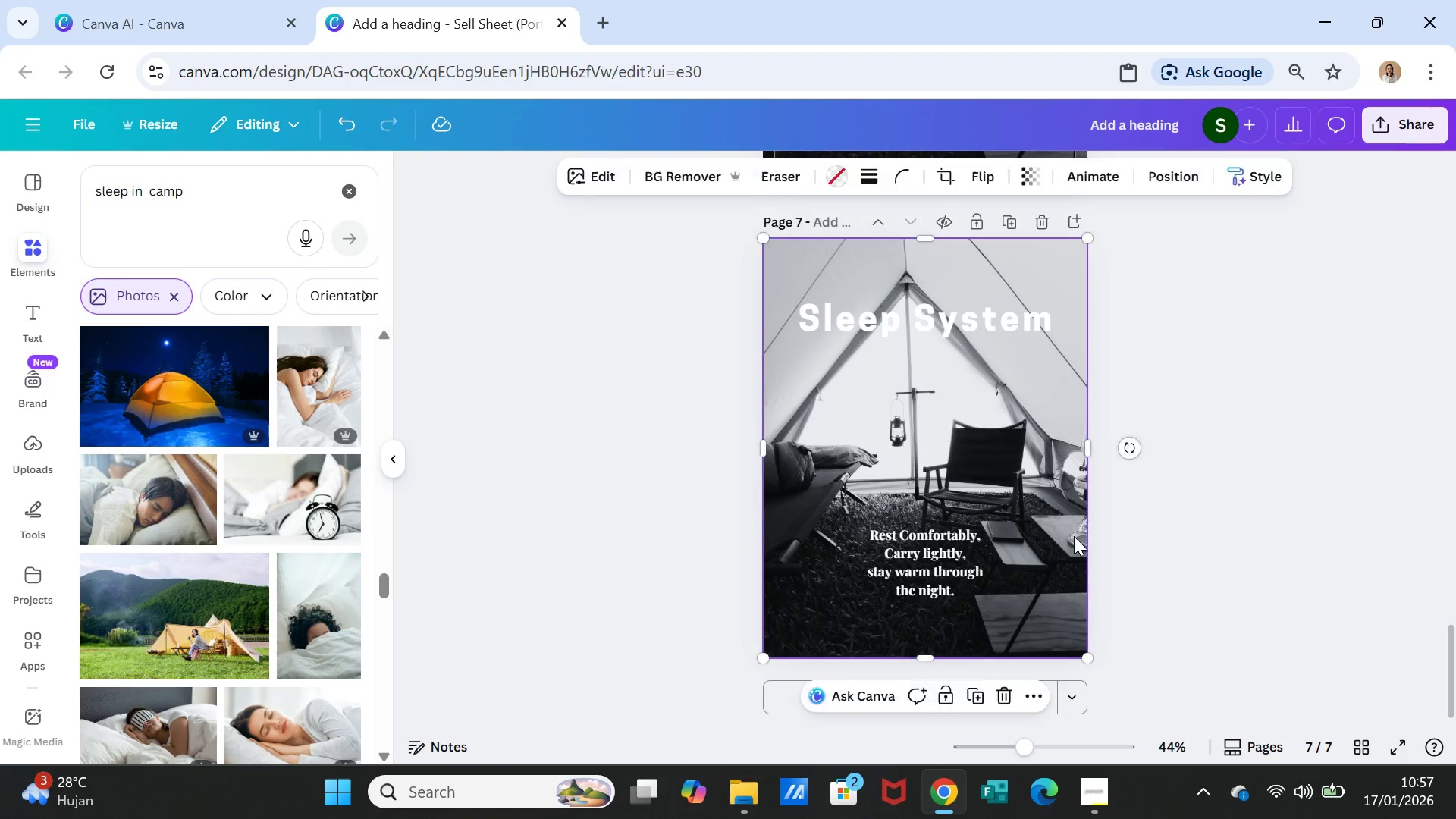 
left_click([1074, 536])
 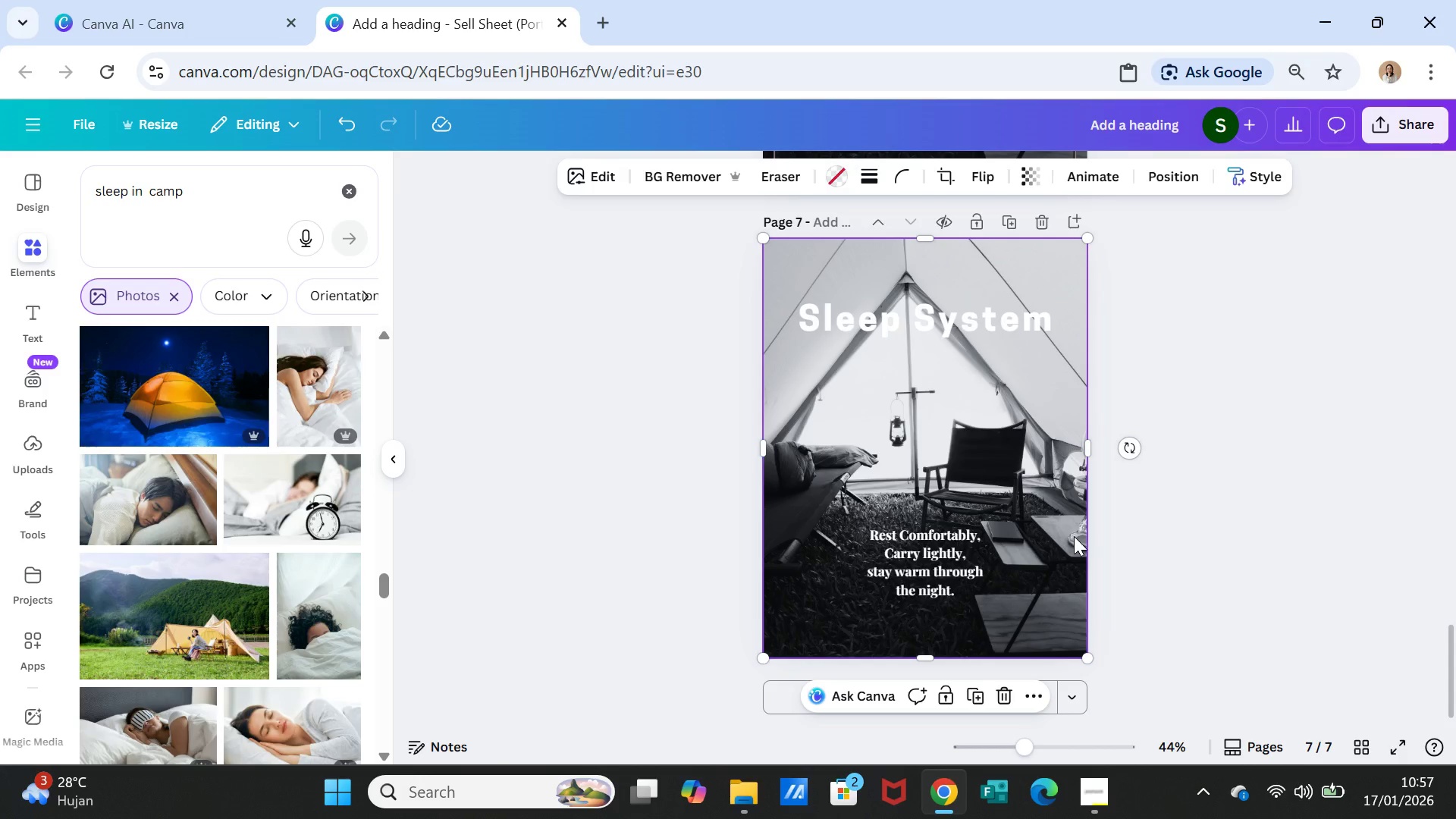 
key(Delete)
 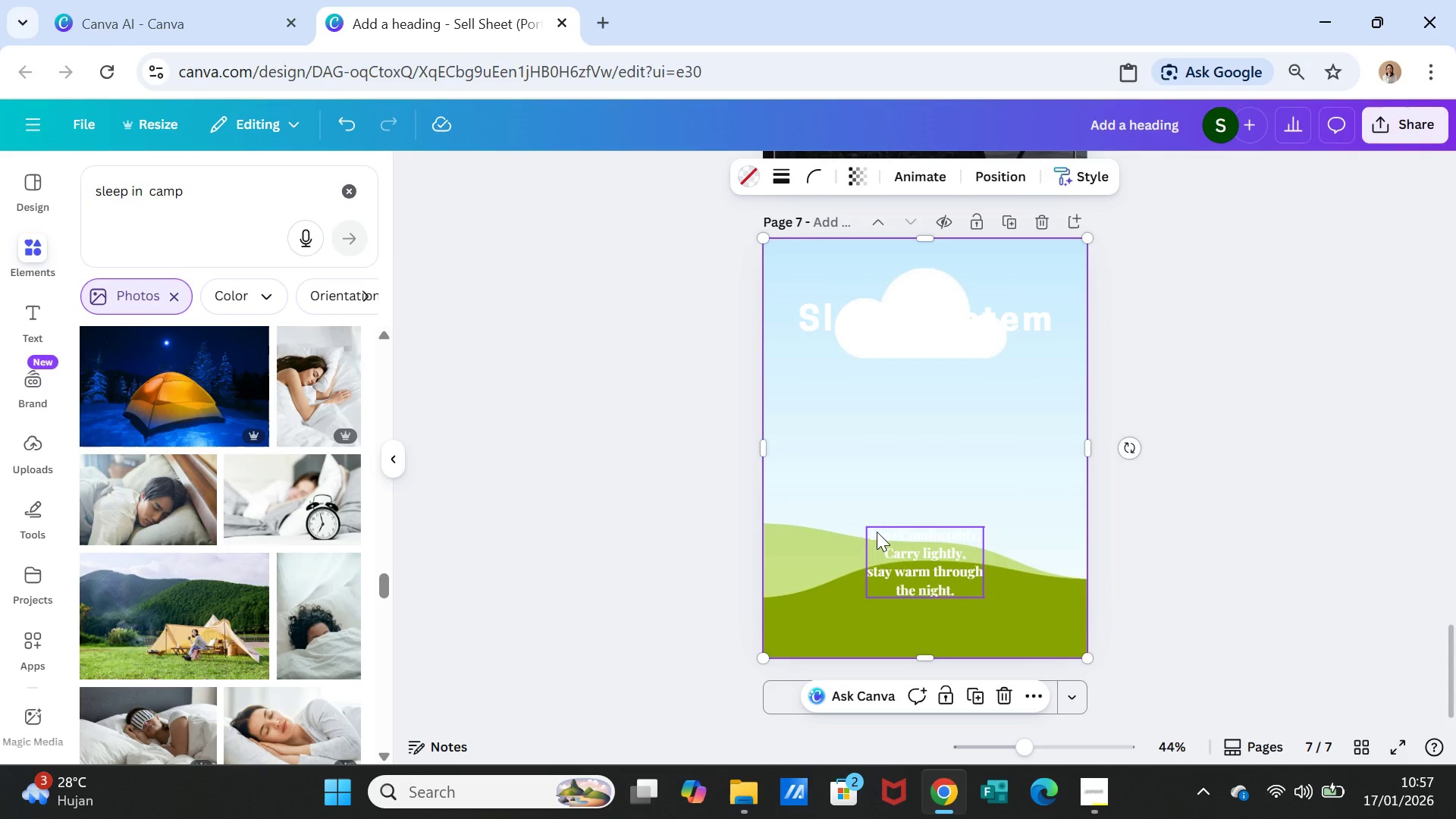 
wait(17.36)
 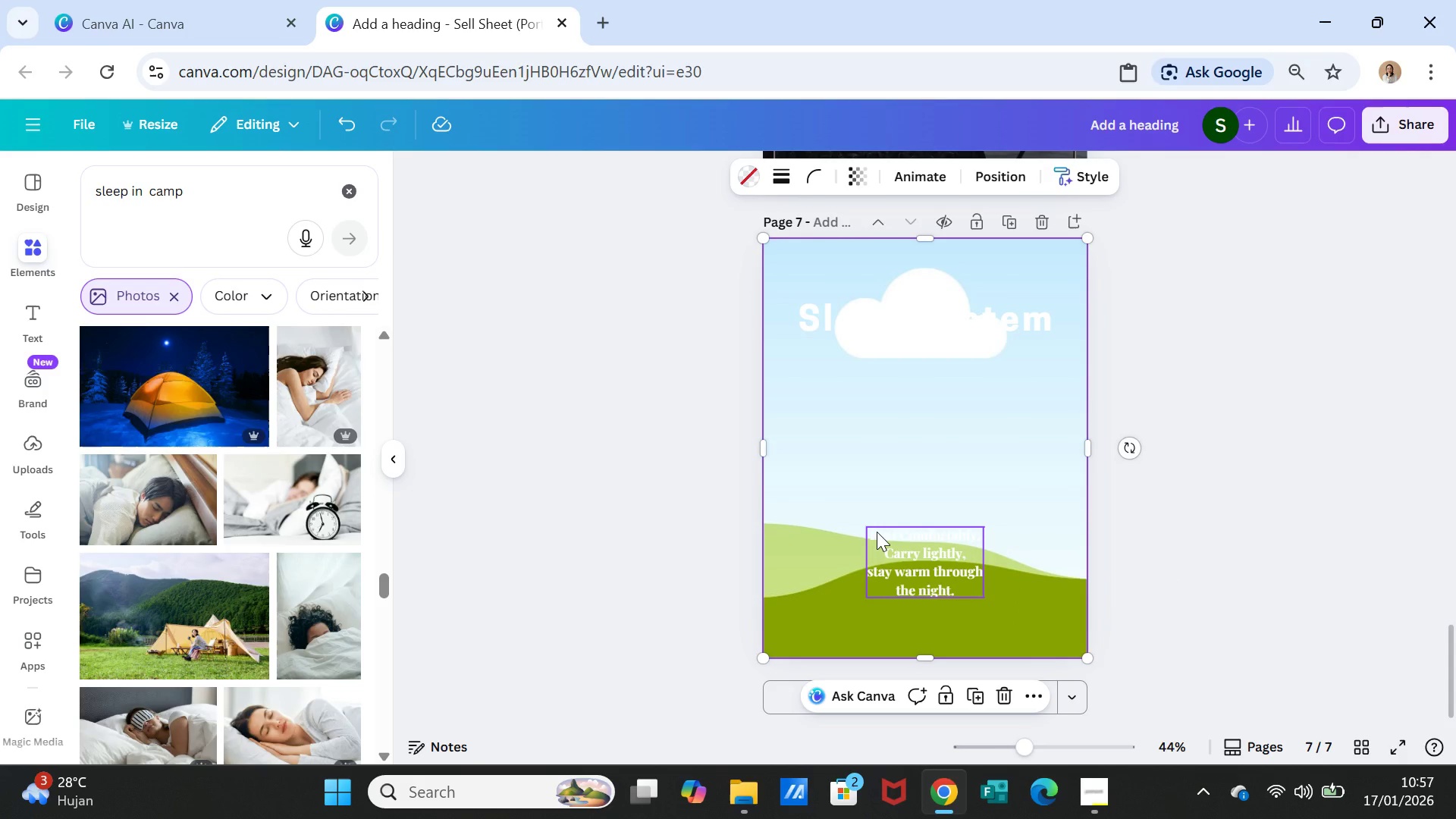 
double_click([191, 190])
 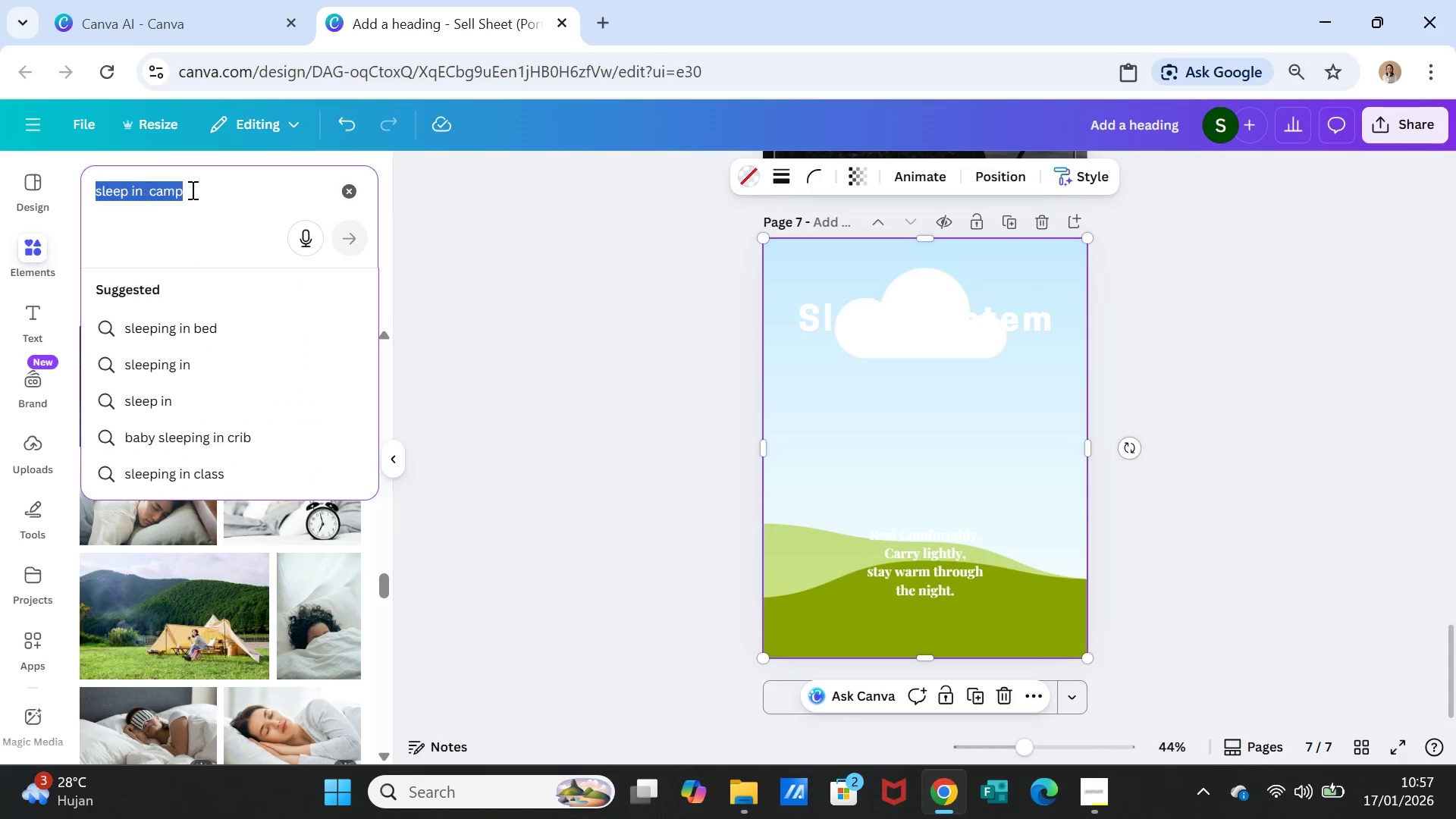 
triple_click([191, 190])
 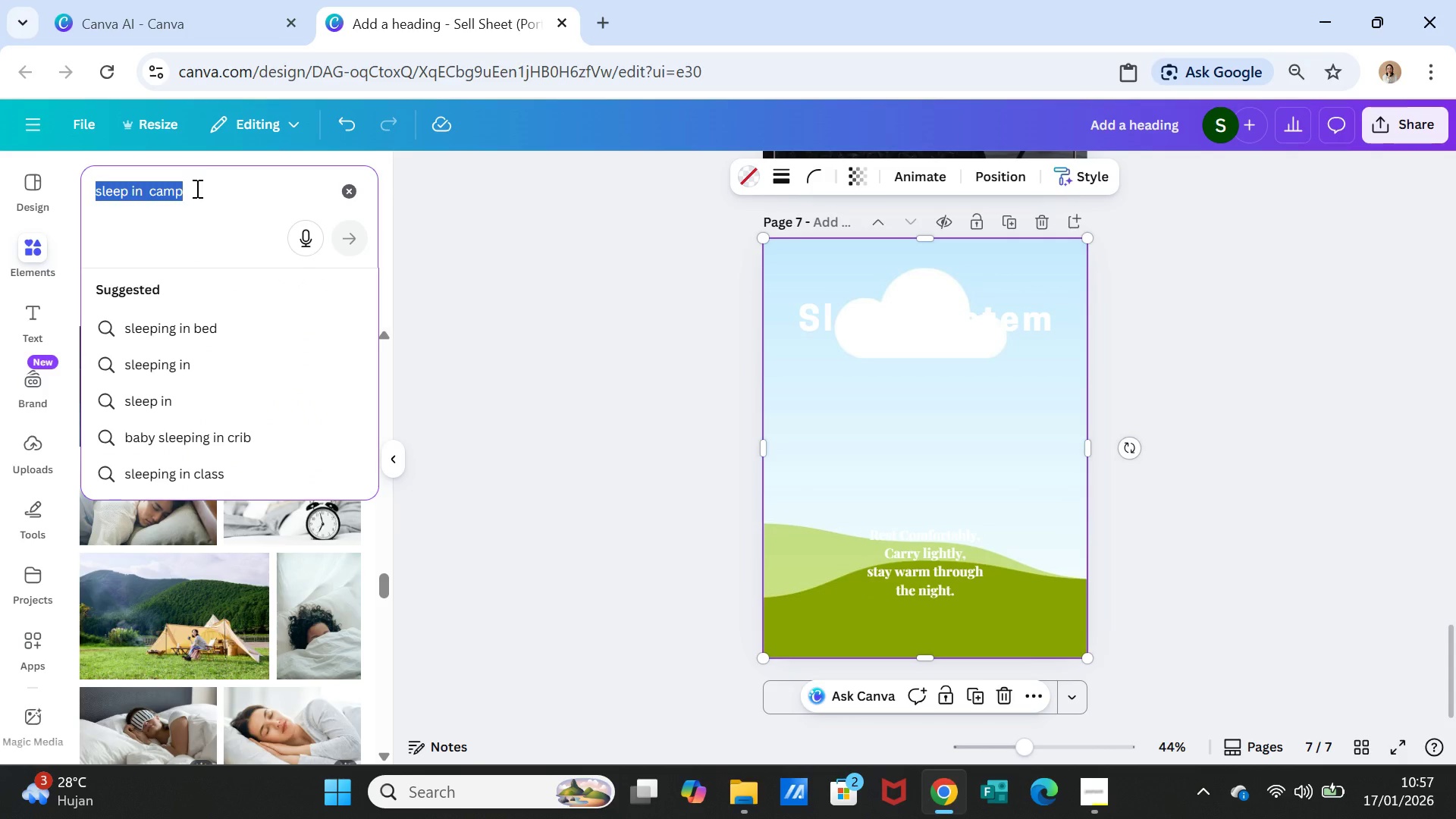 
type(sleep)
 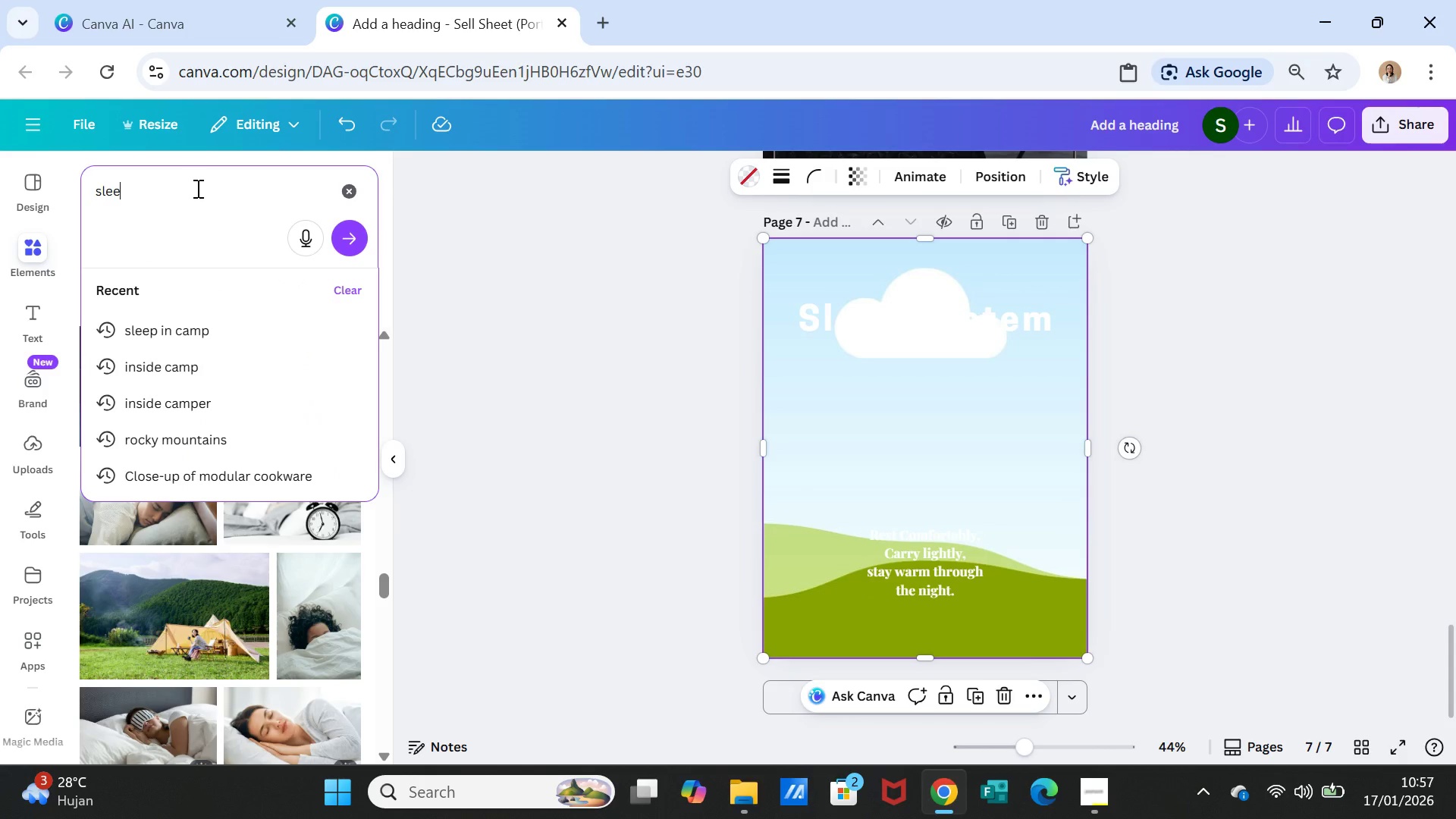 
type(ing bag)
 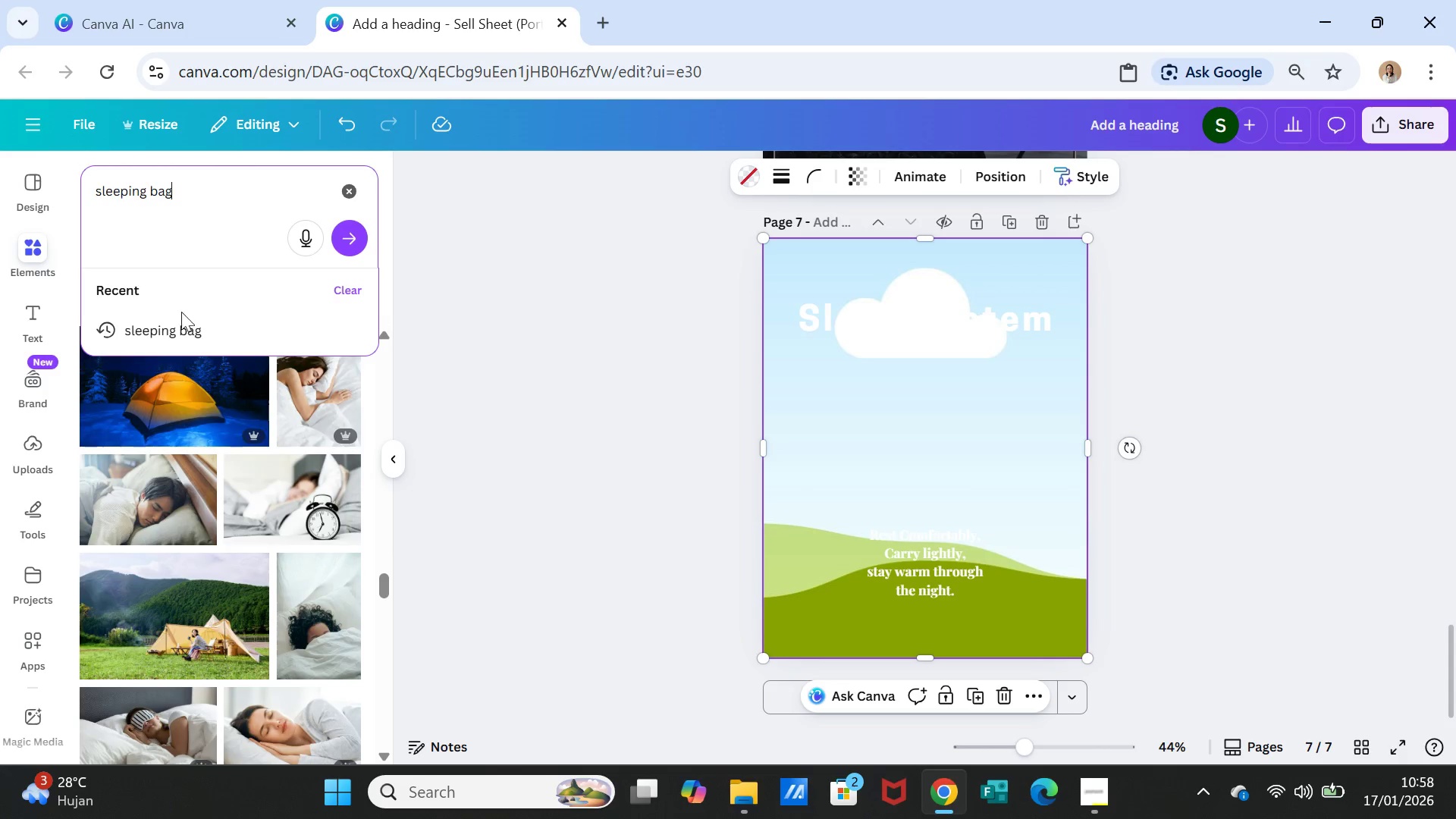 
left_click([180, 323])
 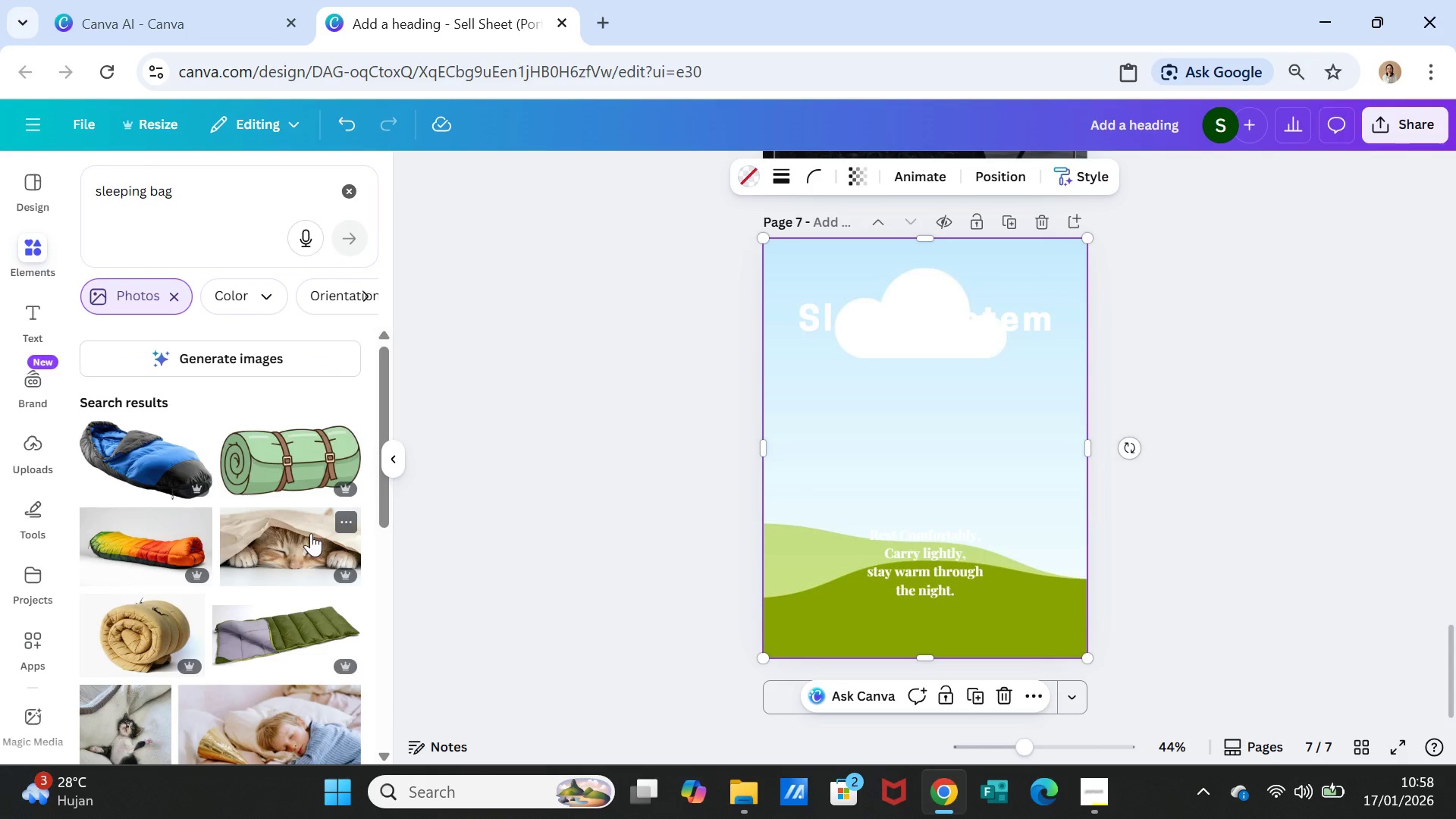 
scroll: coordinate [312, 573], scroll_direction: down, amount: 1.0
 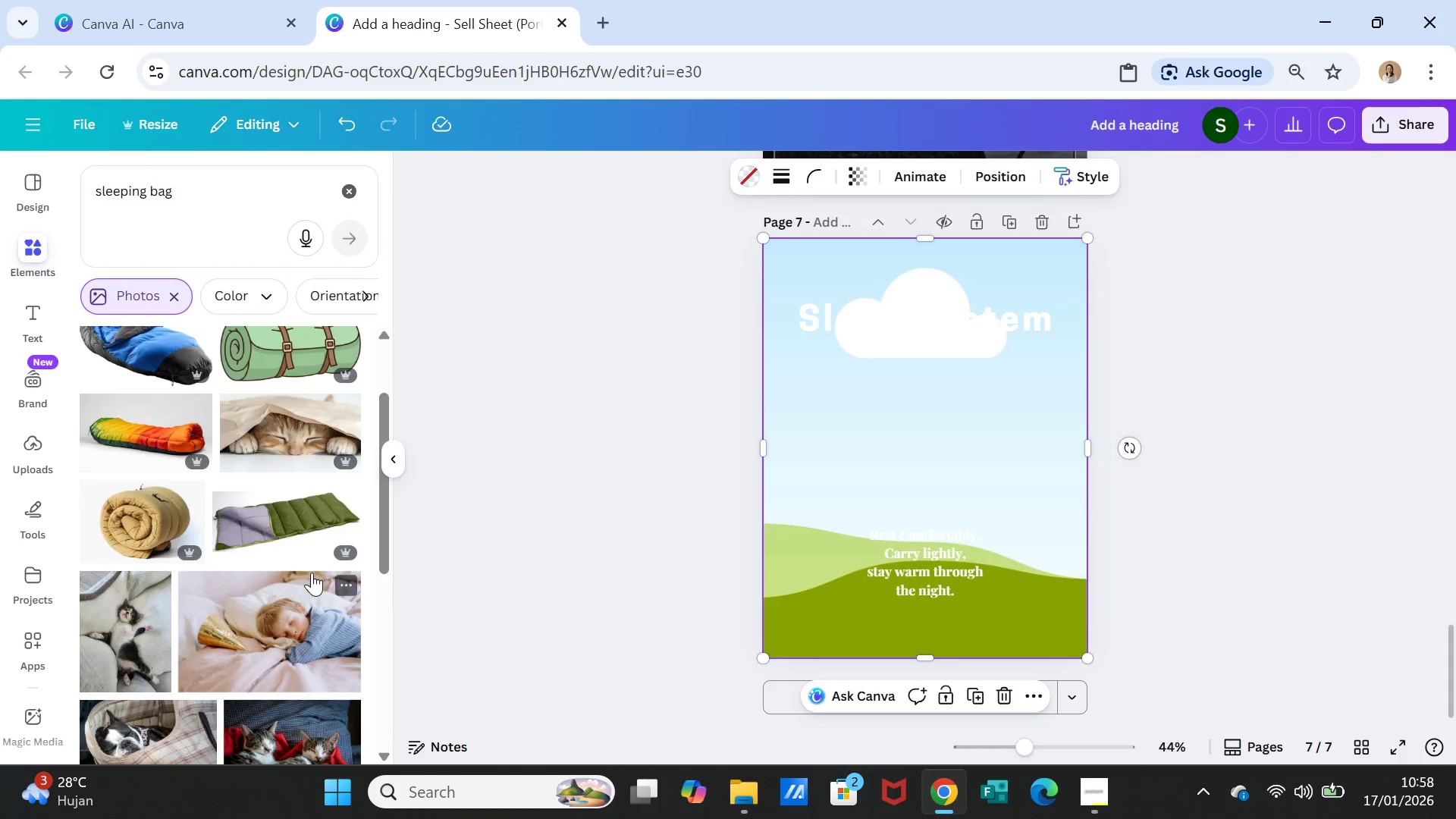 
scroll: coordinate [312, 573], scroll_direction: up, amount: 2.0
 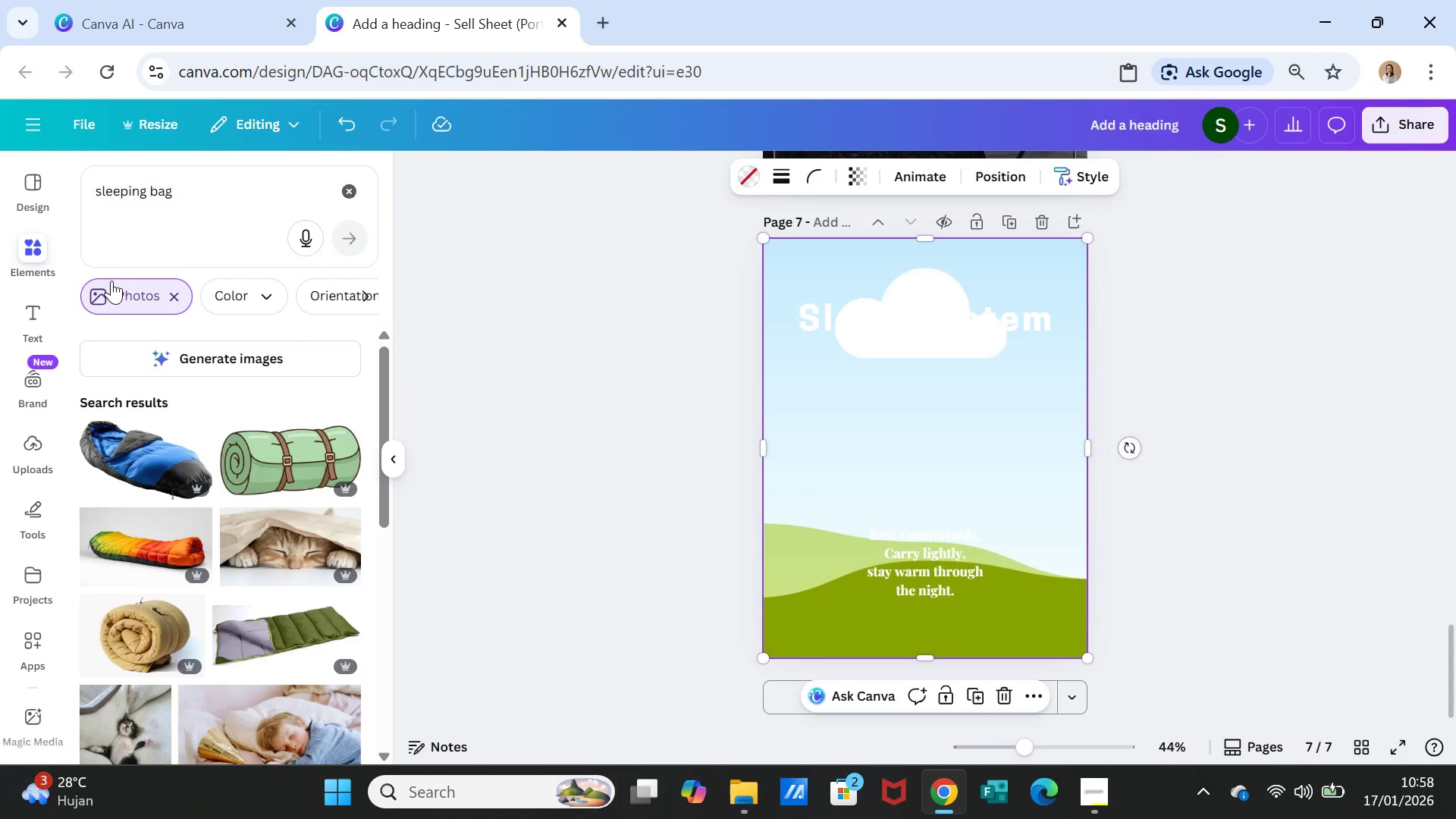 
left_click([120, 293])
 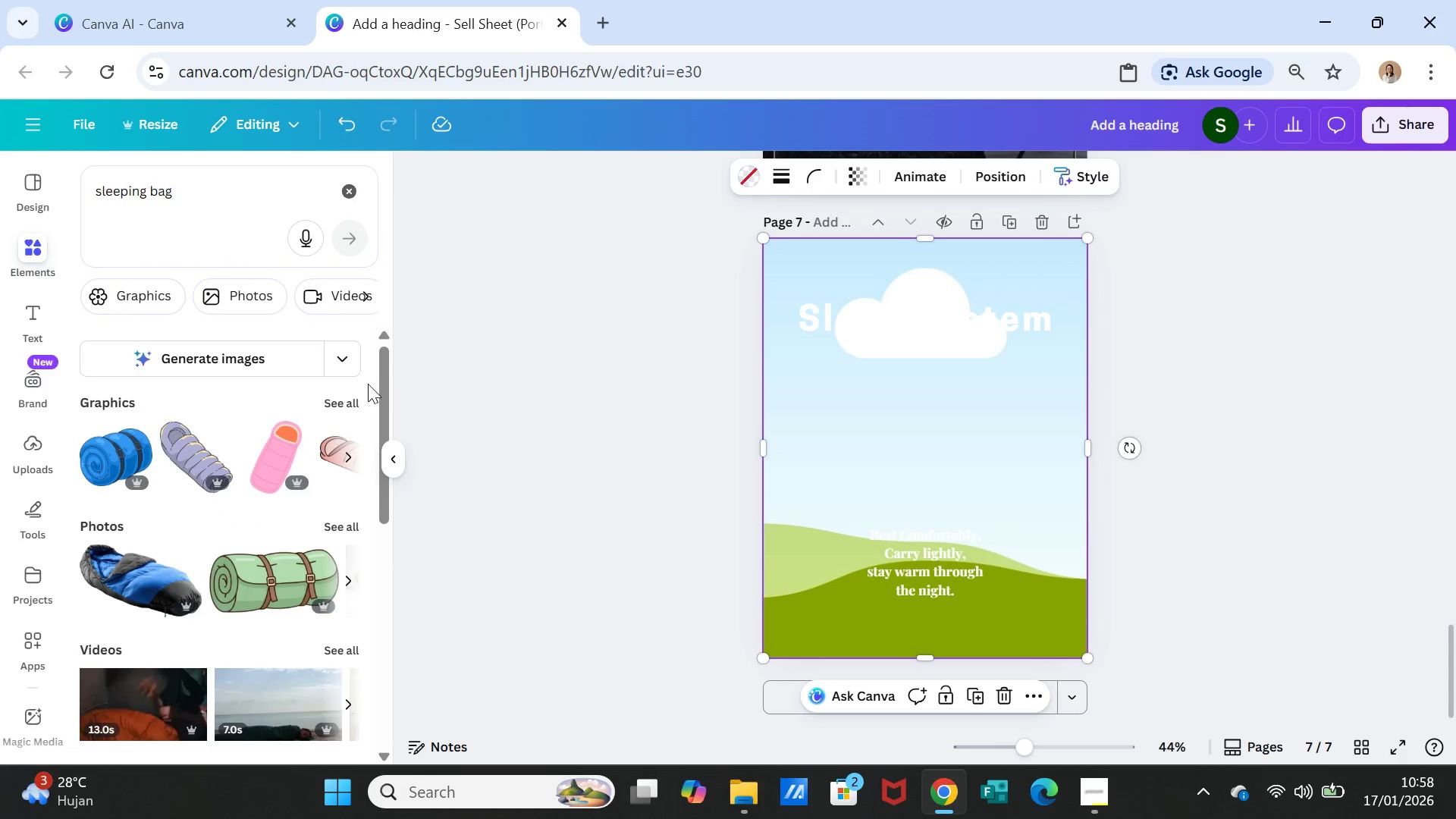 
scroll: coordinate [320, 531], scroll_direction: down, amount: 2.0
 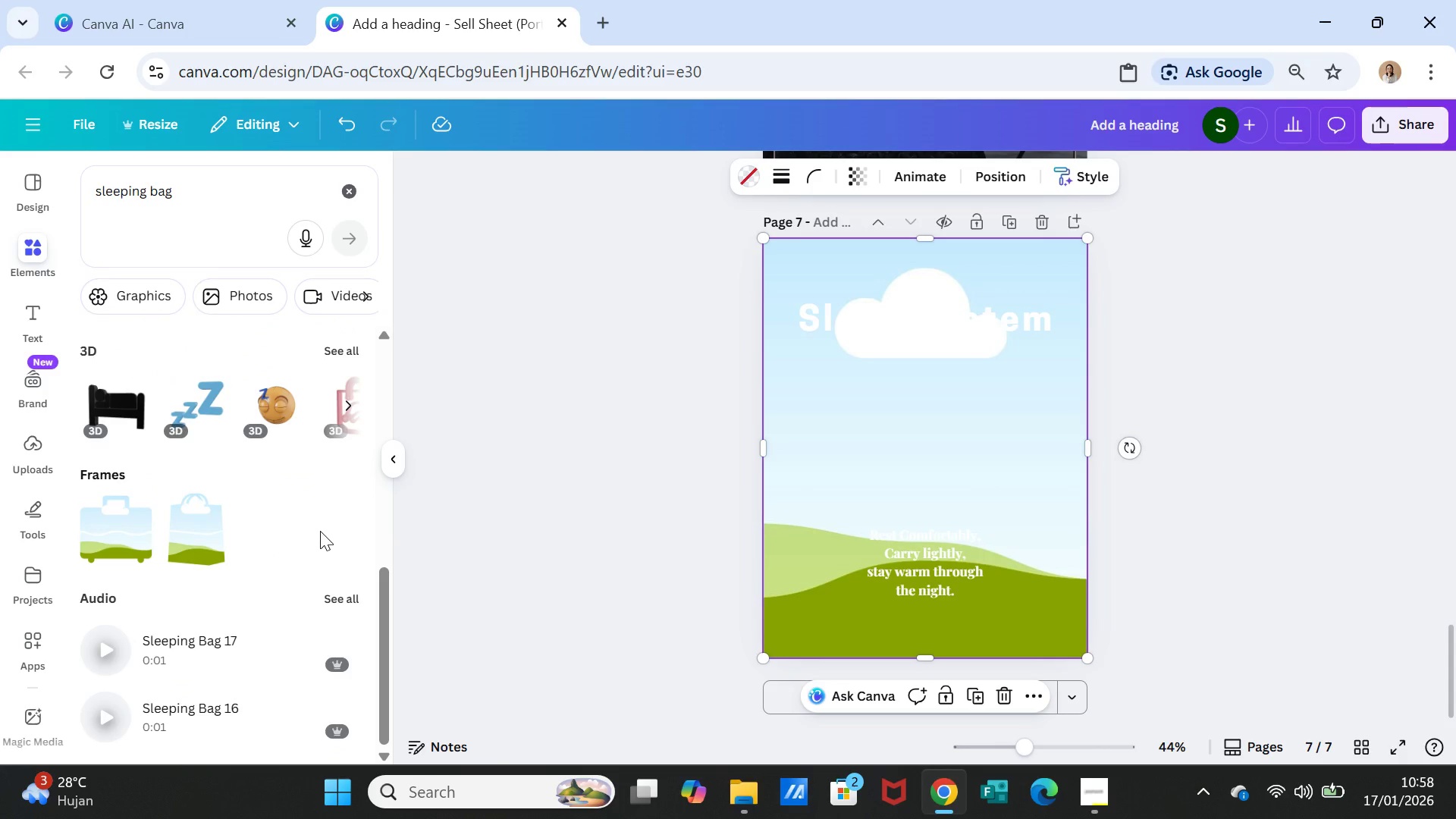 
scroll: coordinate [320, 532], scroll_direction: up, amount: 7.0
 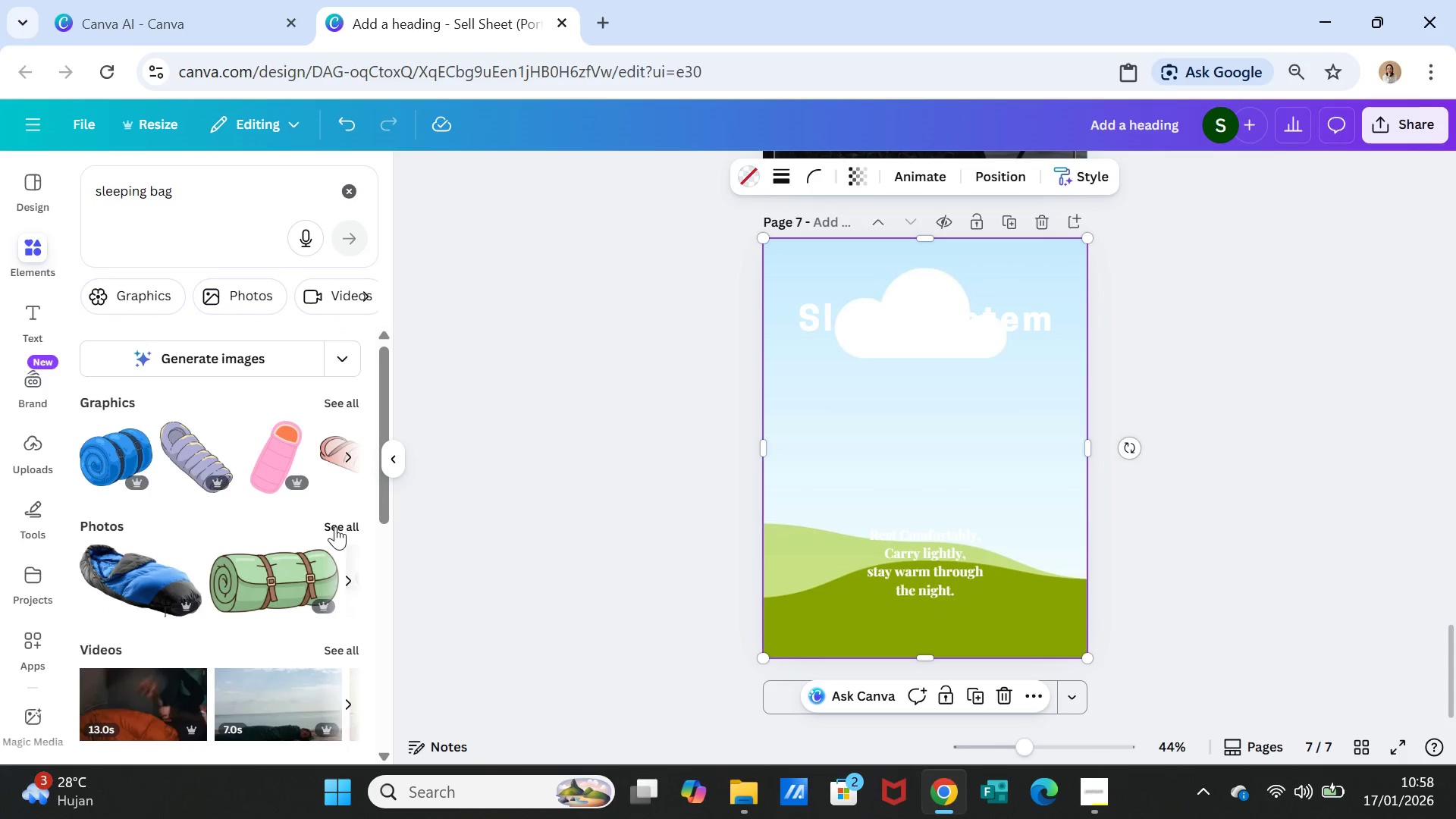 
left_click([348, 520])
 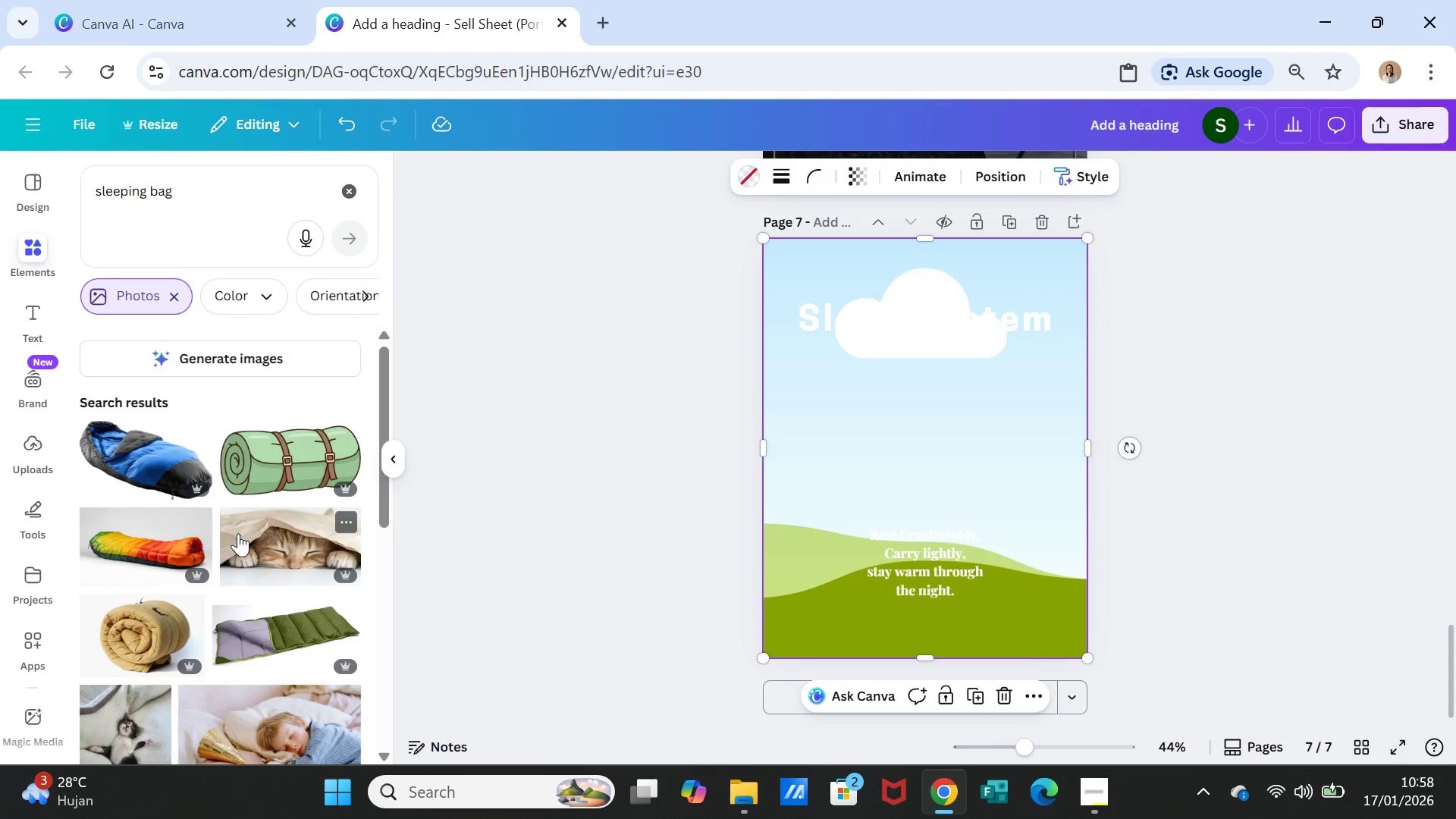 
scroll: coordinate [248, 554], scroll_direction: down, amount: 9.0
 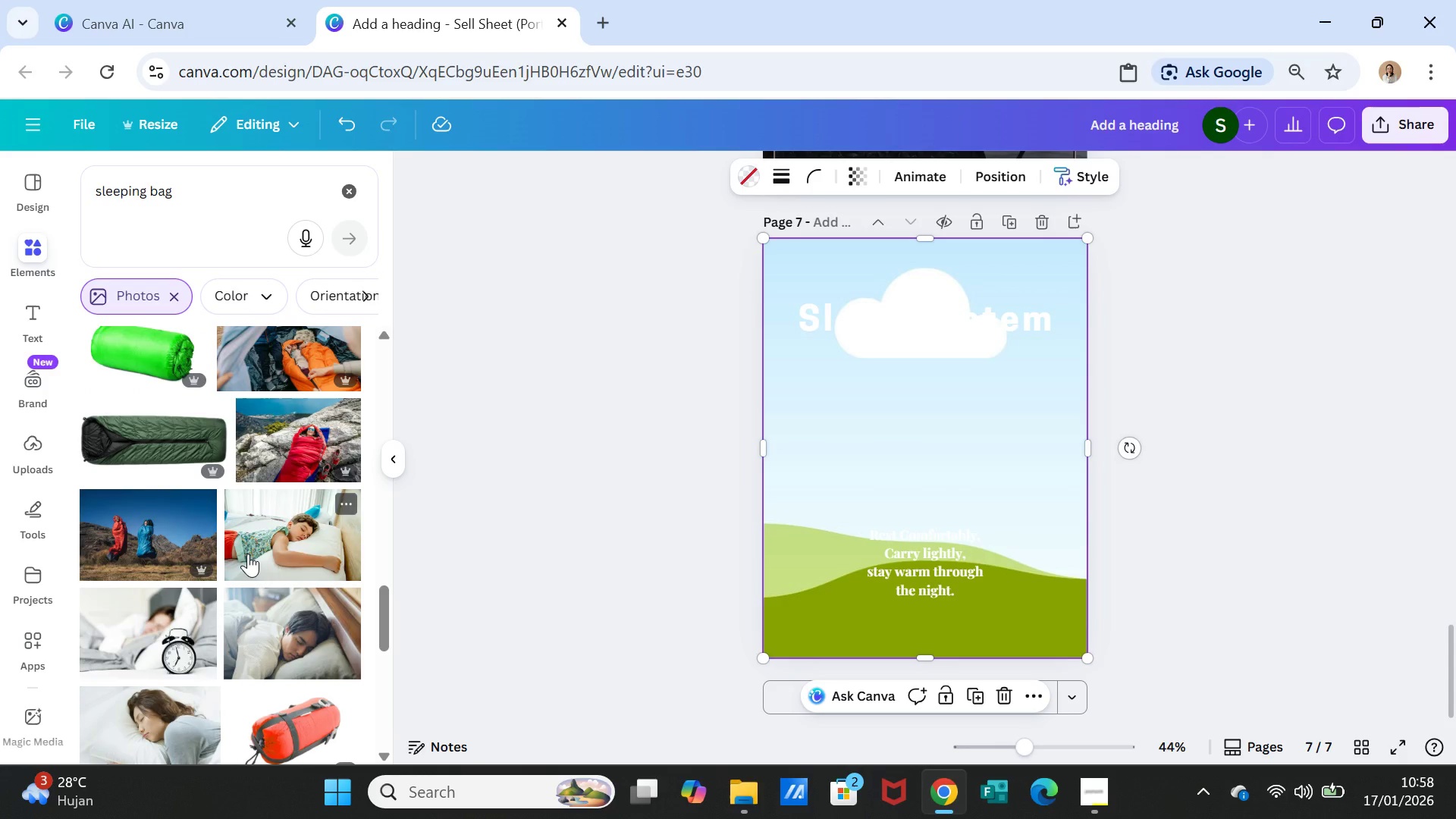 
scroll: coordinate [248, 554], scroll_direction: down, amount: 8.0
 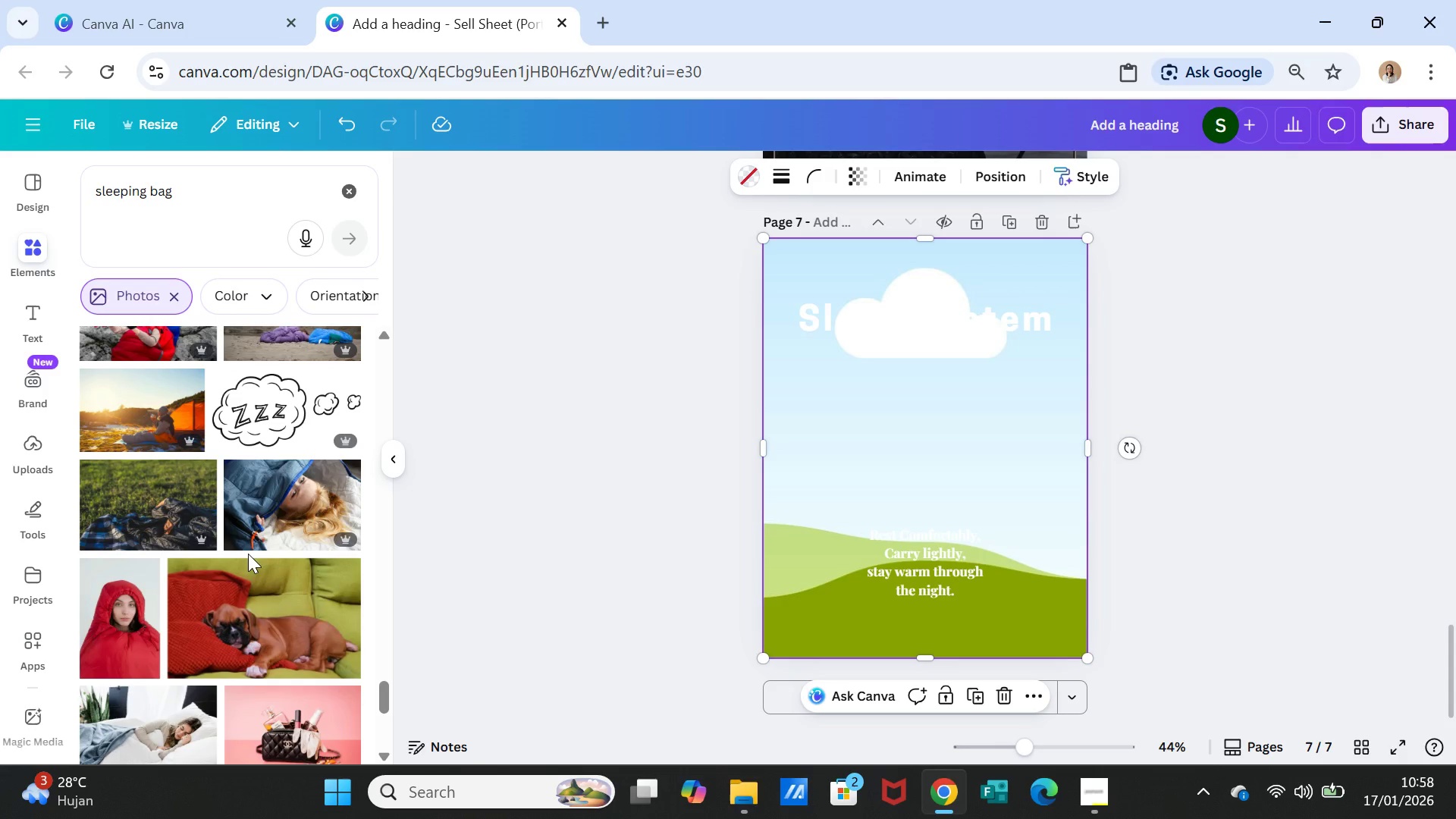 
scroll: coordinate [248, 554], scroll_direction: down, amount: 10.0
 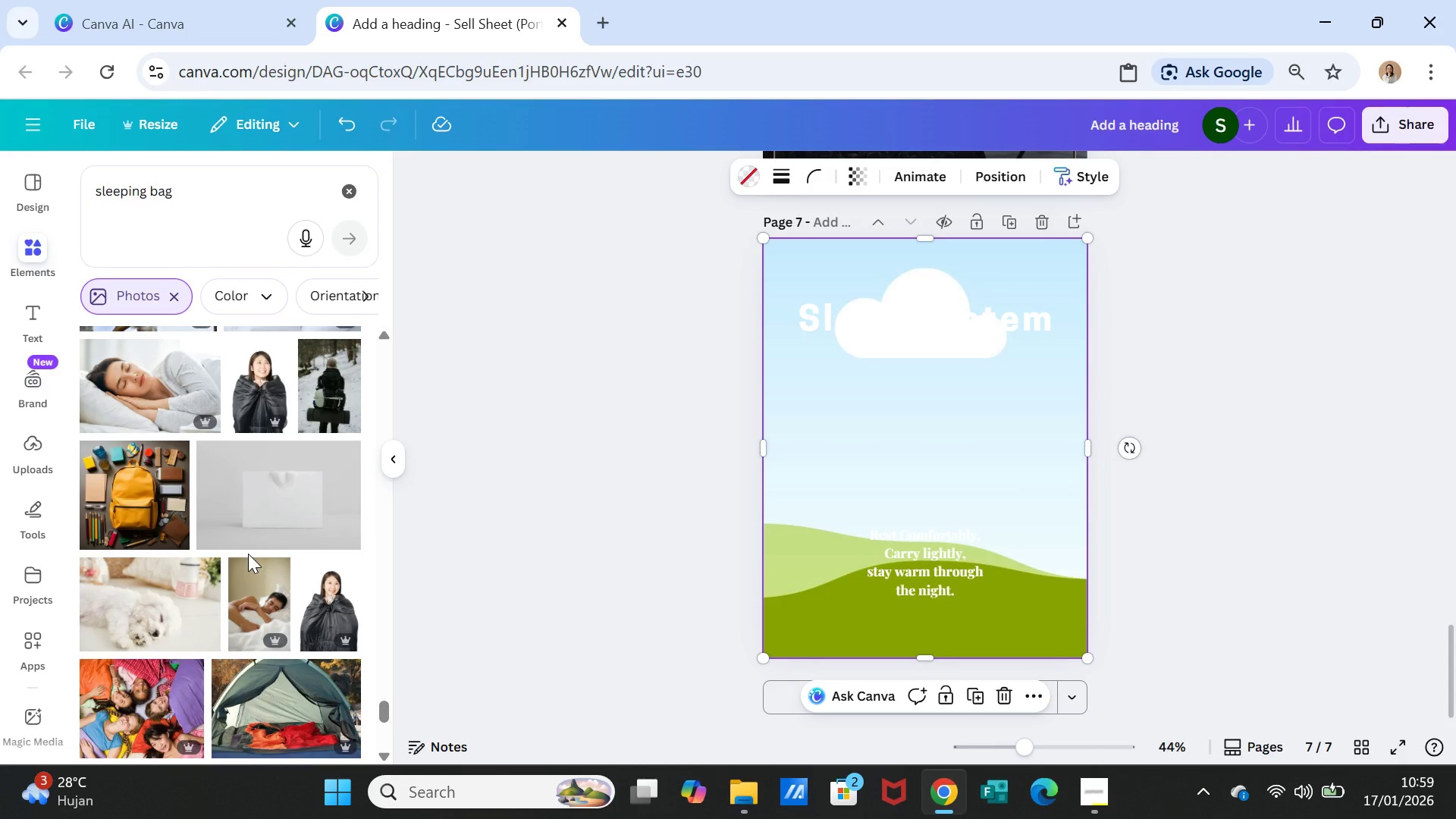 
scroll: coordinate [248, 554], scroll_direction: down, amount: 4.0
 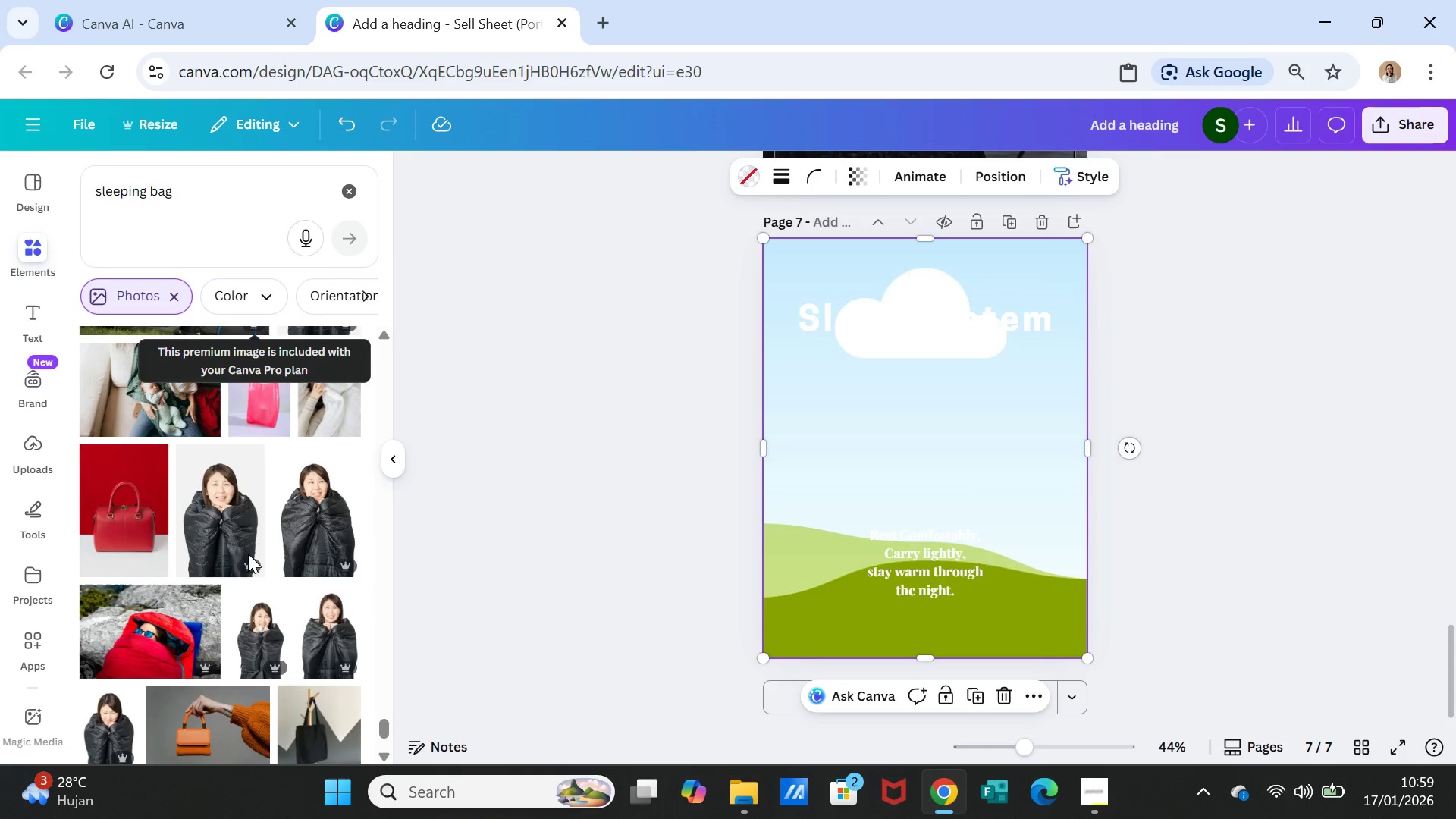 
scroll: coordinate [248, 554], scroll_direction: up, amount: 1.0
 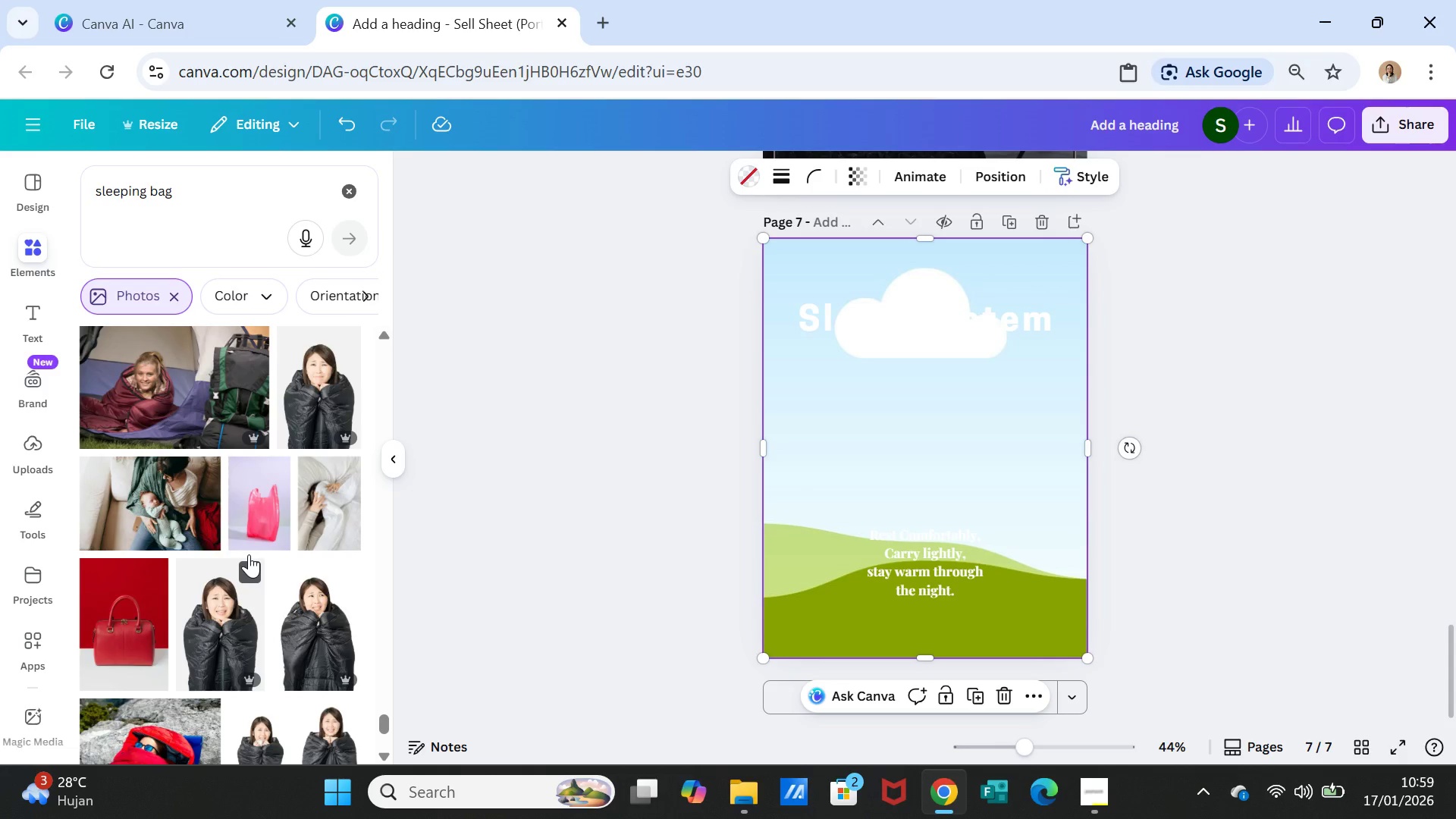 
scroll: coordinate [249, 554], scroll_direction: down, amount: 9.0
 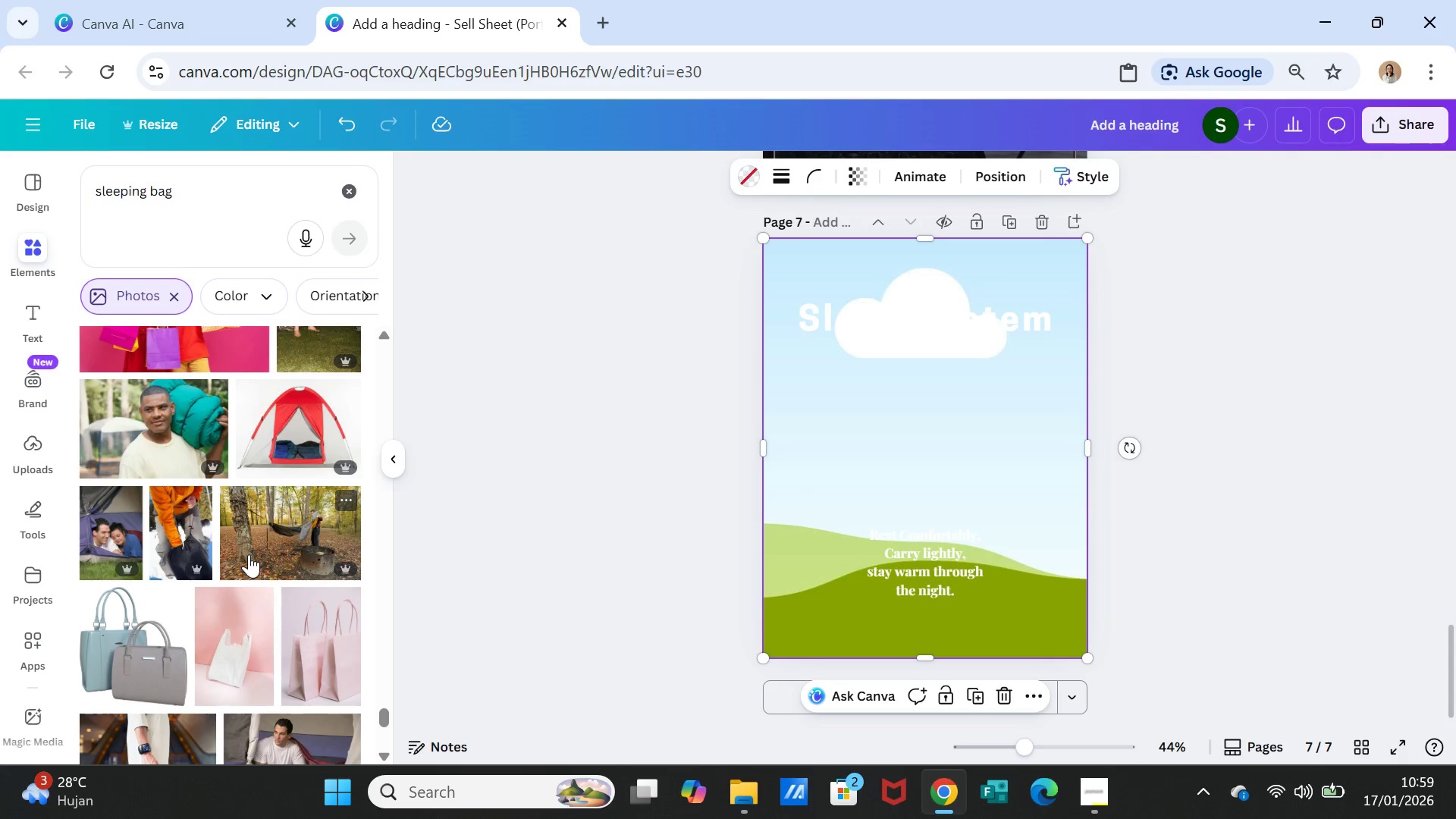 
scroll: coordinate [249, 554], scroll_direction: down, amount: 13.0
 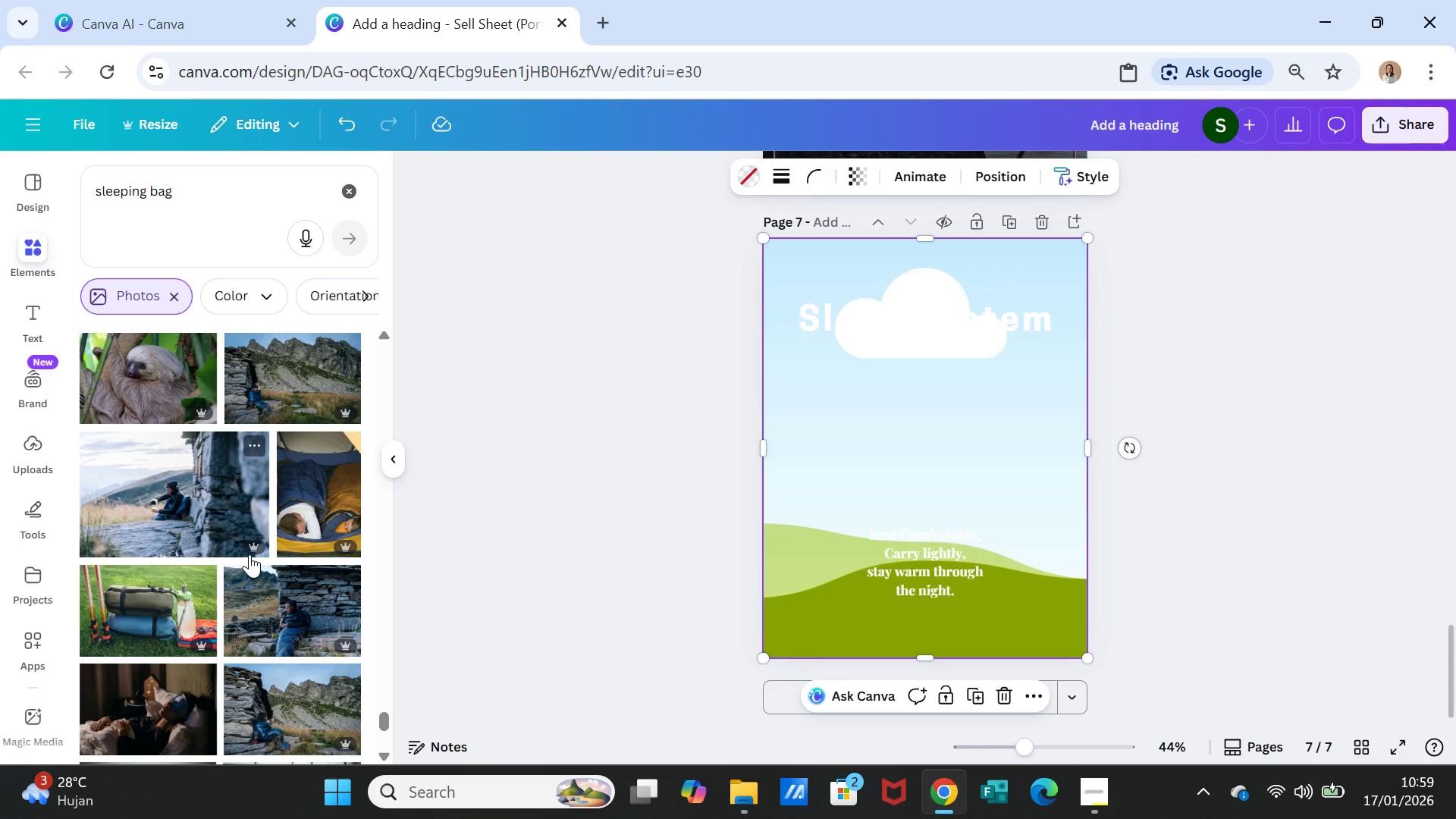 
scroll: coordinate [249, 554], scroll_direction: down, amount: 2.0
 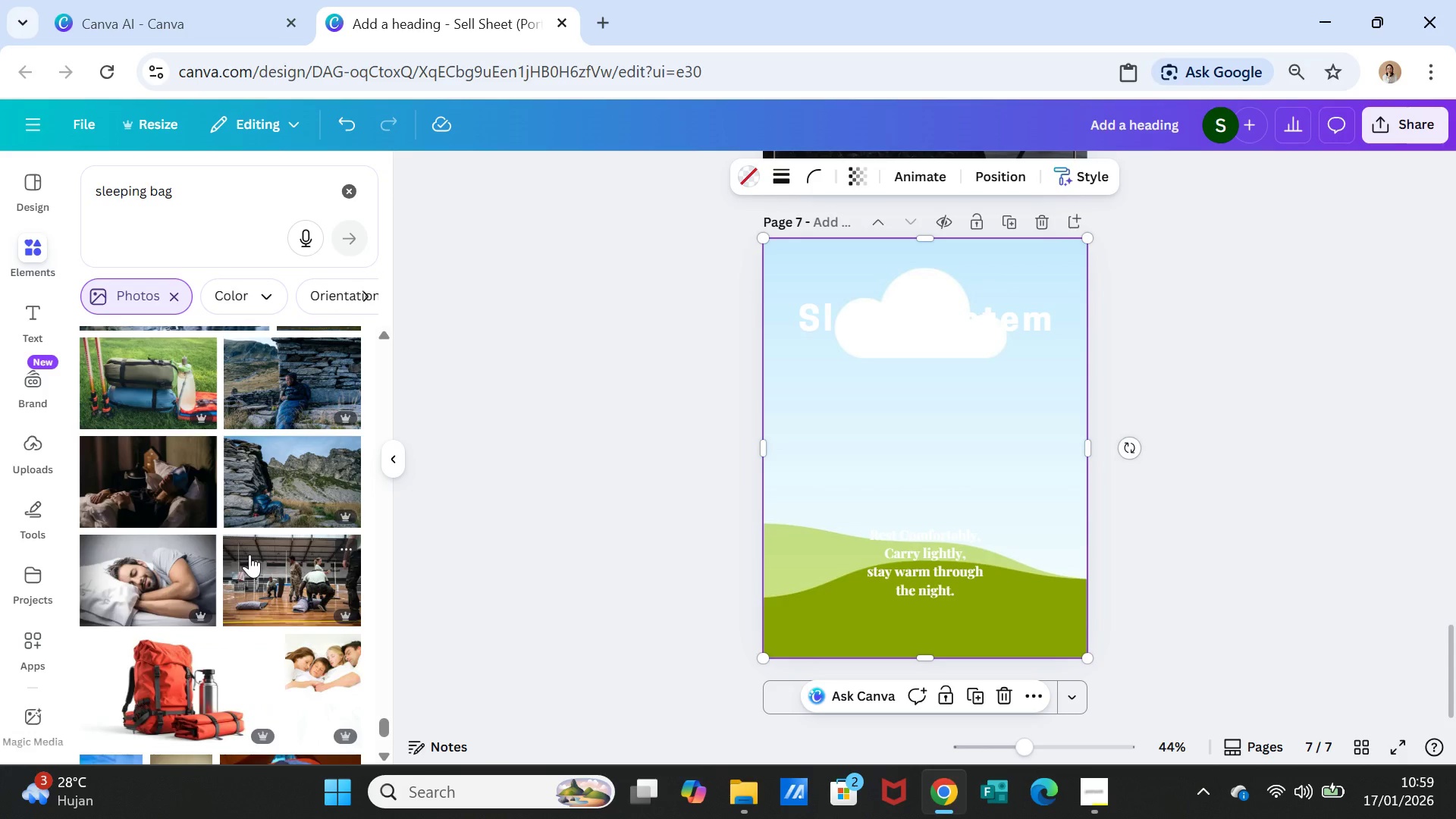 
scroll: coordinate [249, 554], scroll_direction: up, amount: 1.0
 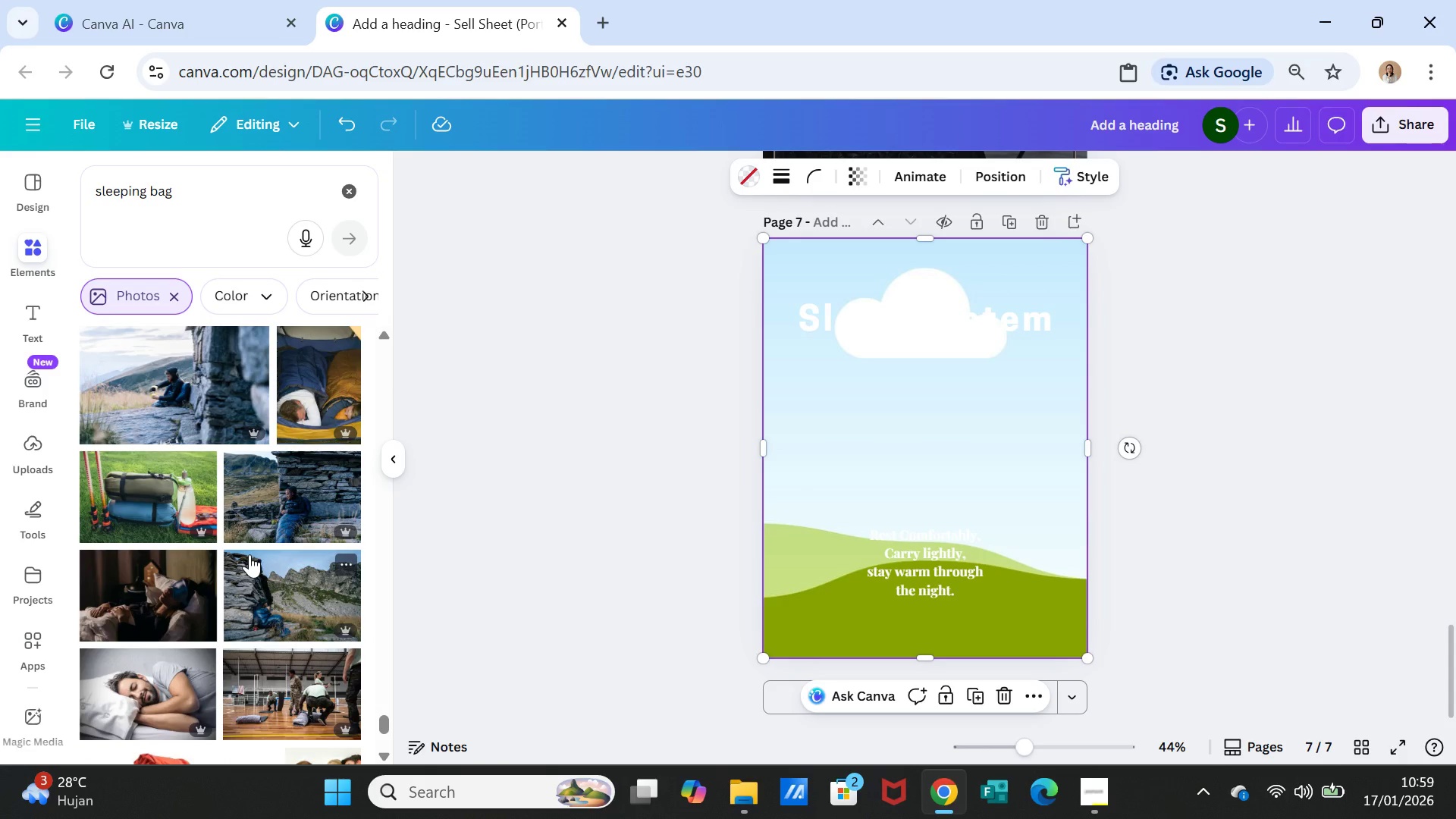 
scroll: coordinate [251, 554], scroll_direction: down, amount: 8.0
 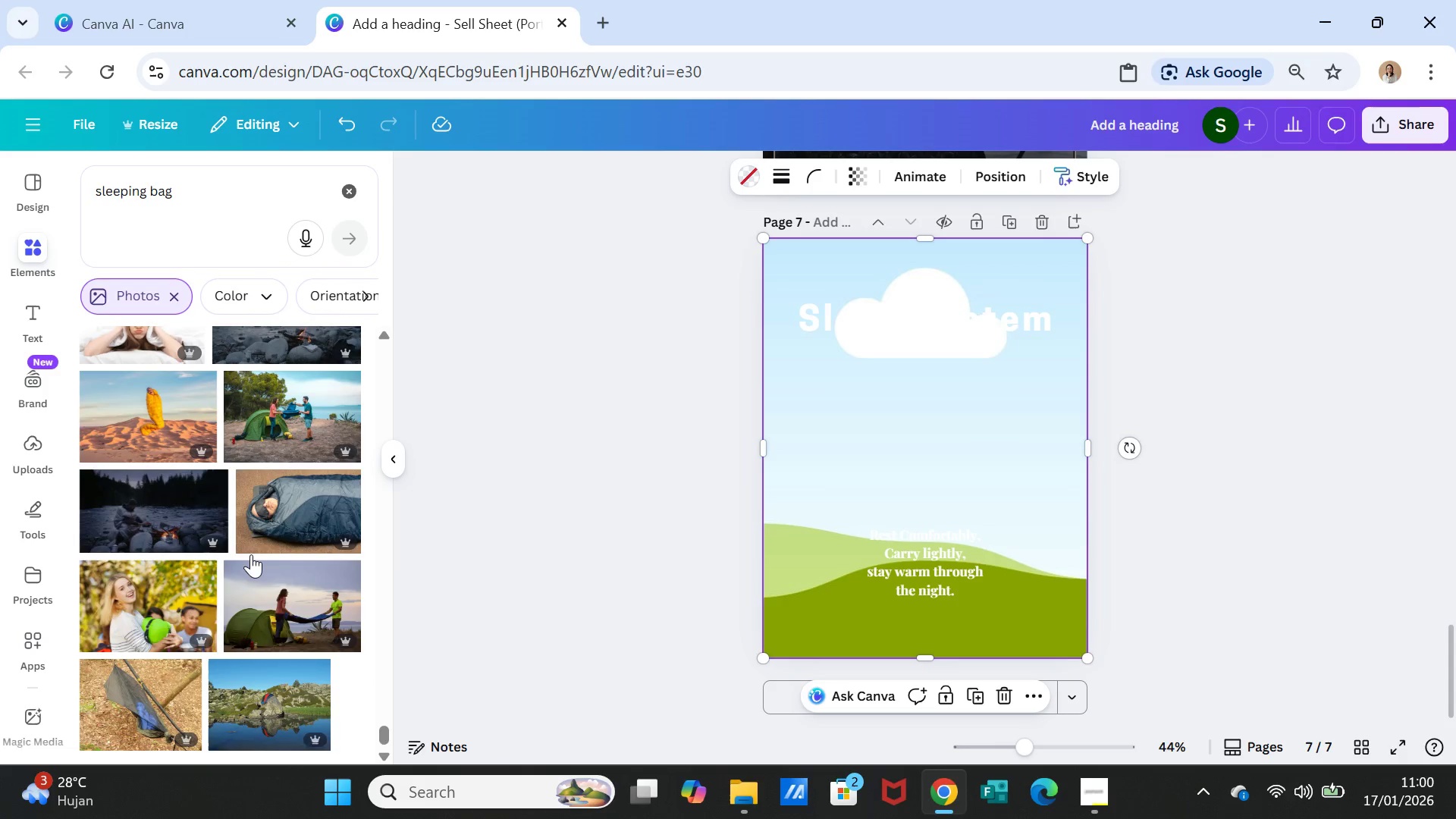 
scroll: coordinate [252, 554], scroll_direction: down, amount: 7.0
 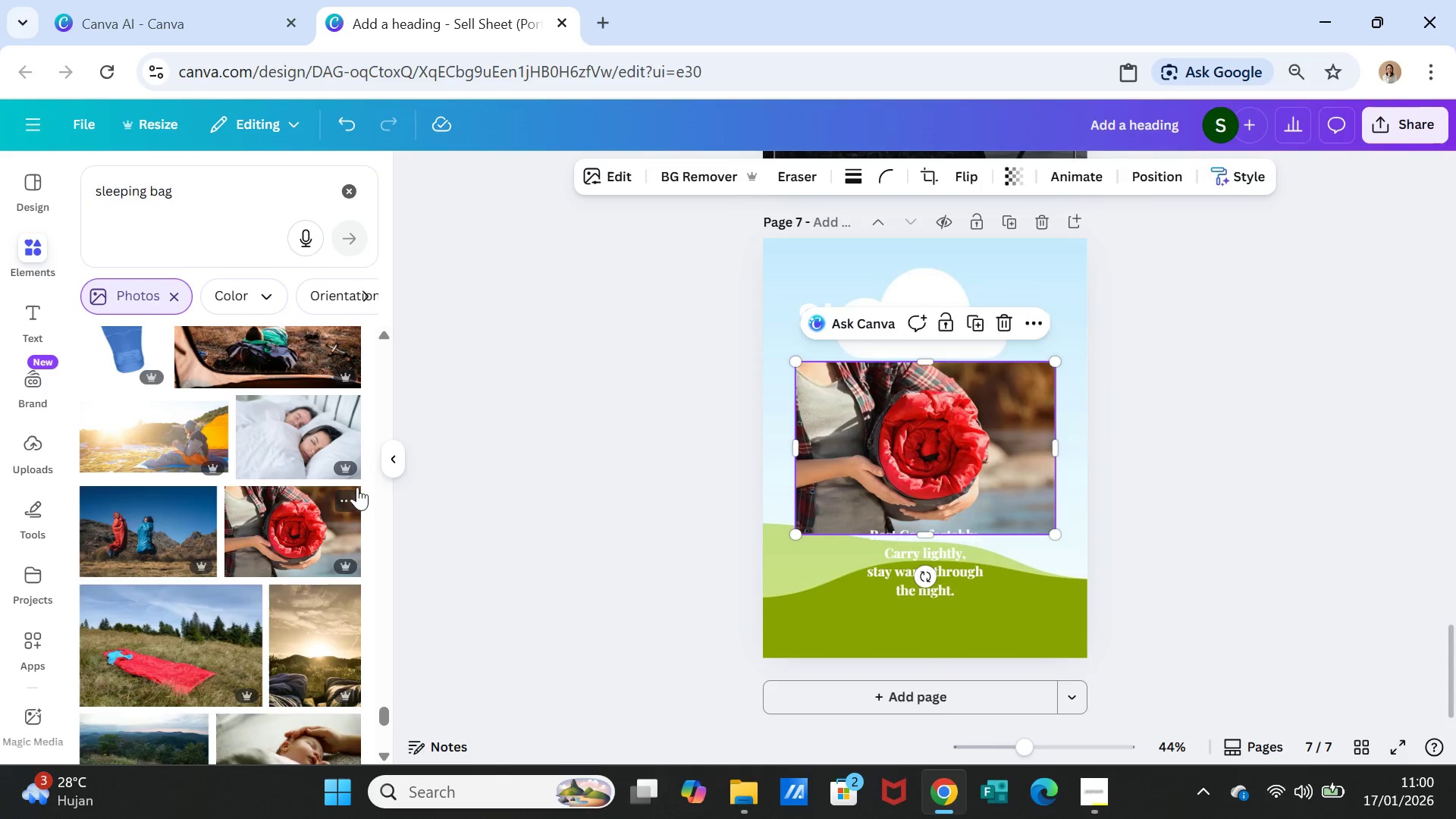 
left_click_drag(start_coordinate=[966, 424], to_coordinate=[967, 415])
 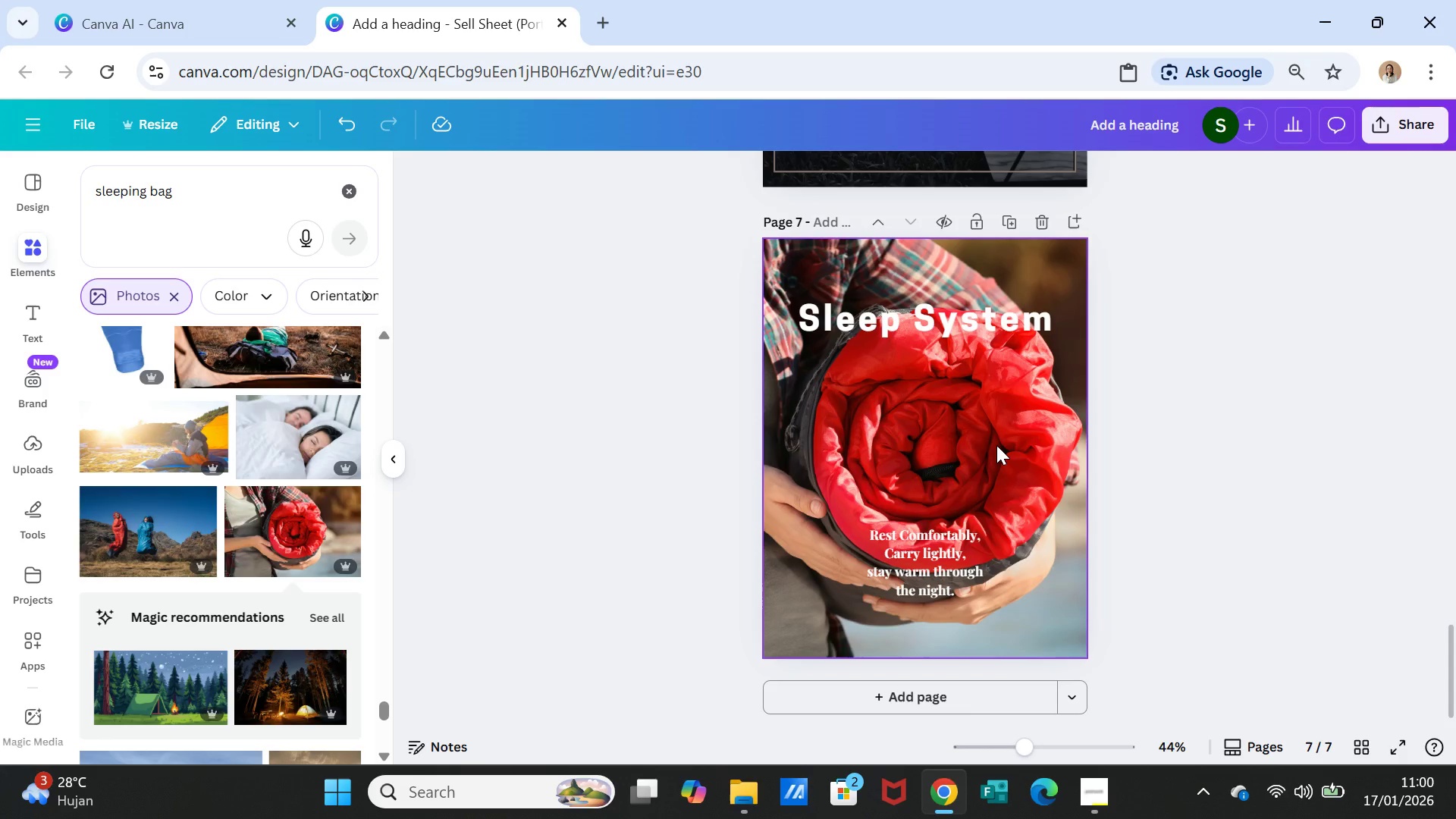 
wait(5.2)
 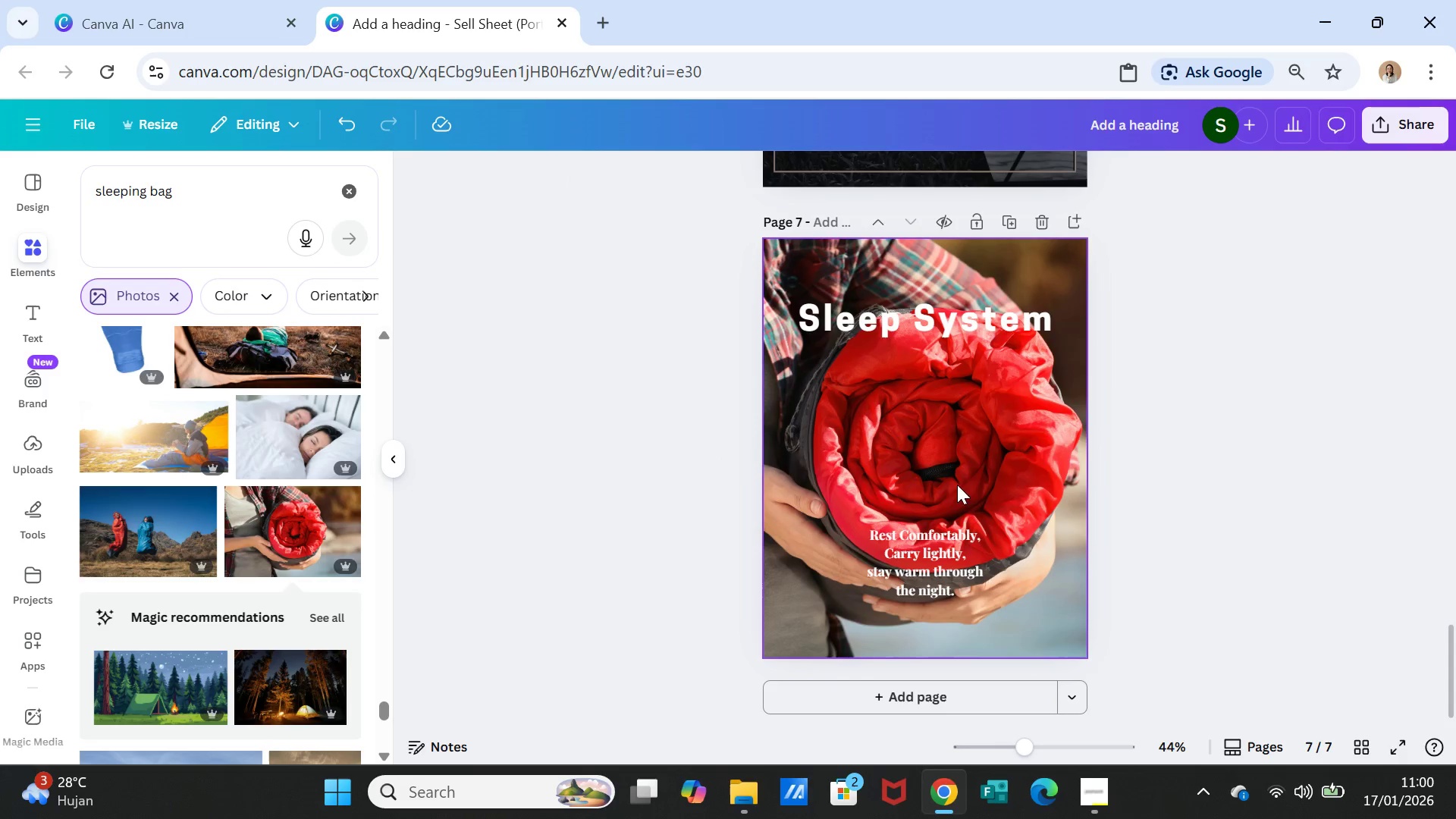 
left_click([1231, 444])
 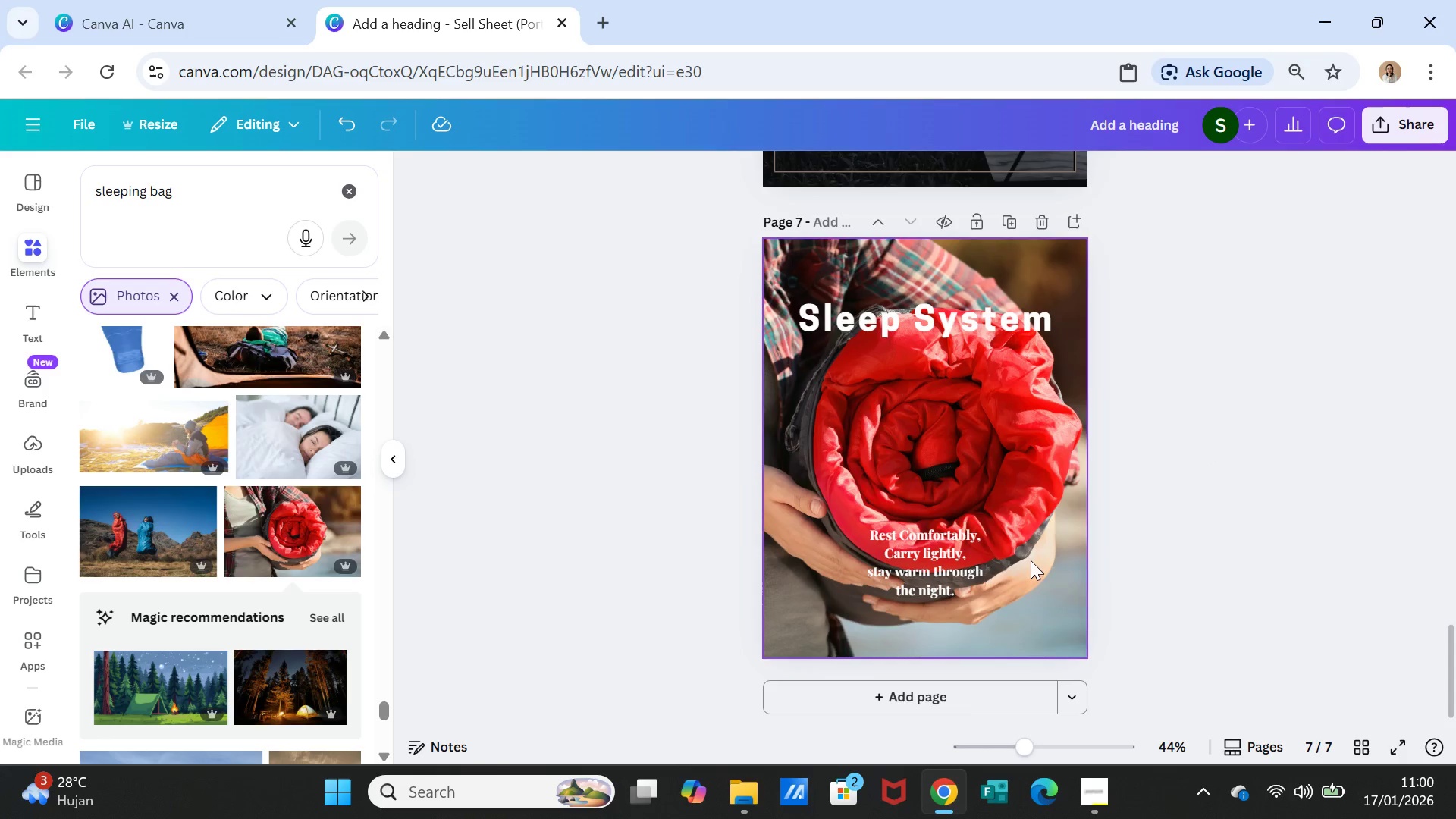 
scroll: coordinate [268, 542], scroll_direction: down, amount: 10.0
 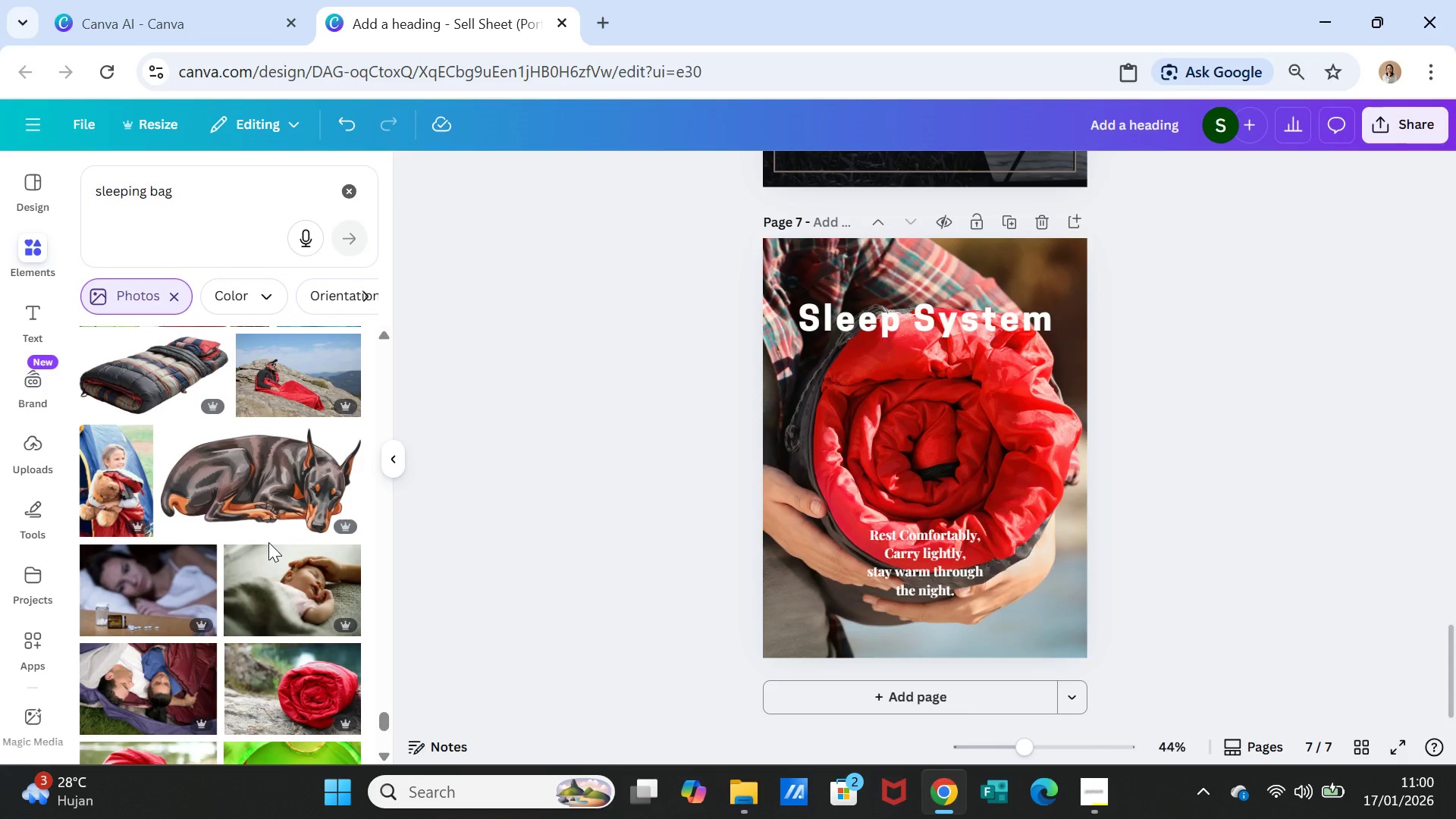 
scroll: coordinate [268, 542], scroll_direction: down, amount: 1.0
 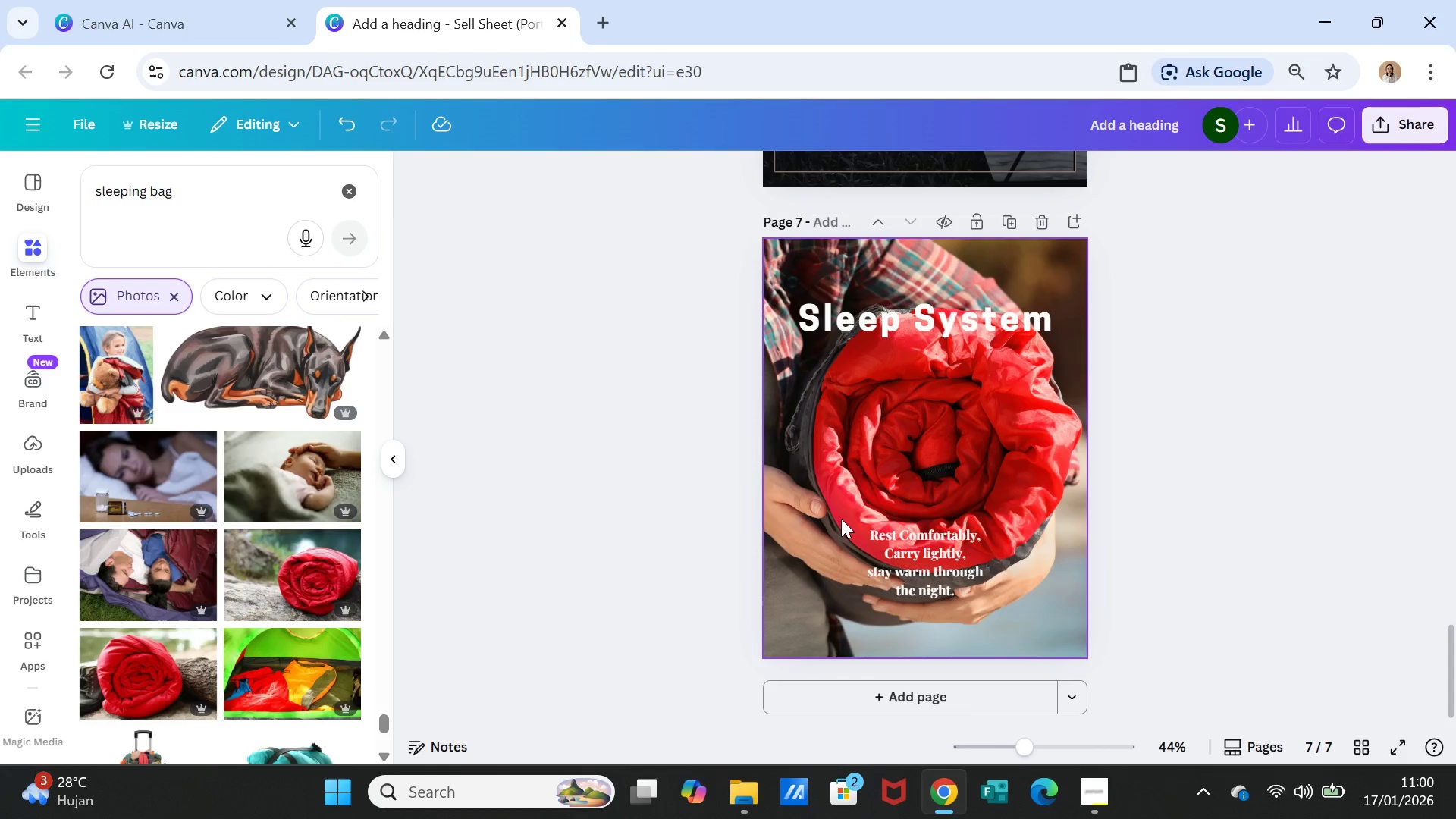 
left_click([883, 497])
 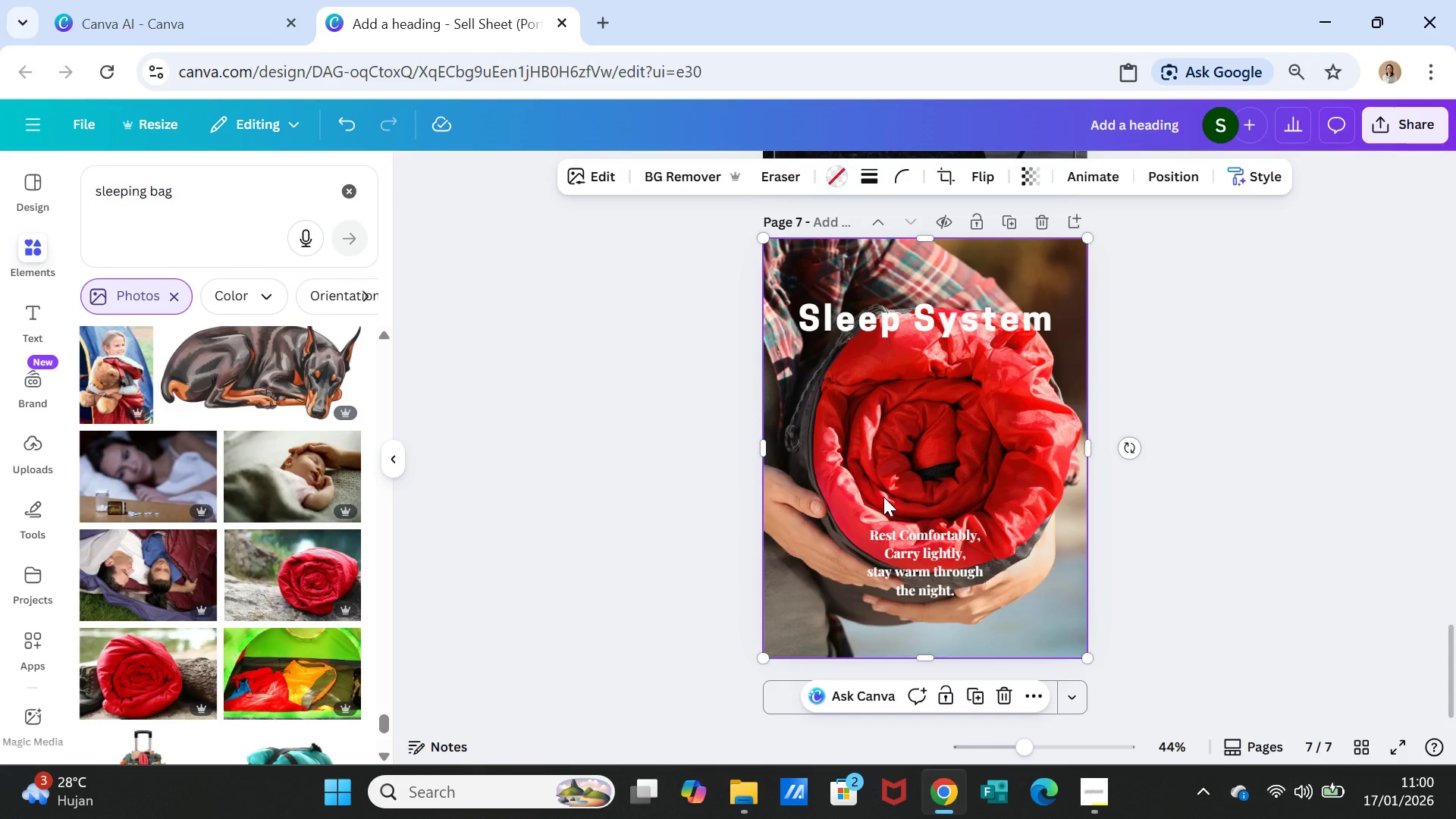 
key(Delete)
 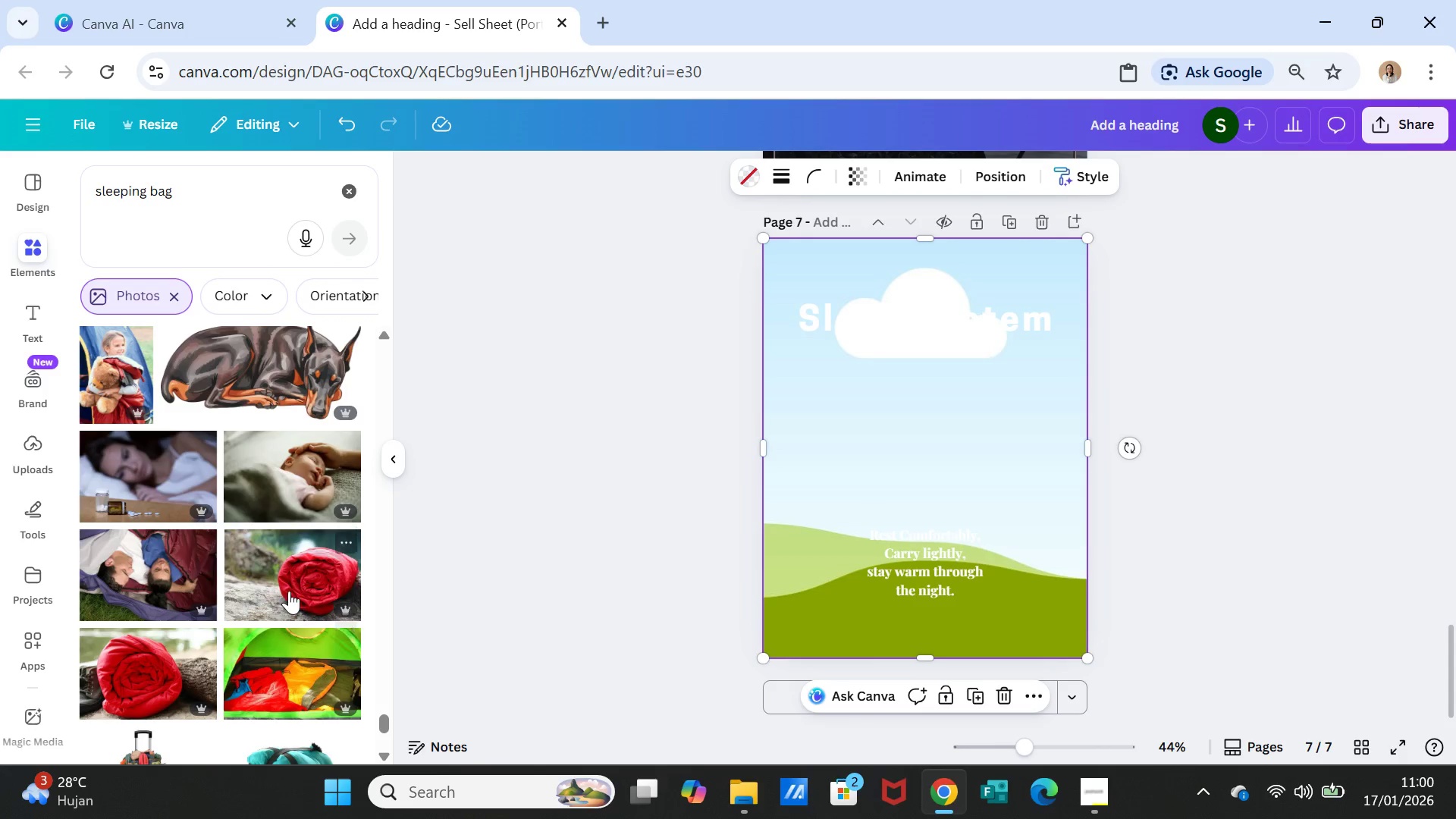 
left_click([289, 591])
 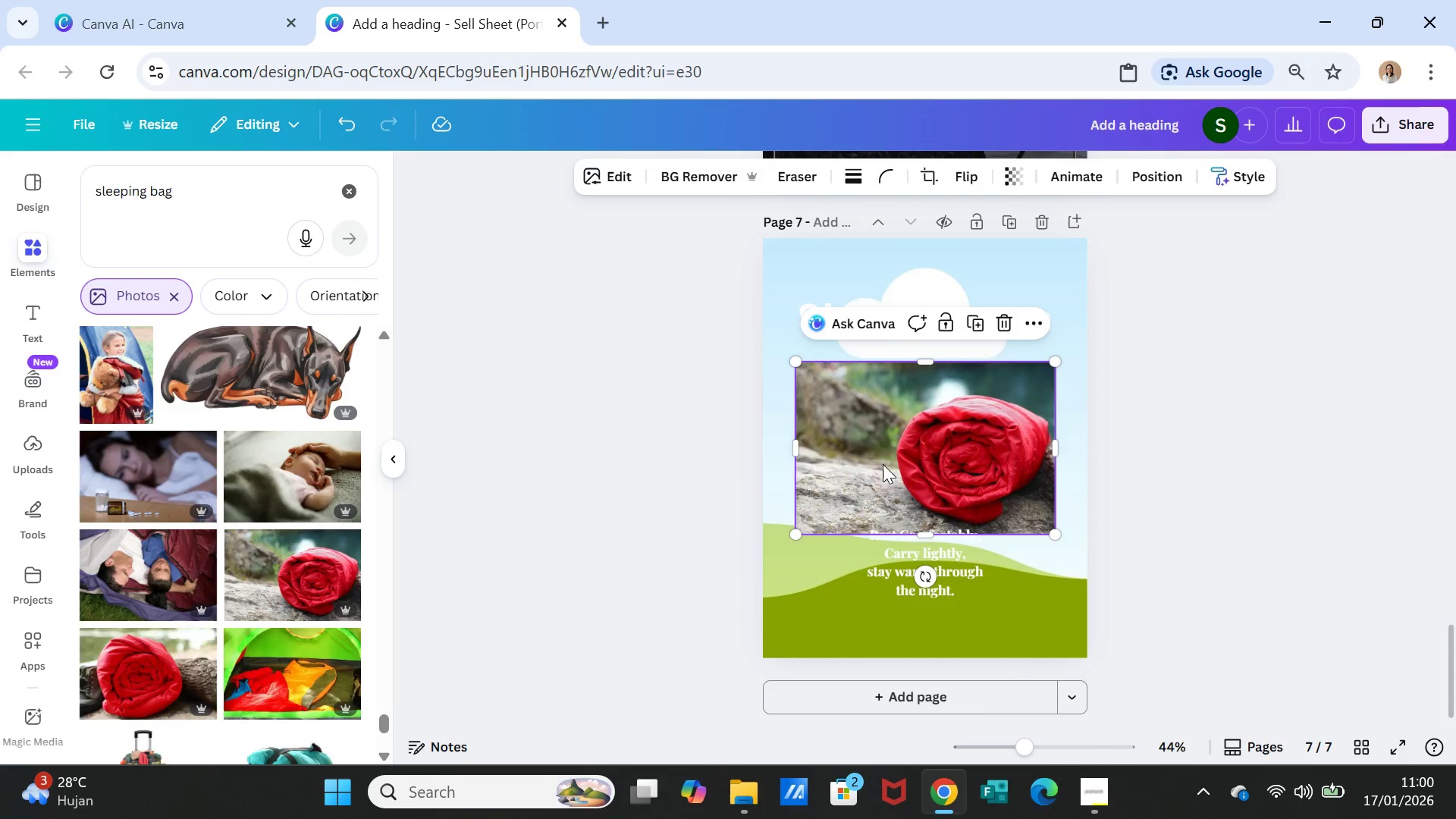 
left_click_drag(start_coordinate=[883, 460], to_coordinate=[885, 427])
 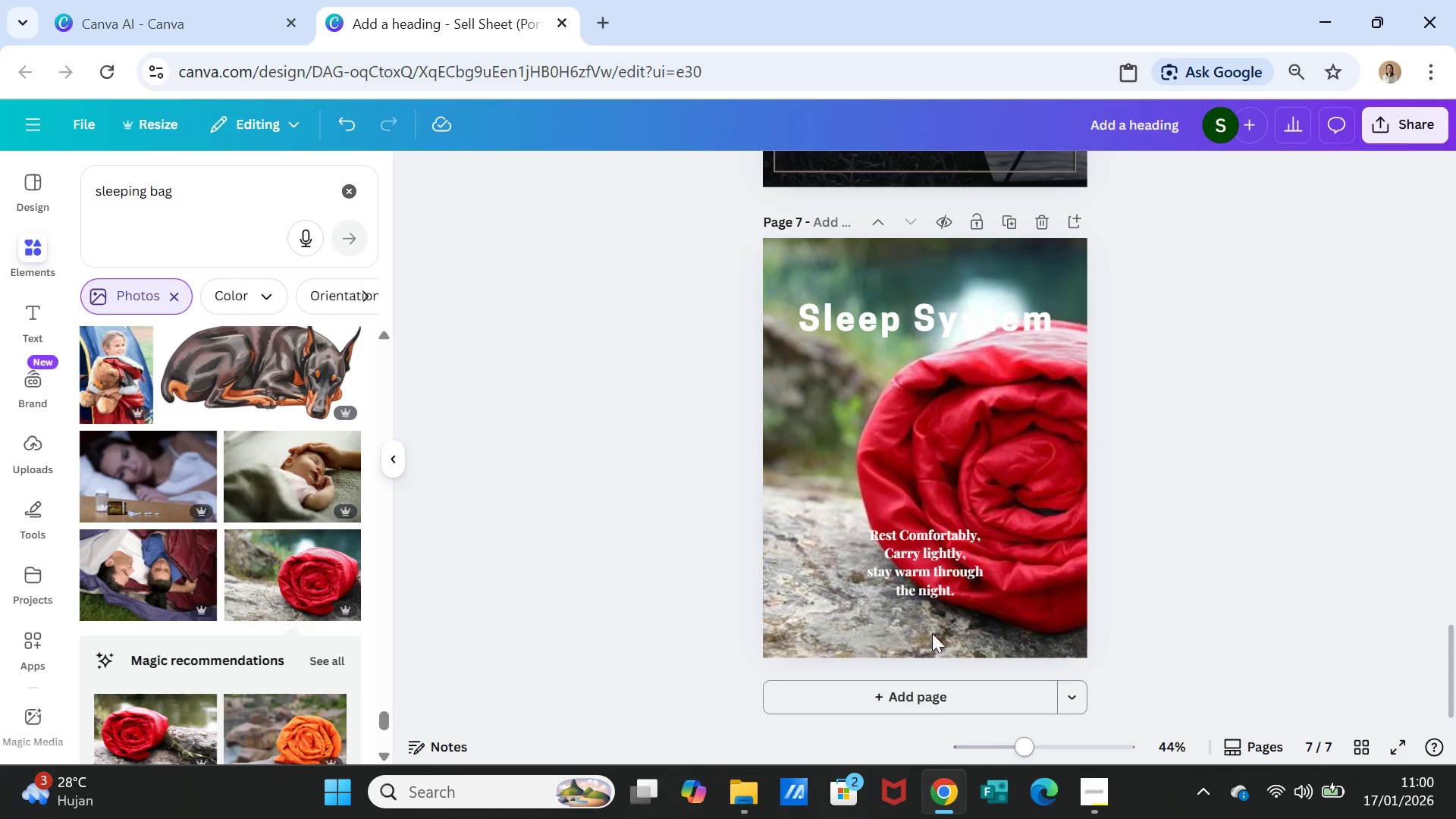 
double_click([870, 309])
 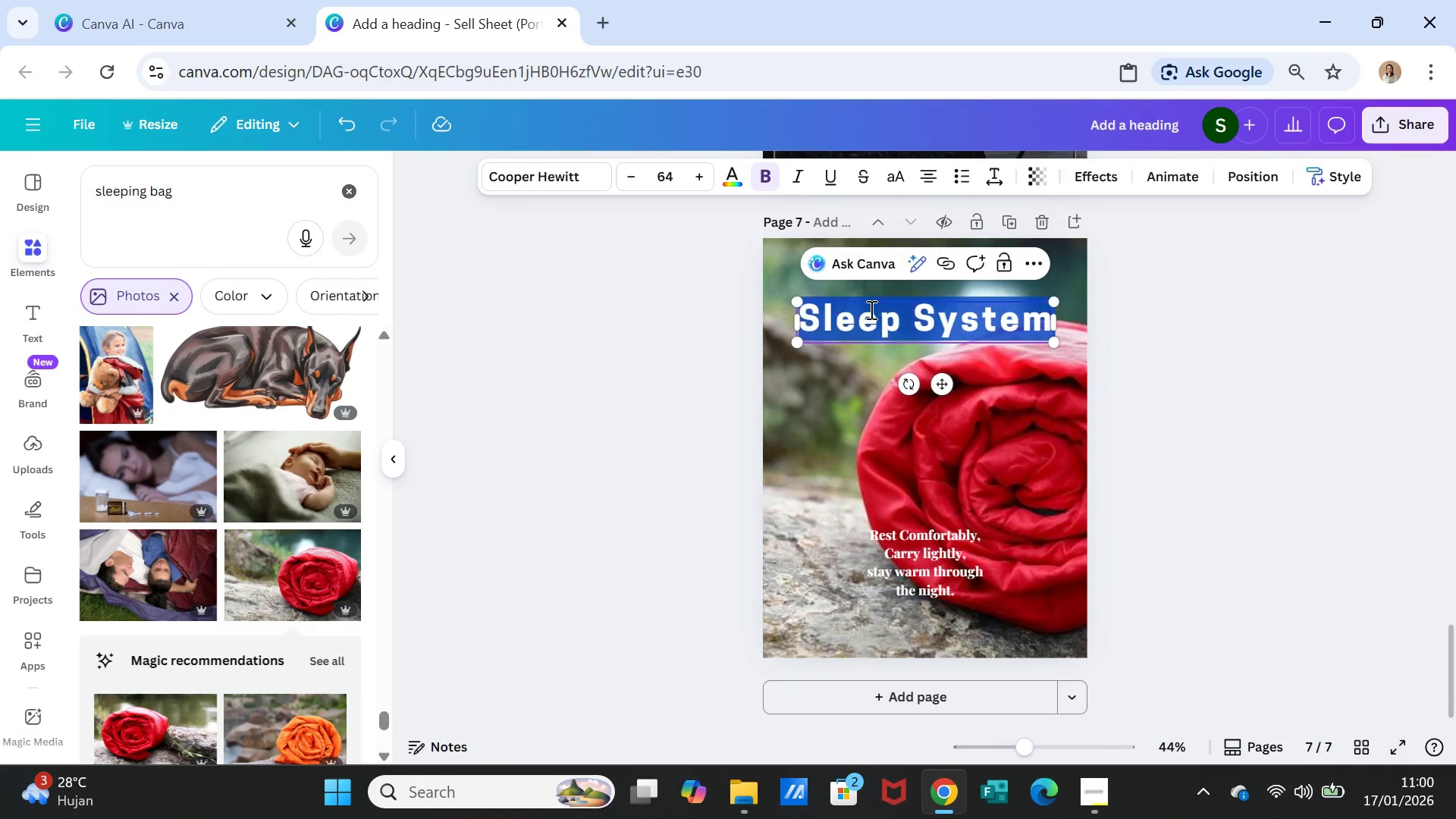 
triple_click([870, 309])
 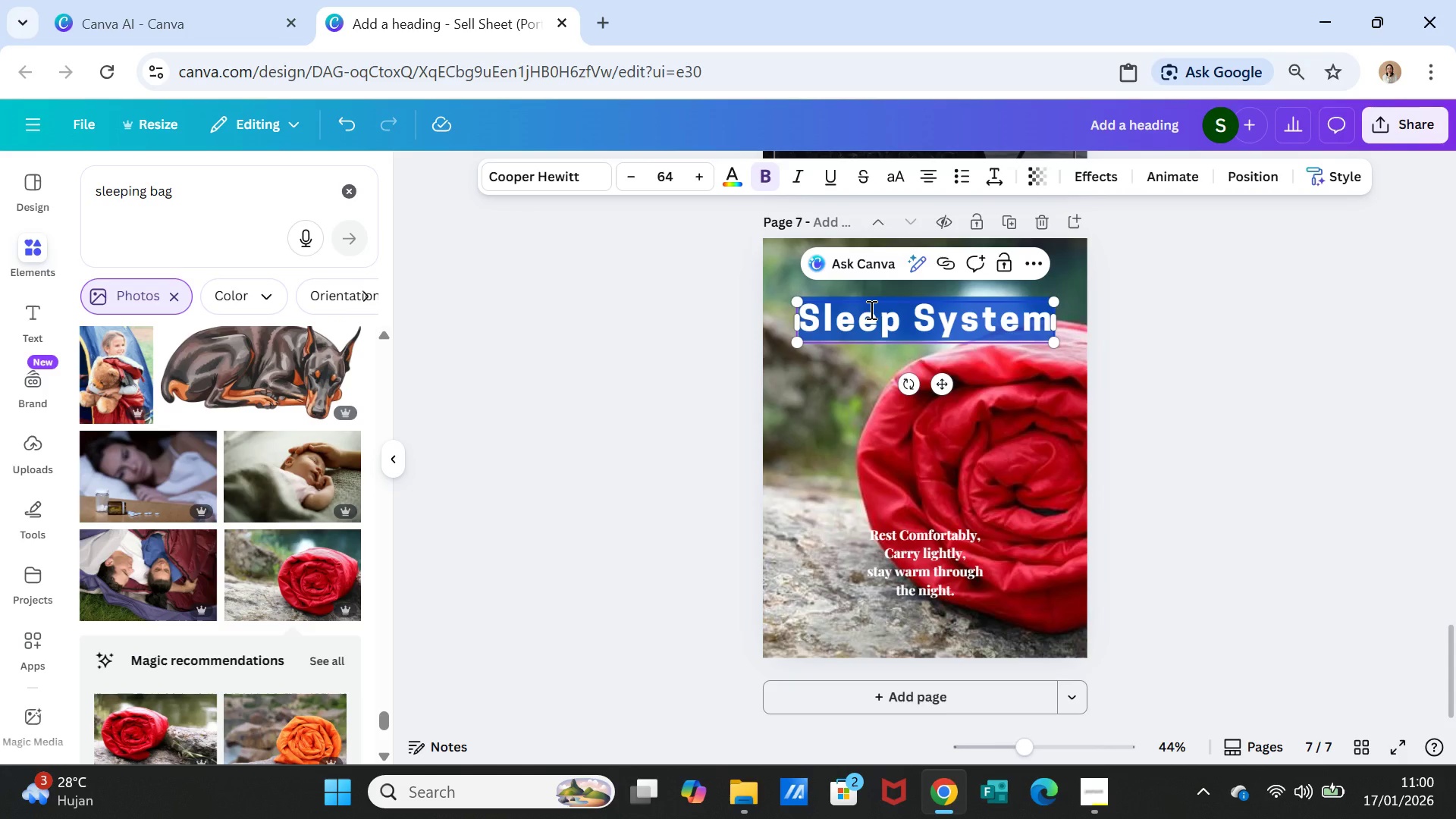 
type(Thermal Balance)
 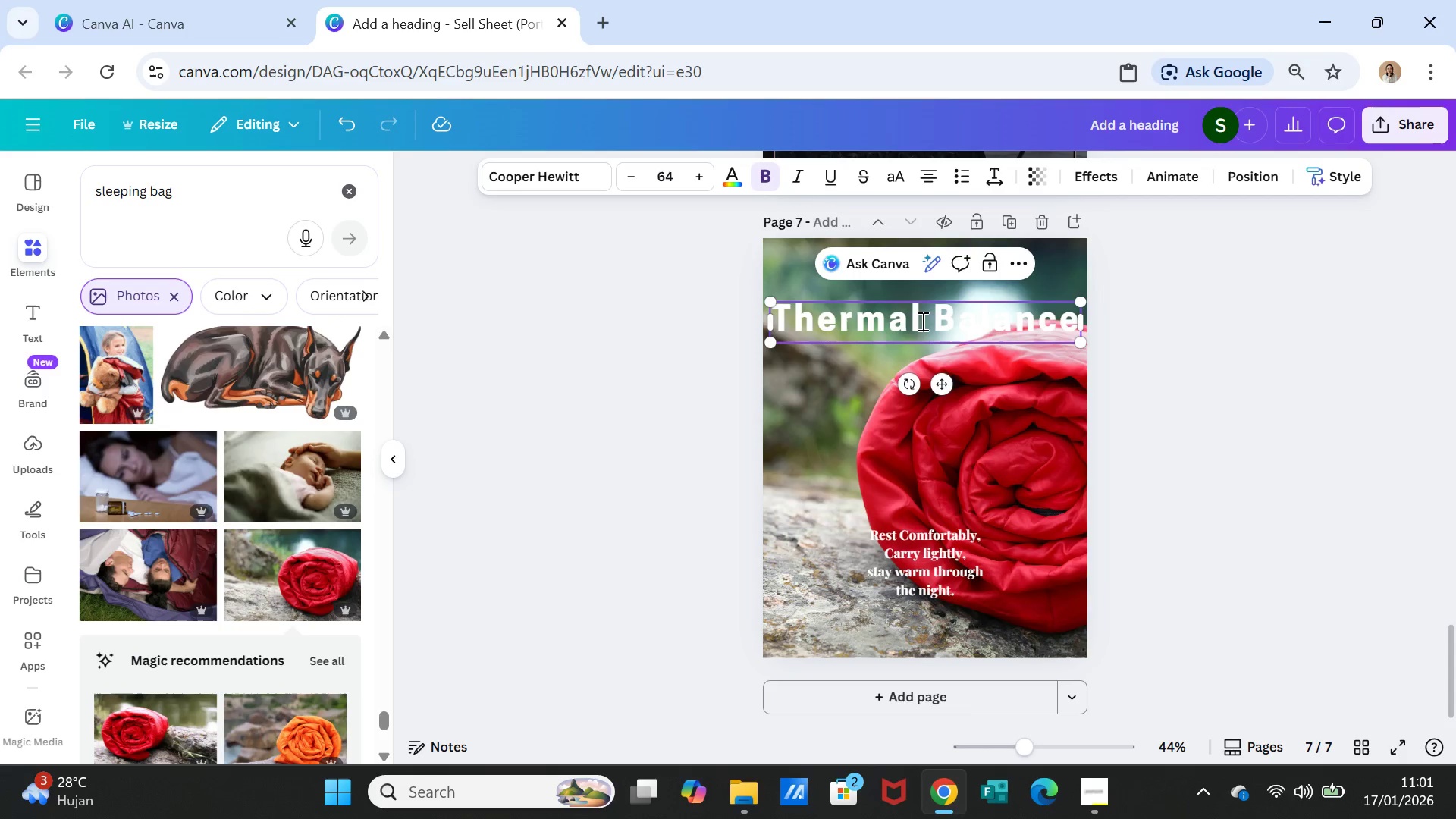 
left_click([928, 324])
 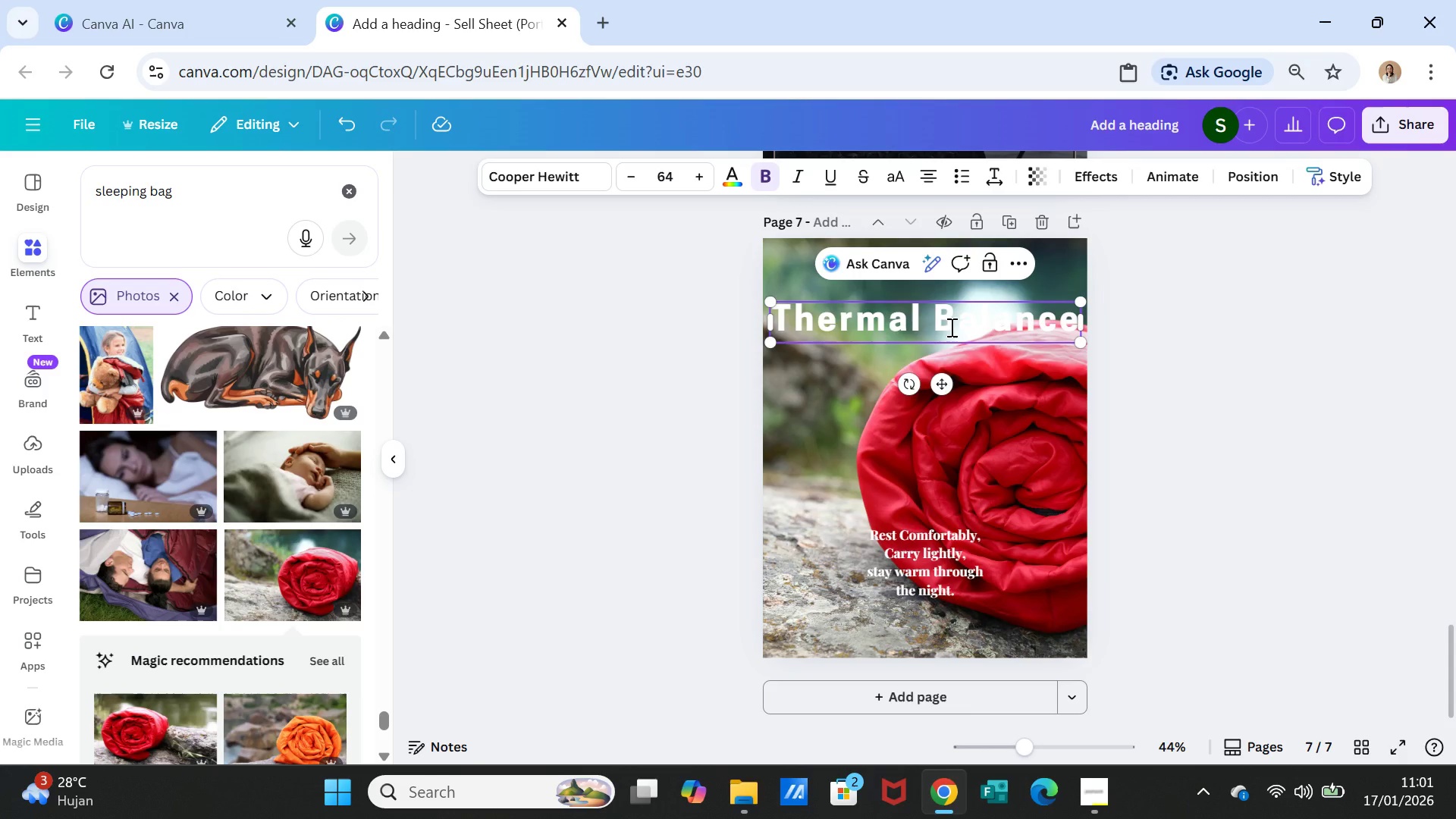 
key(Enter)
 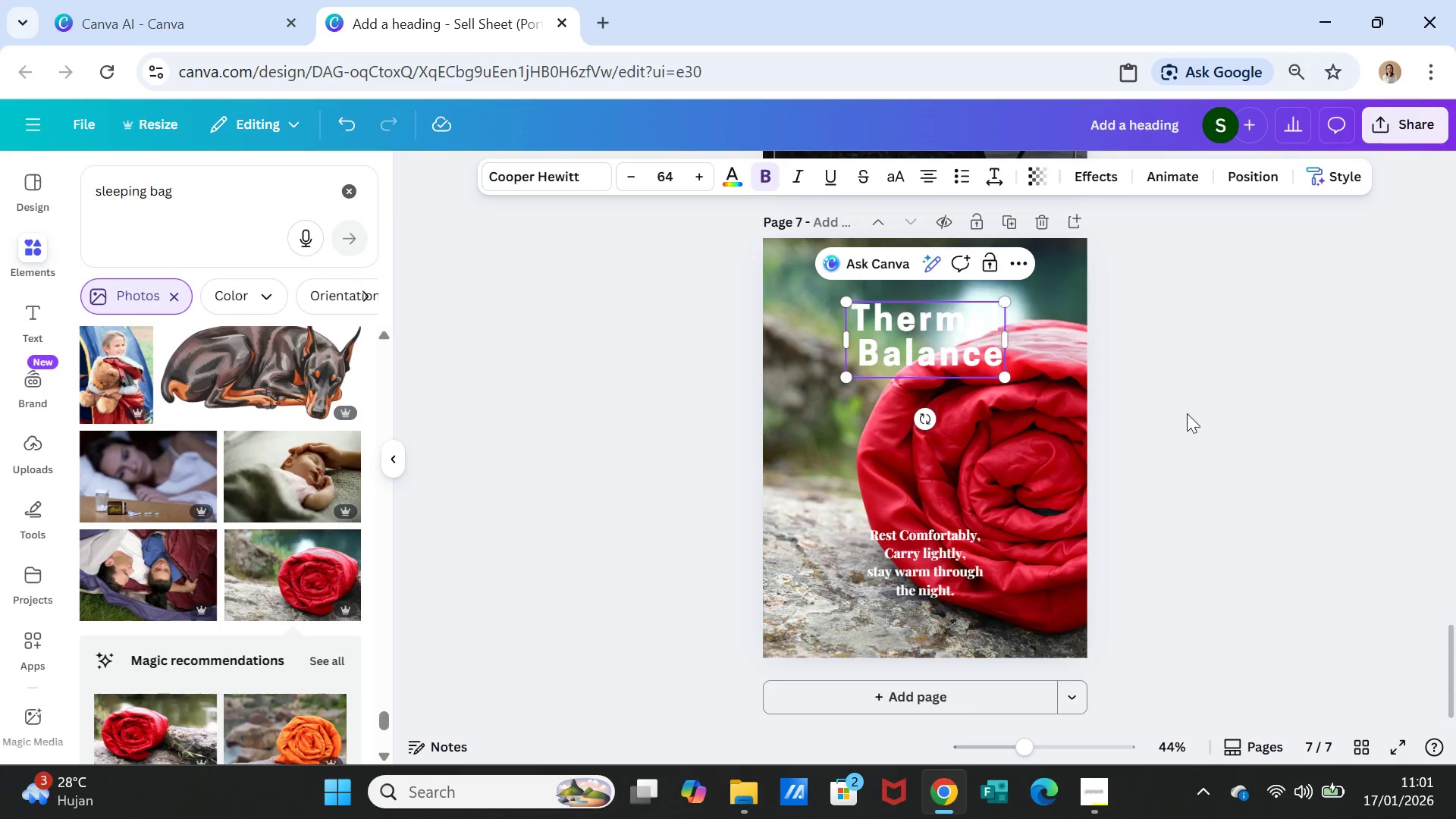 
left_click([1191, 432])
 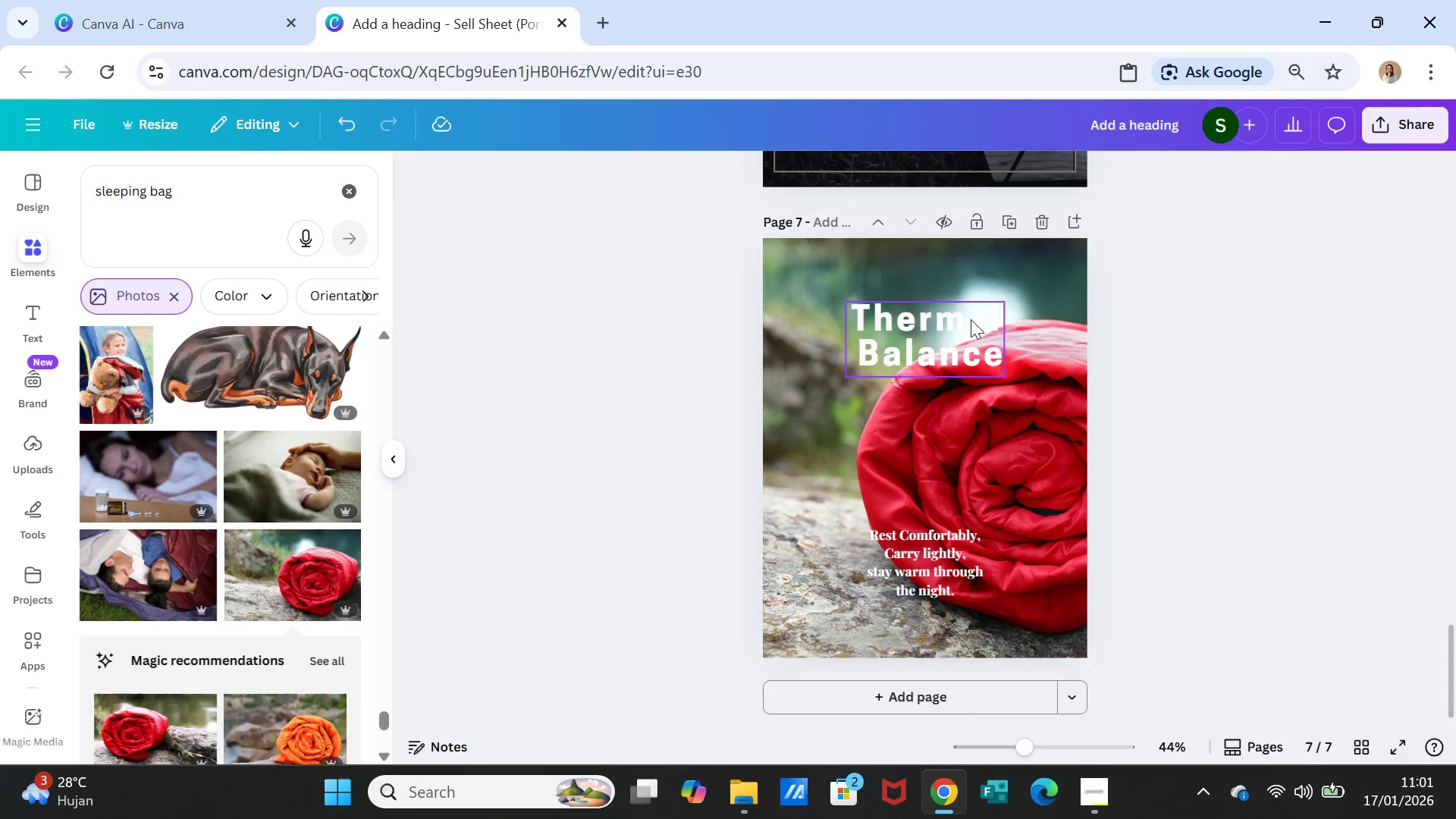 
double_click([969, 318])
 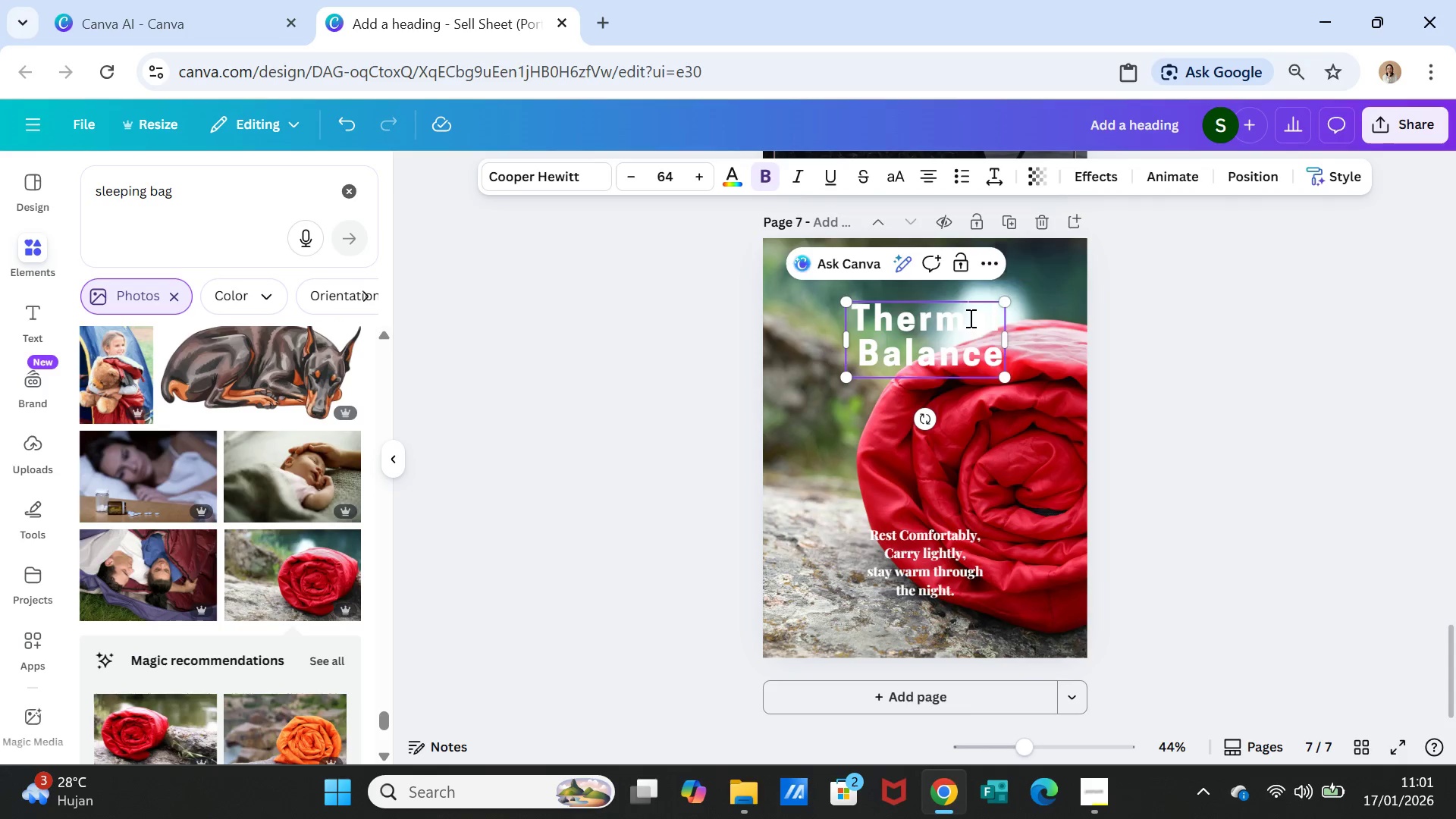 
triple_click([969, 318])
 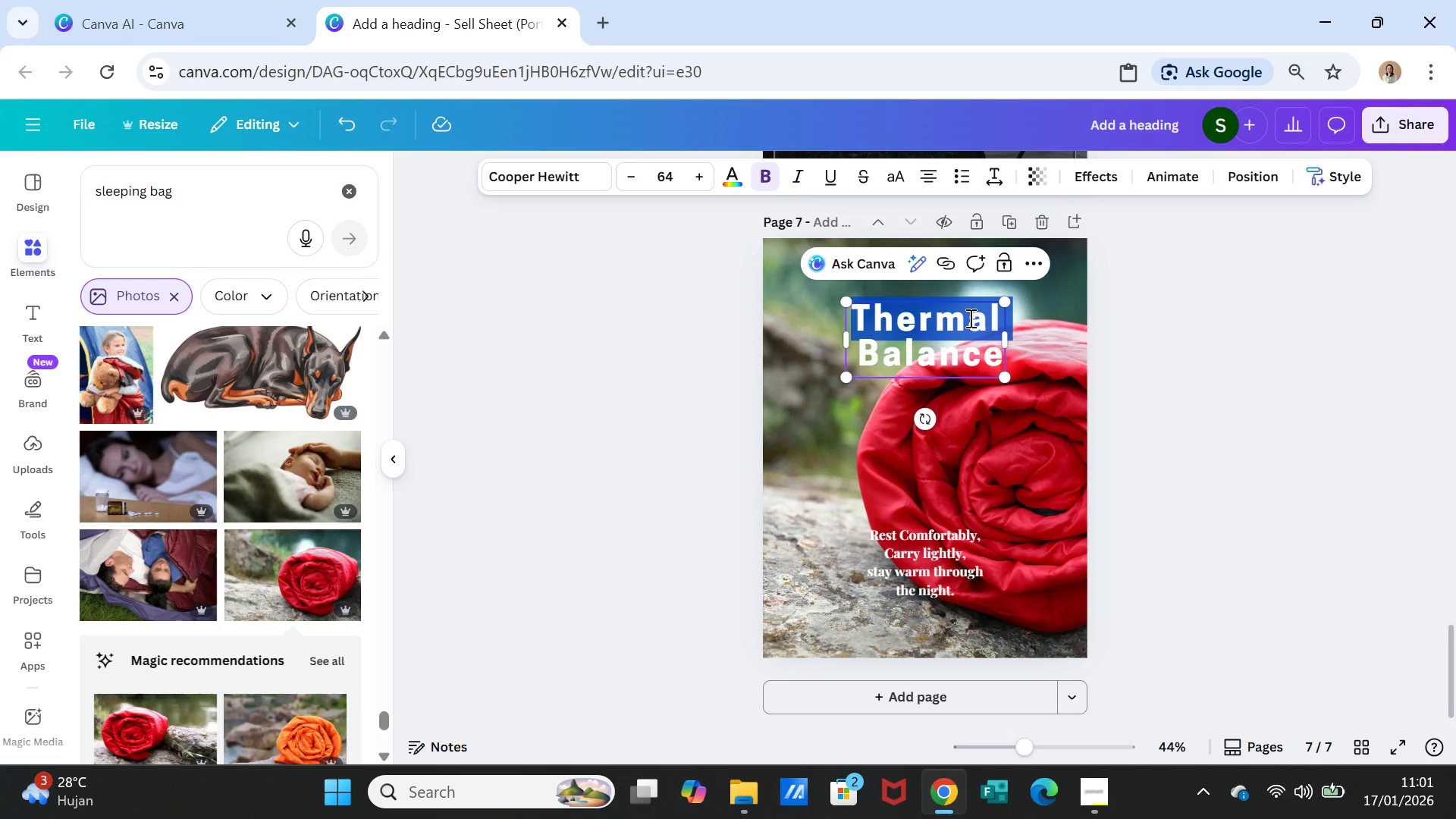 
key(Shift+ArrowDown)
 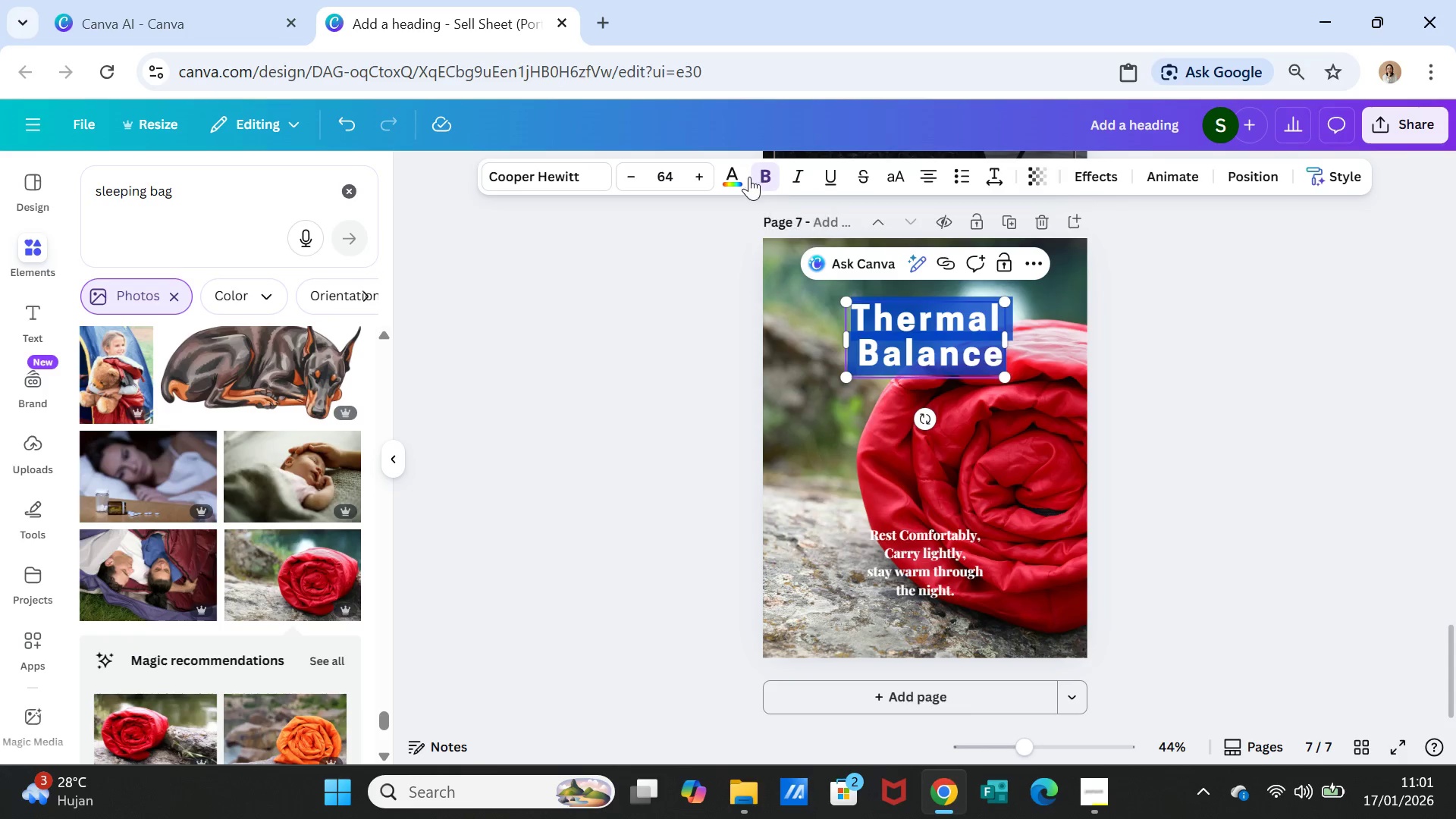 
left_click([744, 177])
 